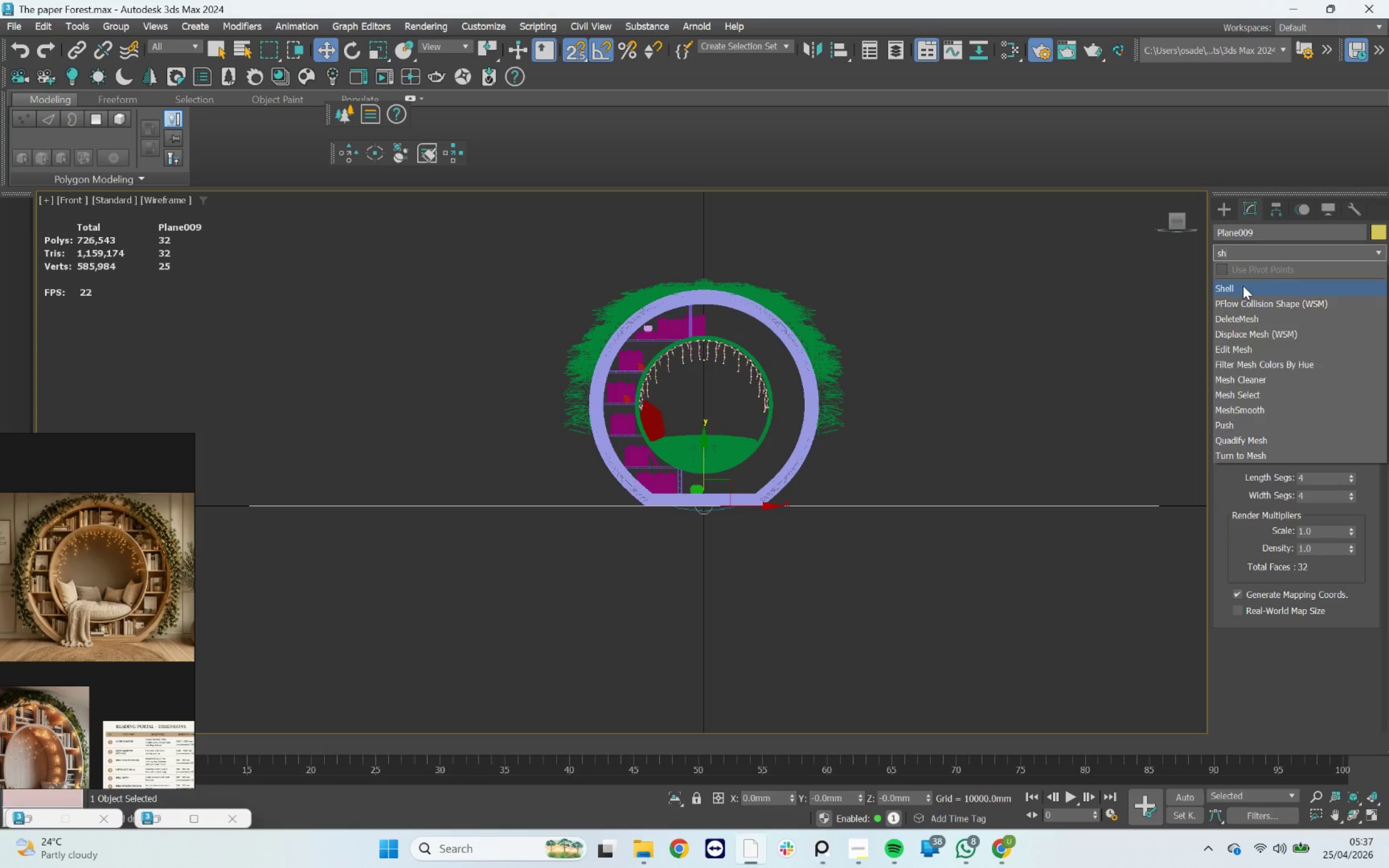 
left_click([1243, 286])
 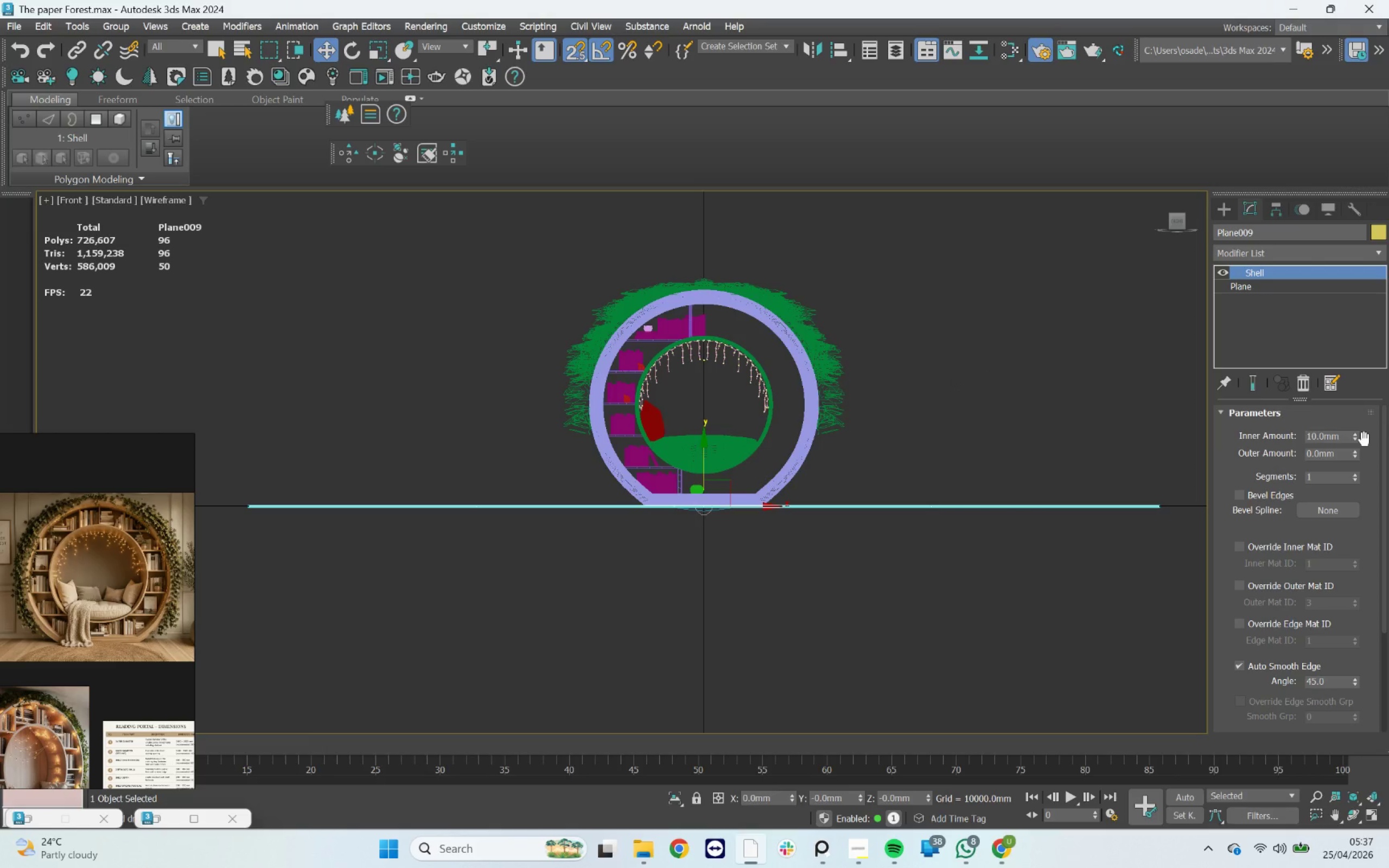 
left_click_drag(start_coordinate=[1356, 435], to_coordinate=[1354, 419])
 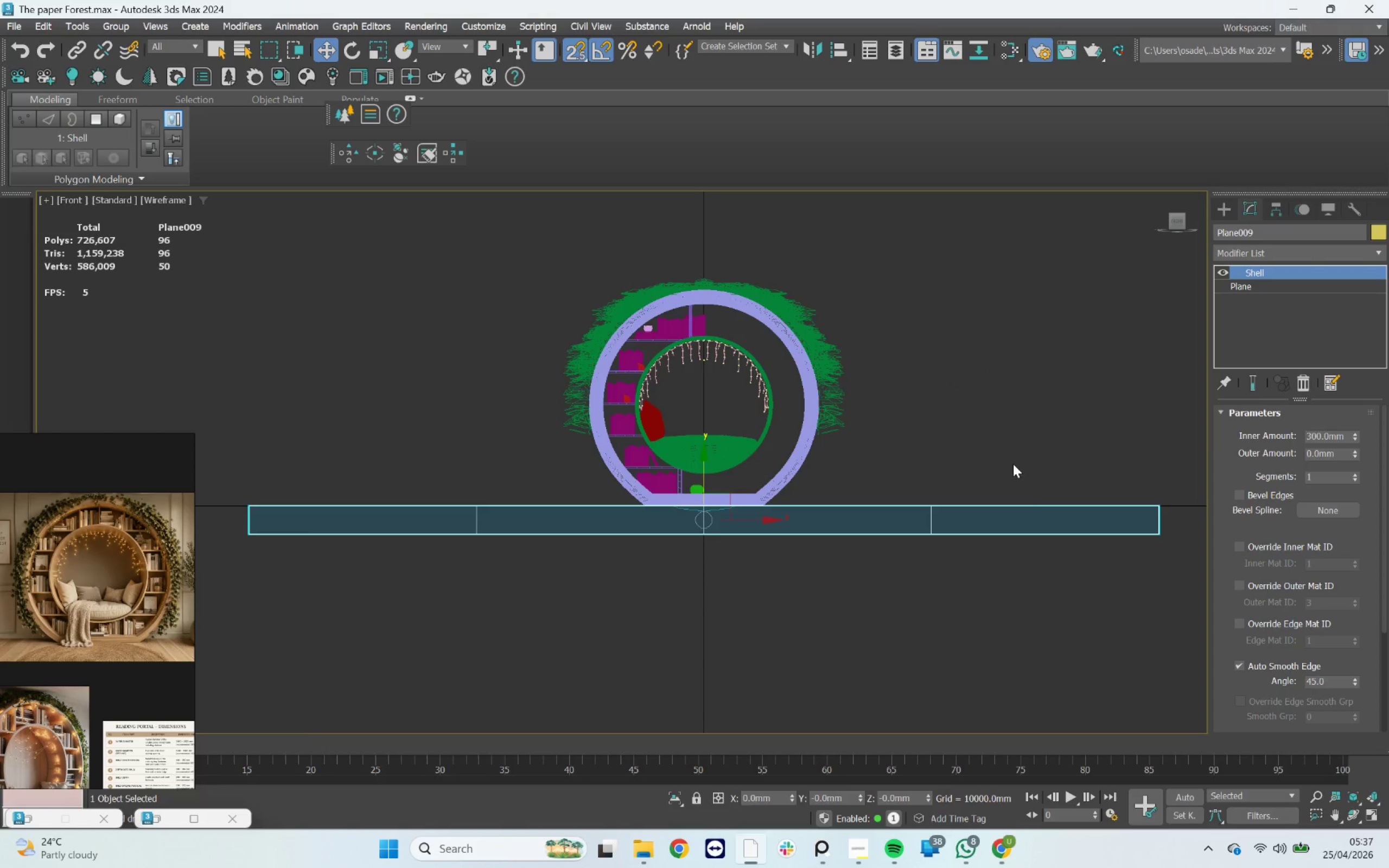 
left_click([1013, 464])
 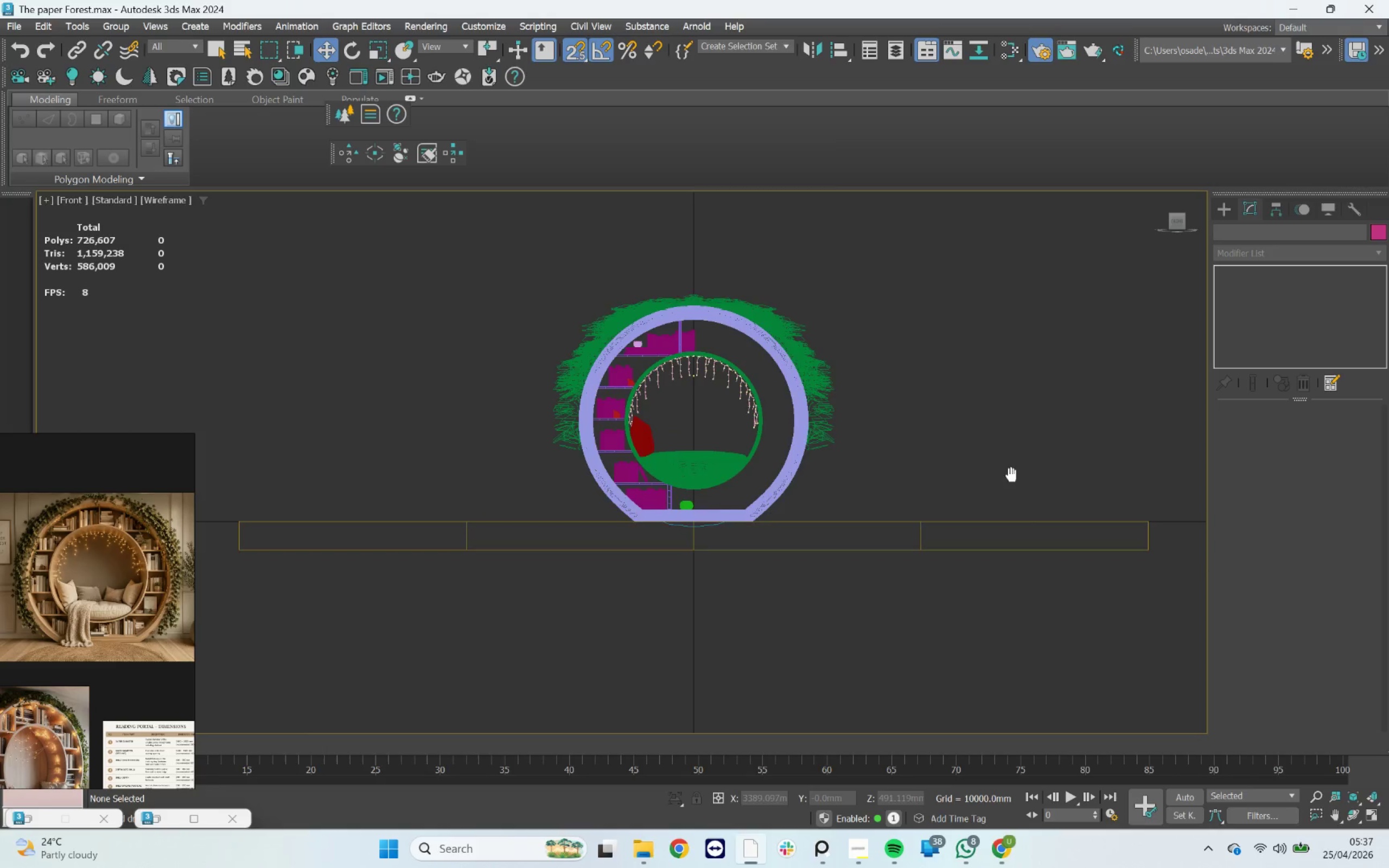 
key(F3)
 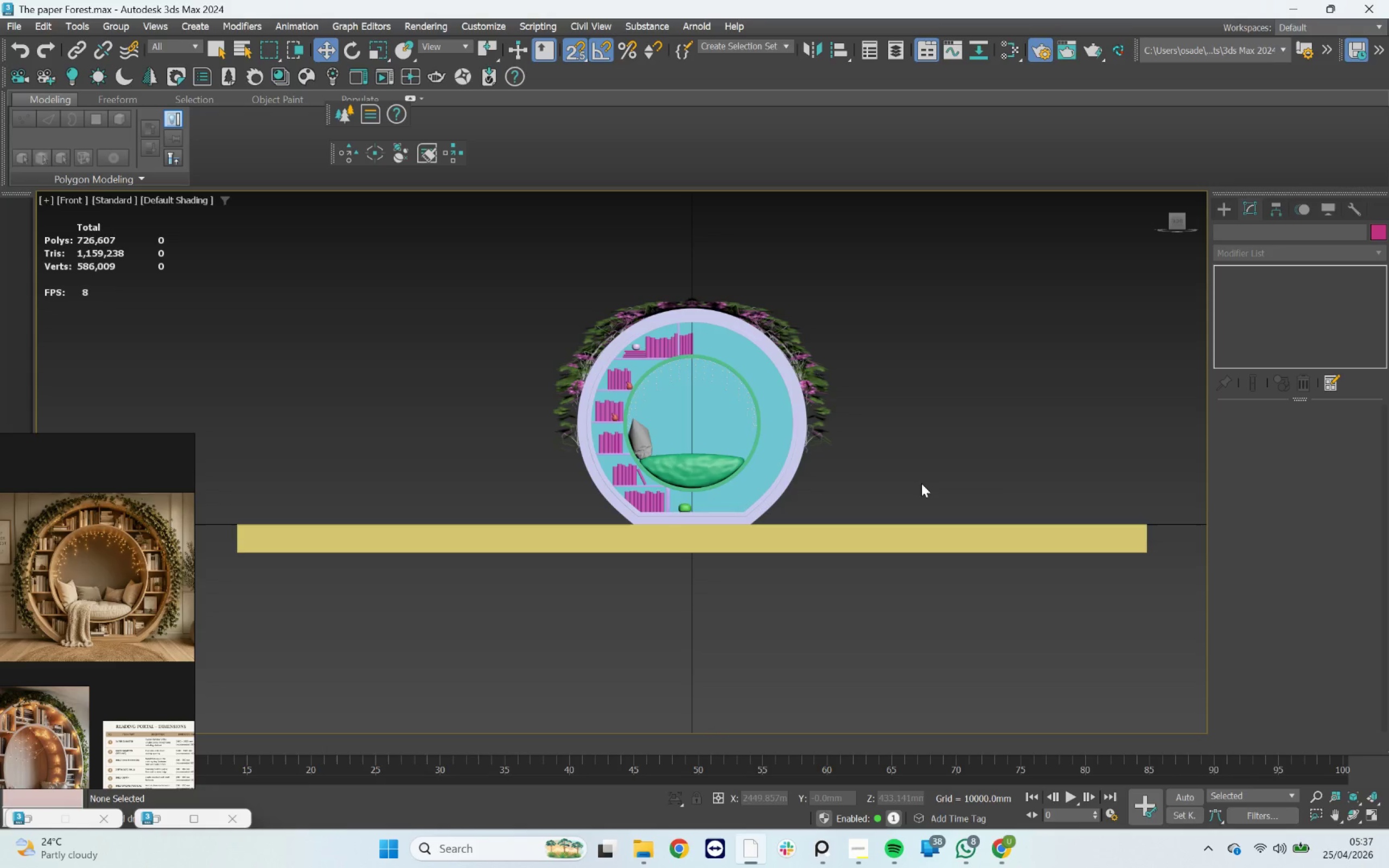 
hold_key(key=AltLeft, duration=1.15)
 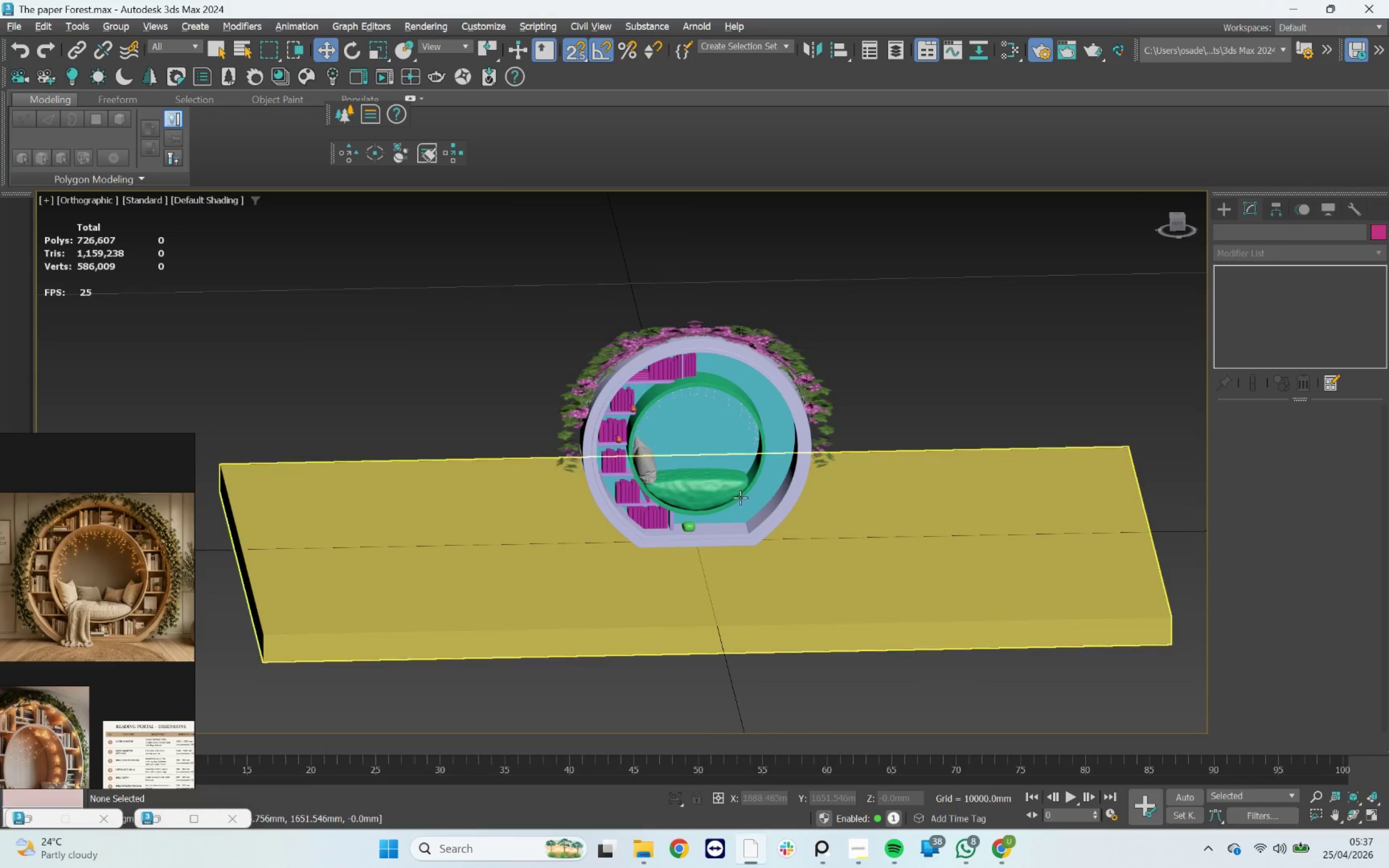 
scroll: coordinate [696, 496], scroll_direction: up, amount: 6.0
 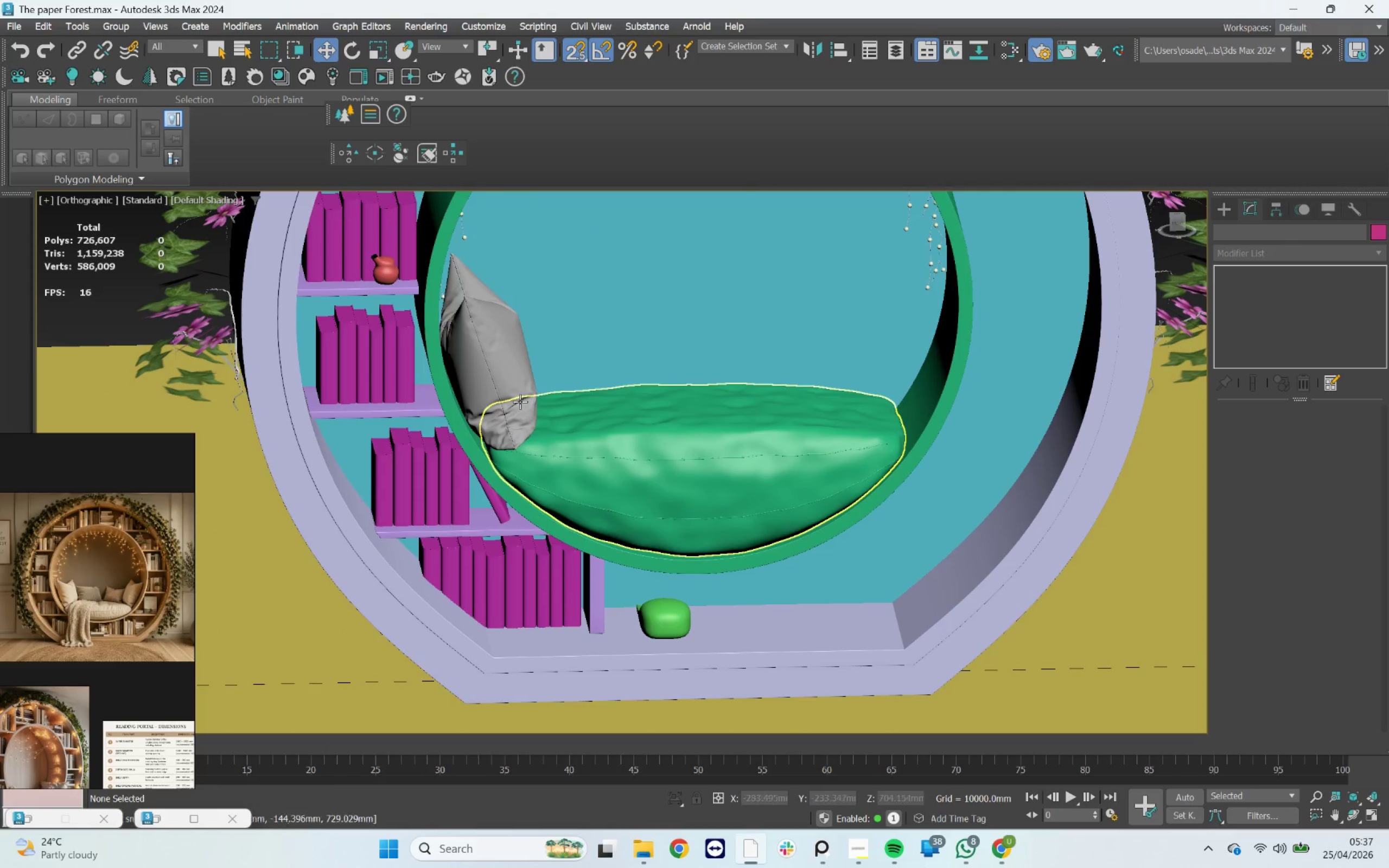 
left_click([519, 401])
 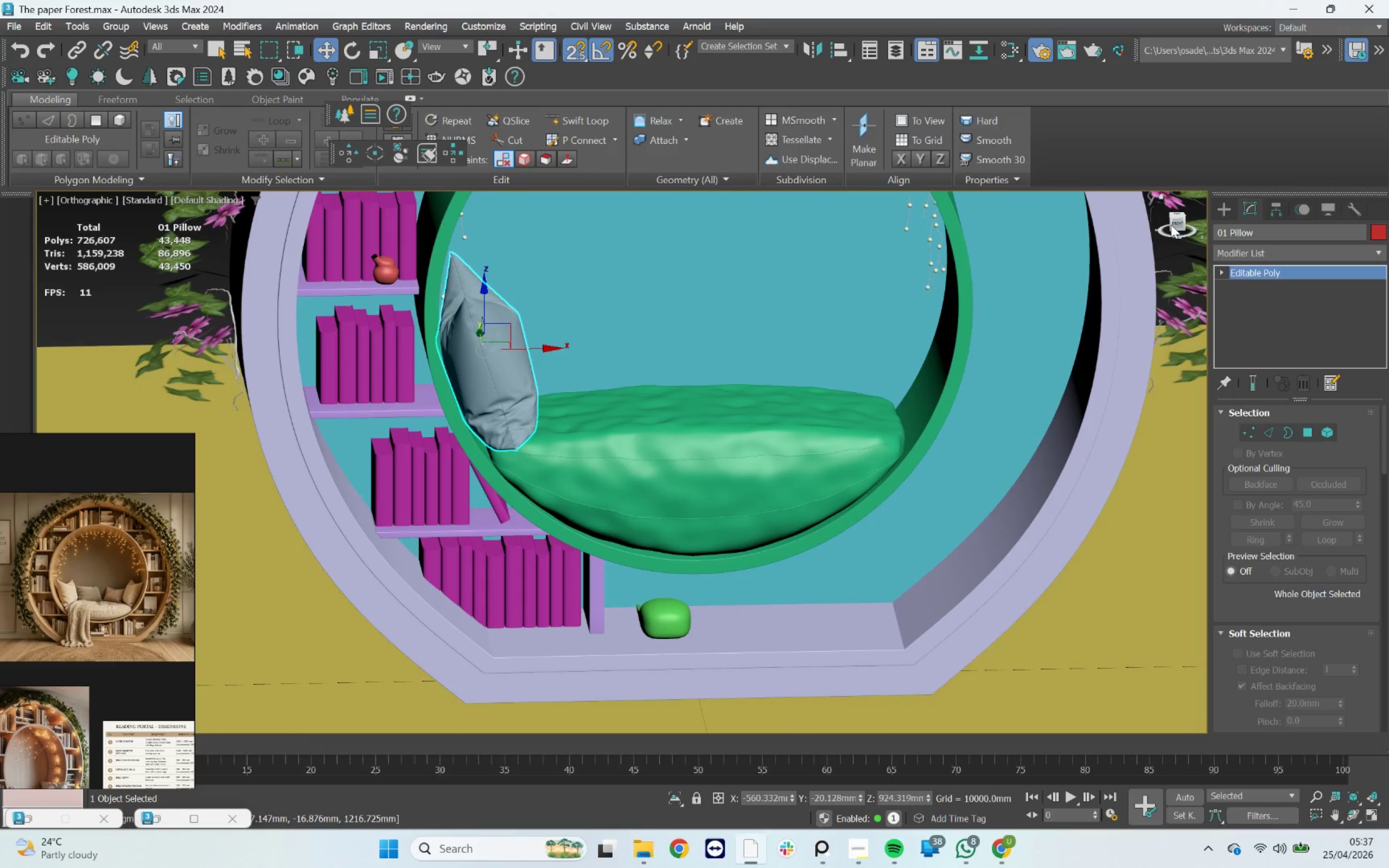 
left_click([1177, 221])
 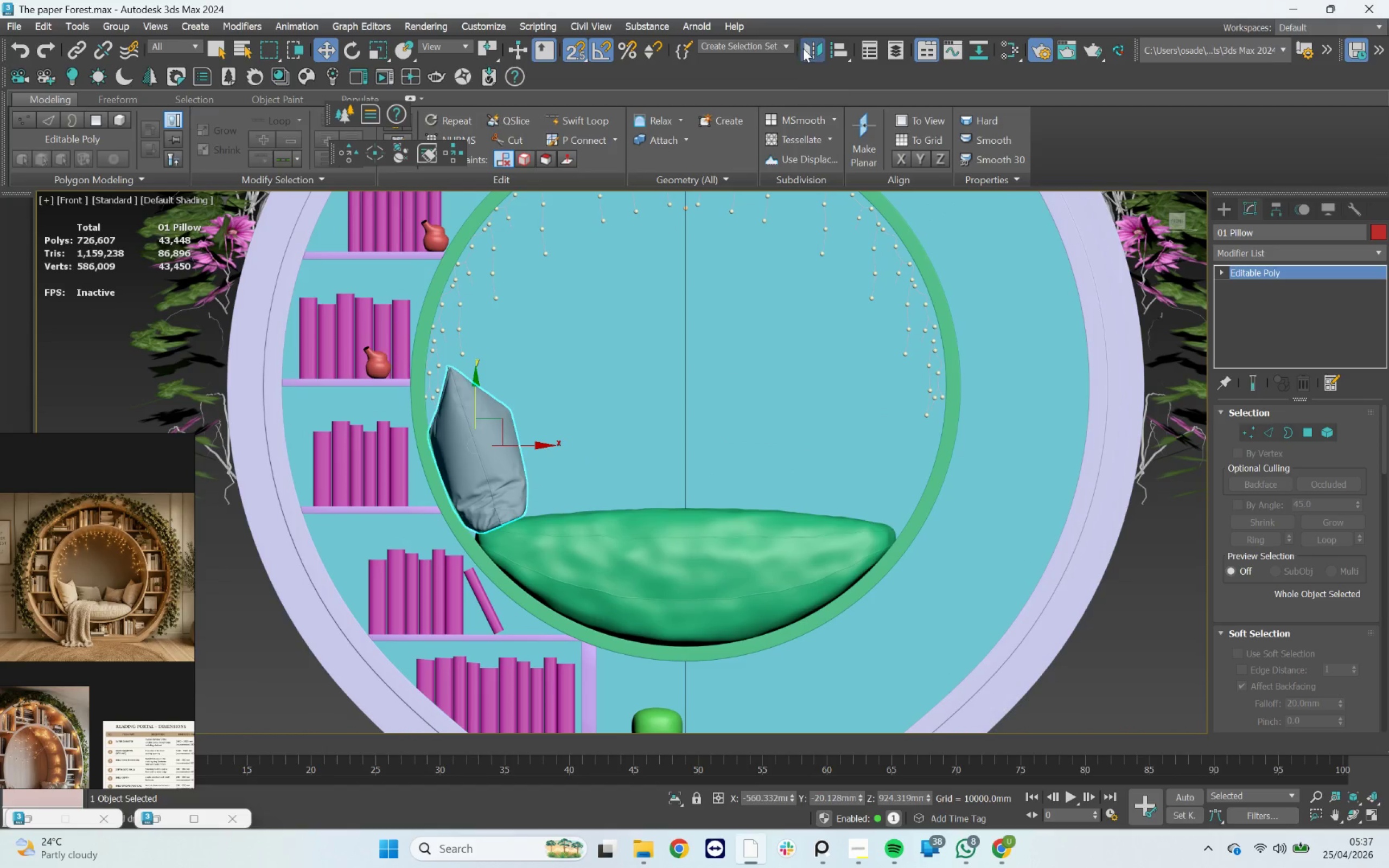 
wait(5.16)
 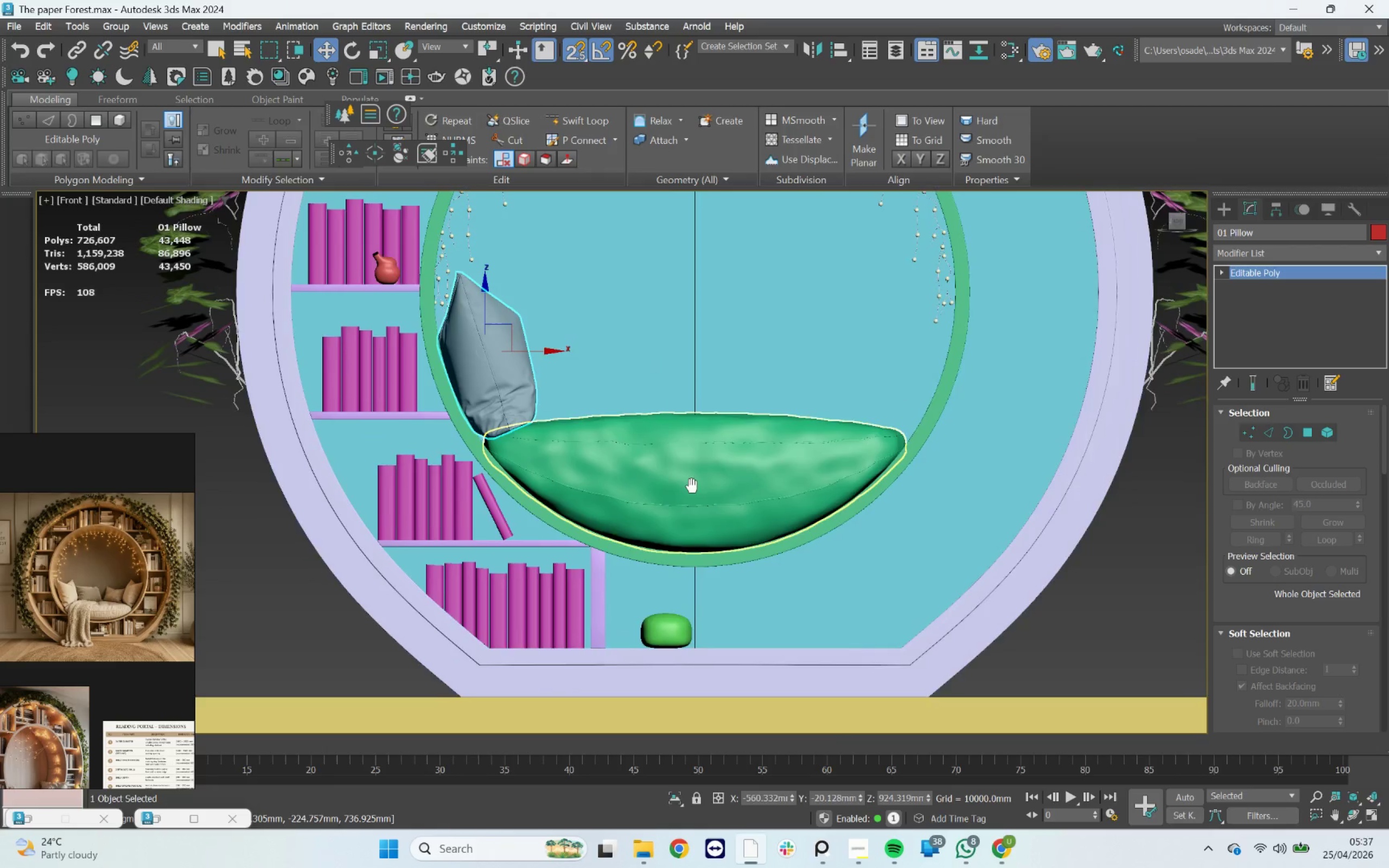 
left_click([658, 473])
 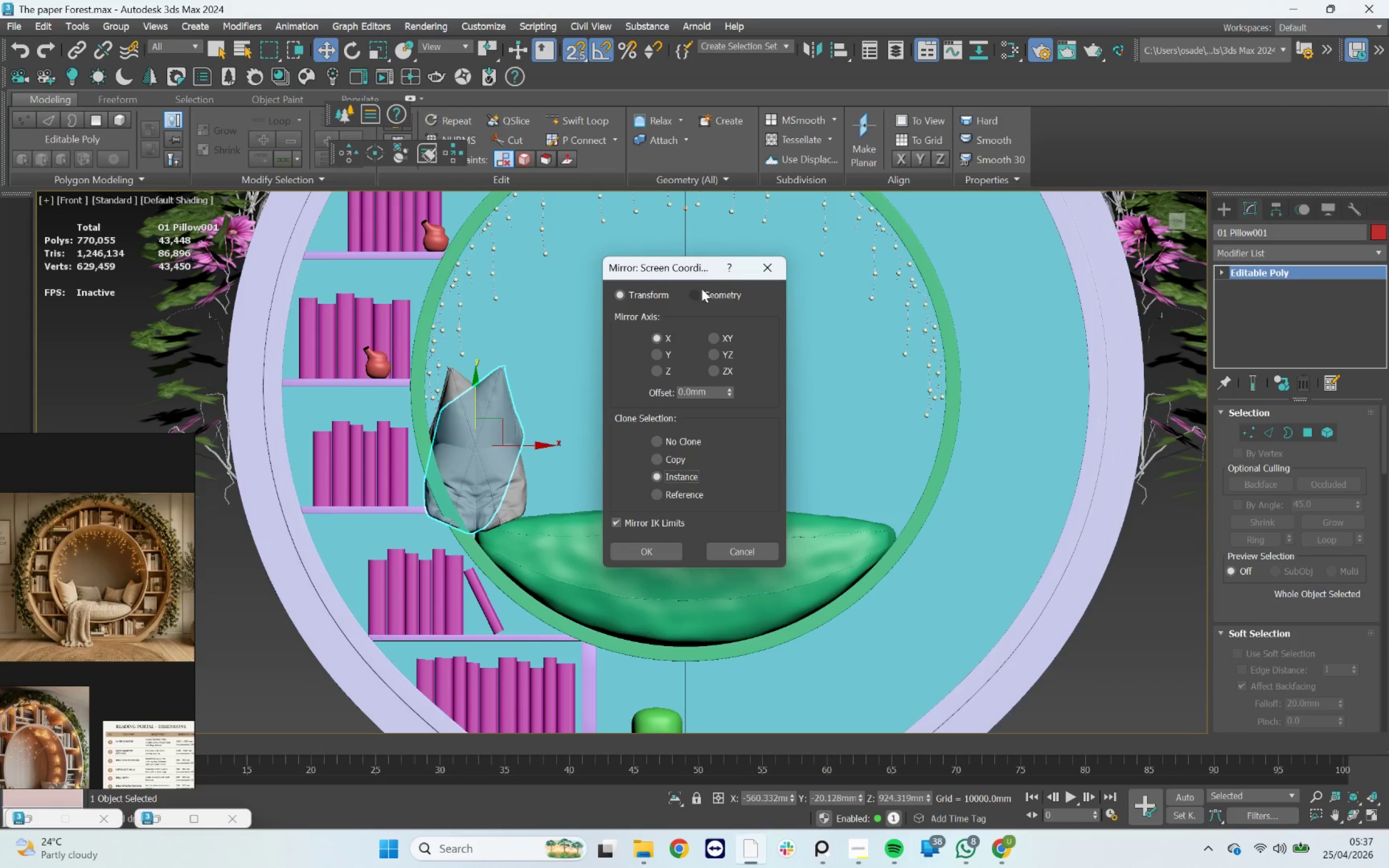 
left_click_drag(start_coordinate=[700, 269], to_coordinate=[959, 299])
 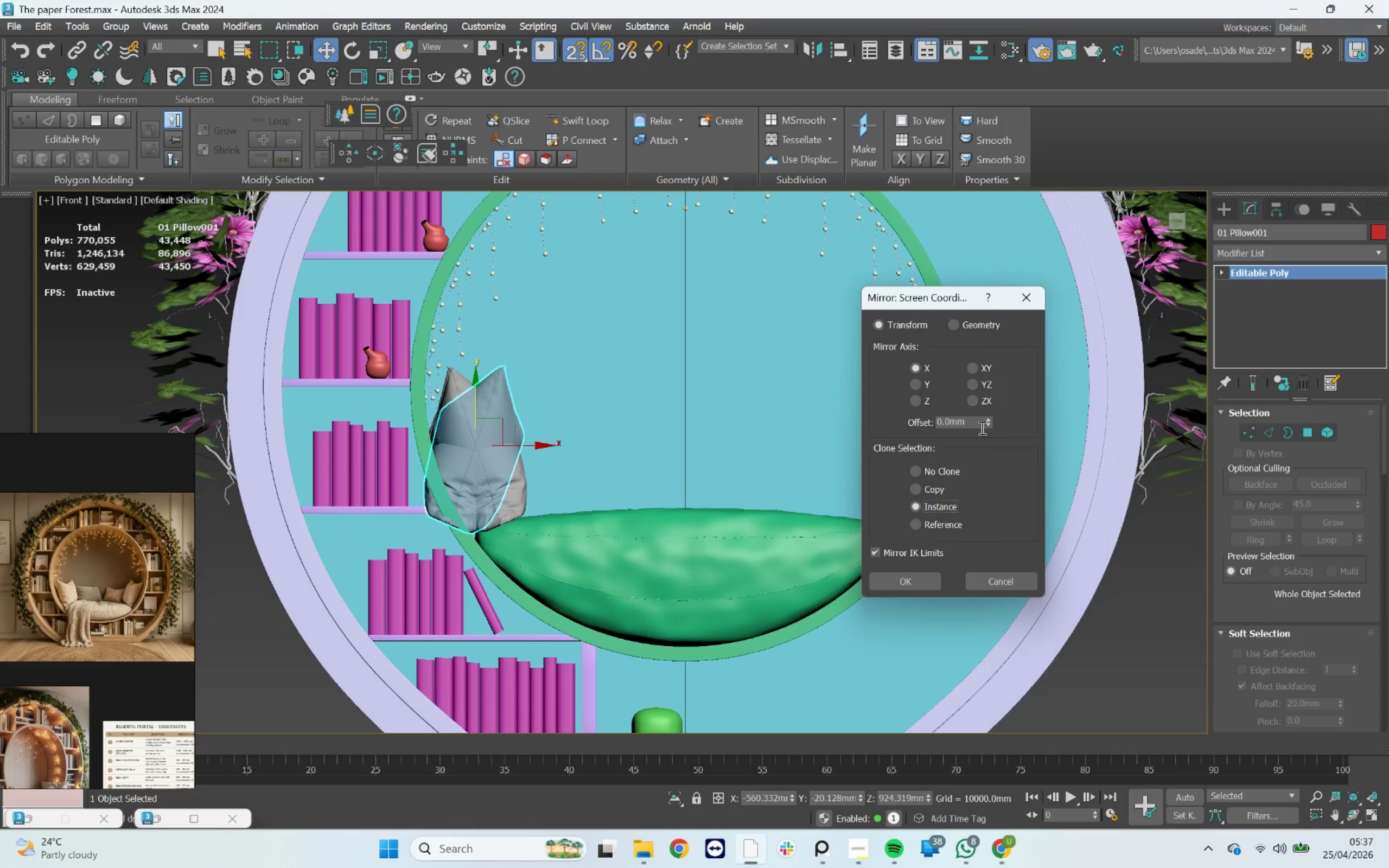 
left_click_drag(start_coordinate=[990, 423], to_coordinate=[991, 363])
 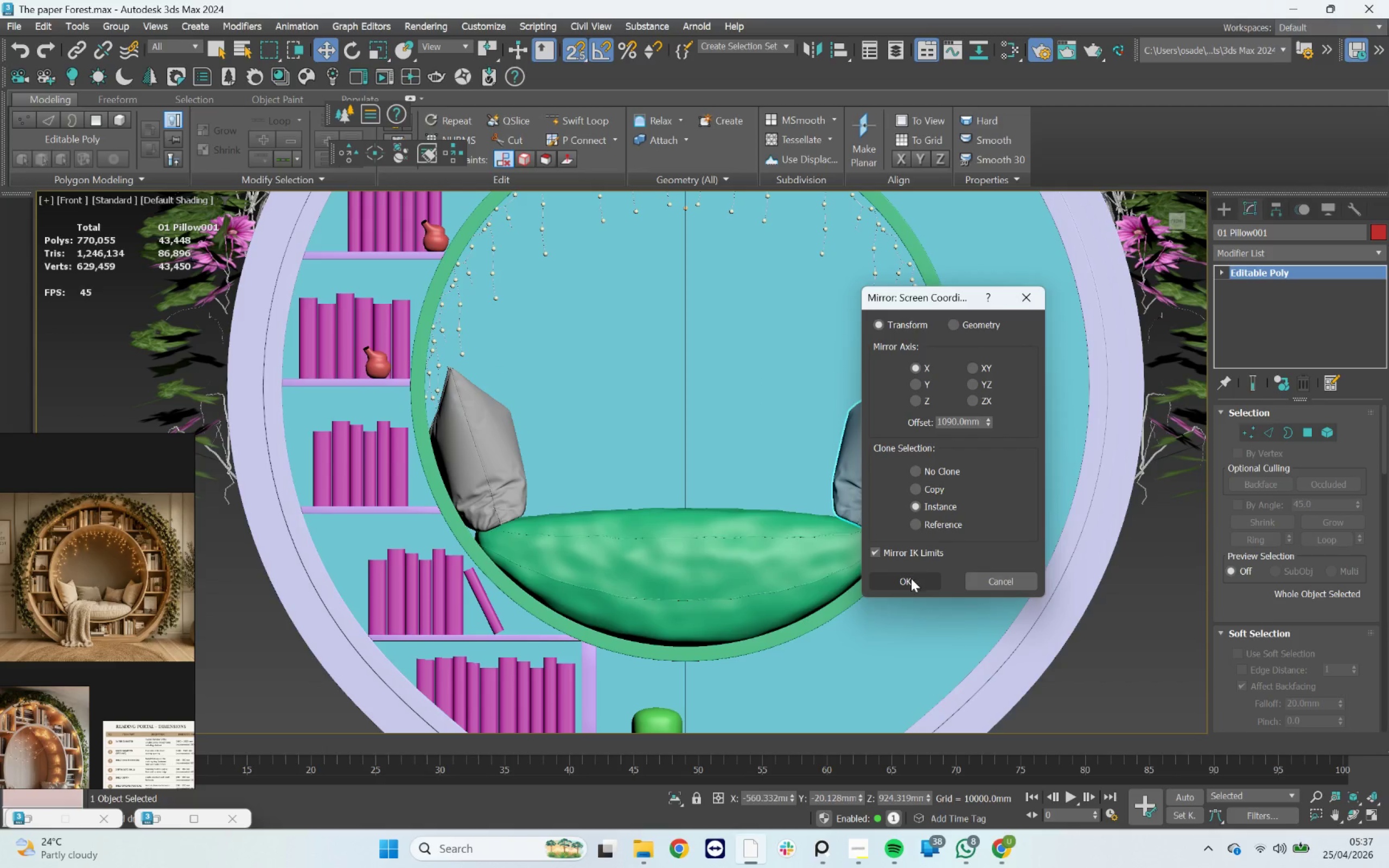 
left_click([911, 579])
 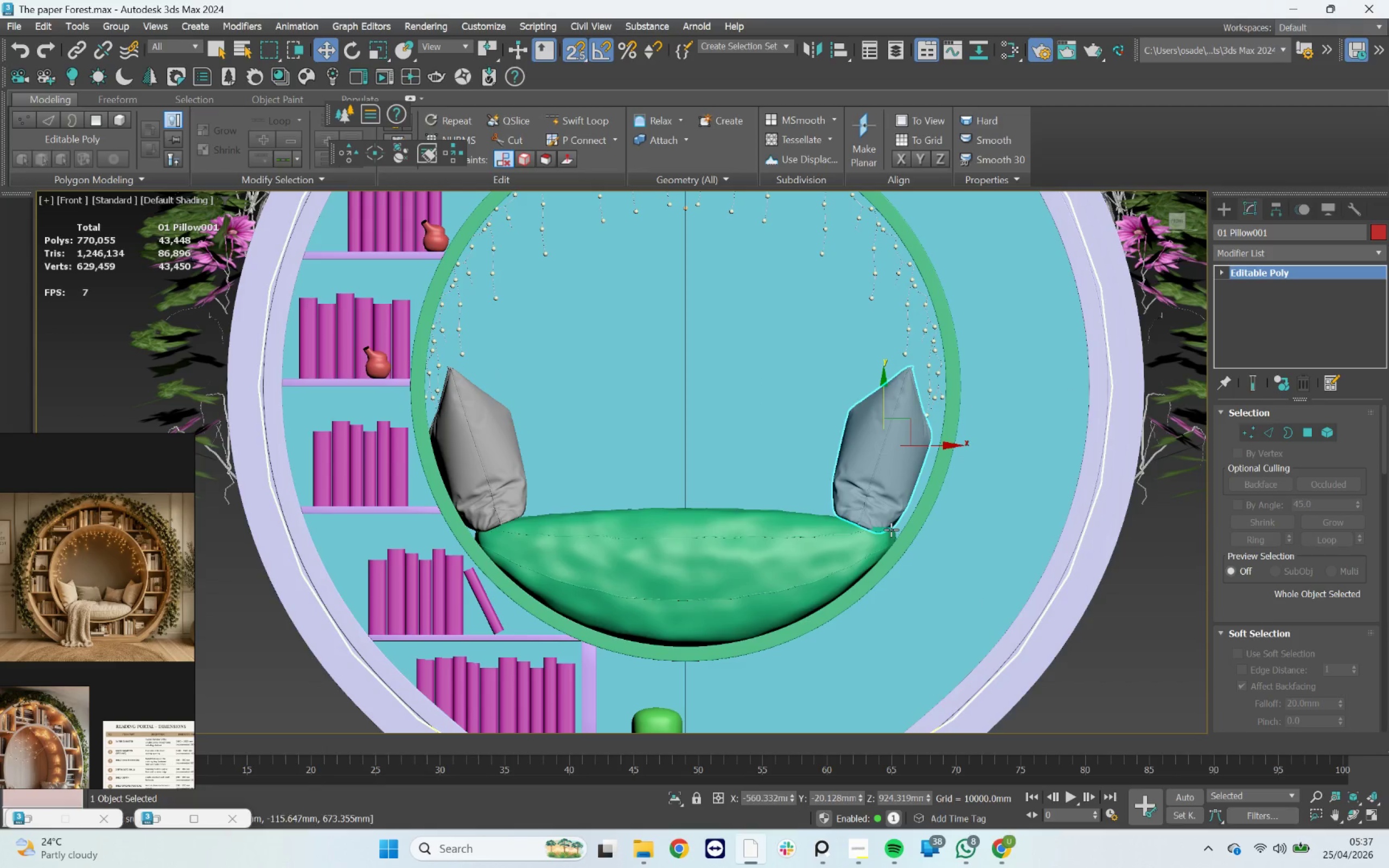 
scroll: coordinate [891, 529], scroll_direction: up, amount: 2.0
 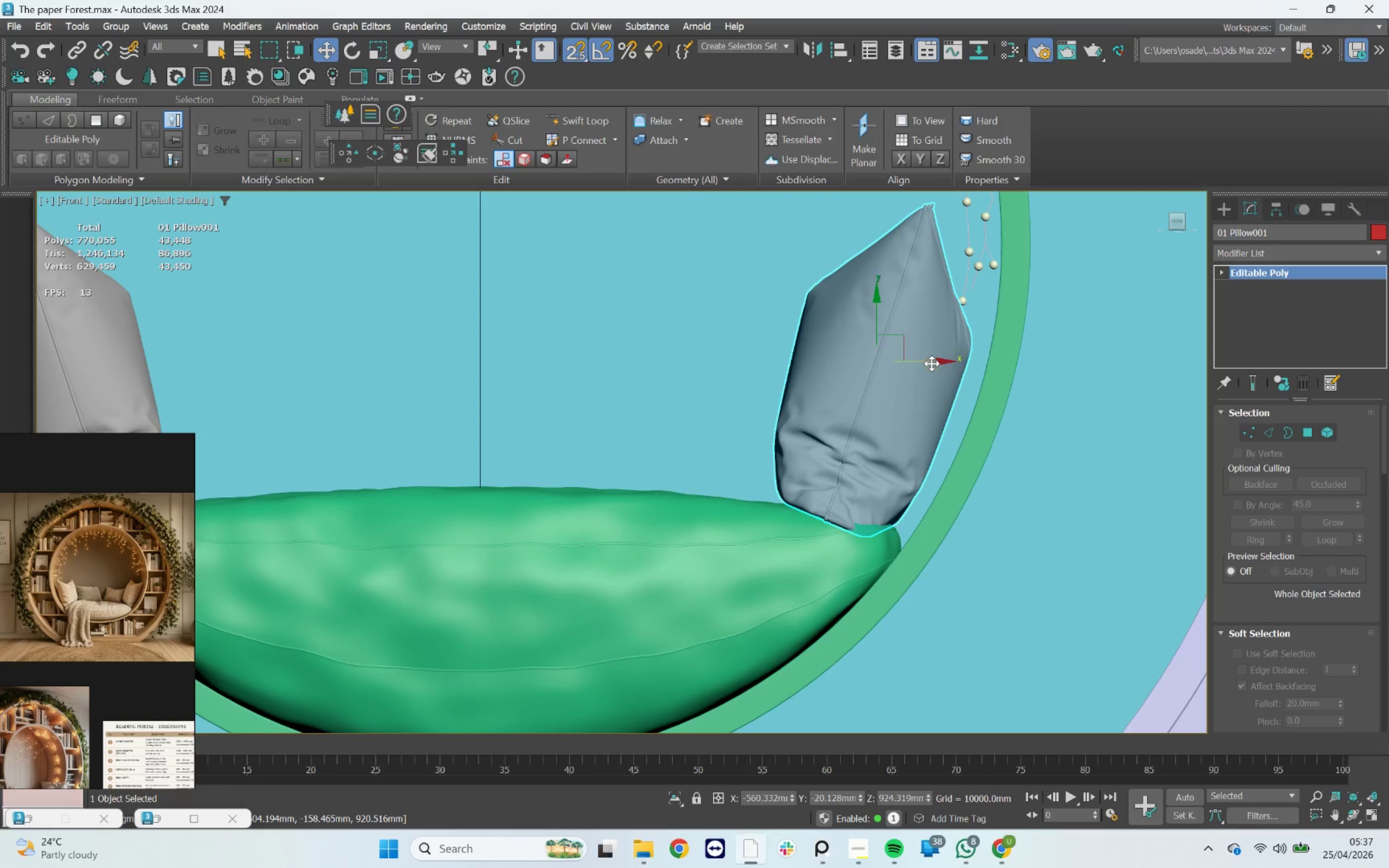 
key(S)
 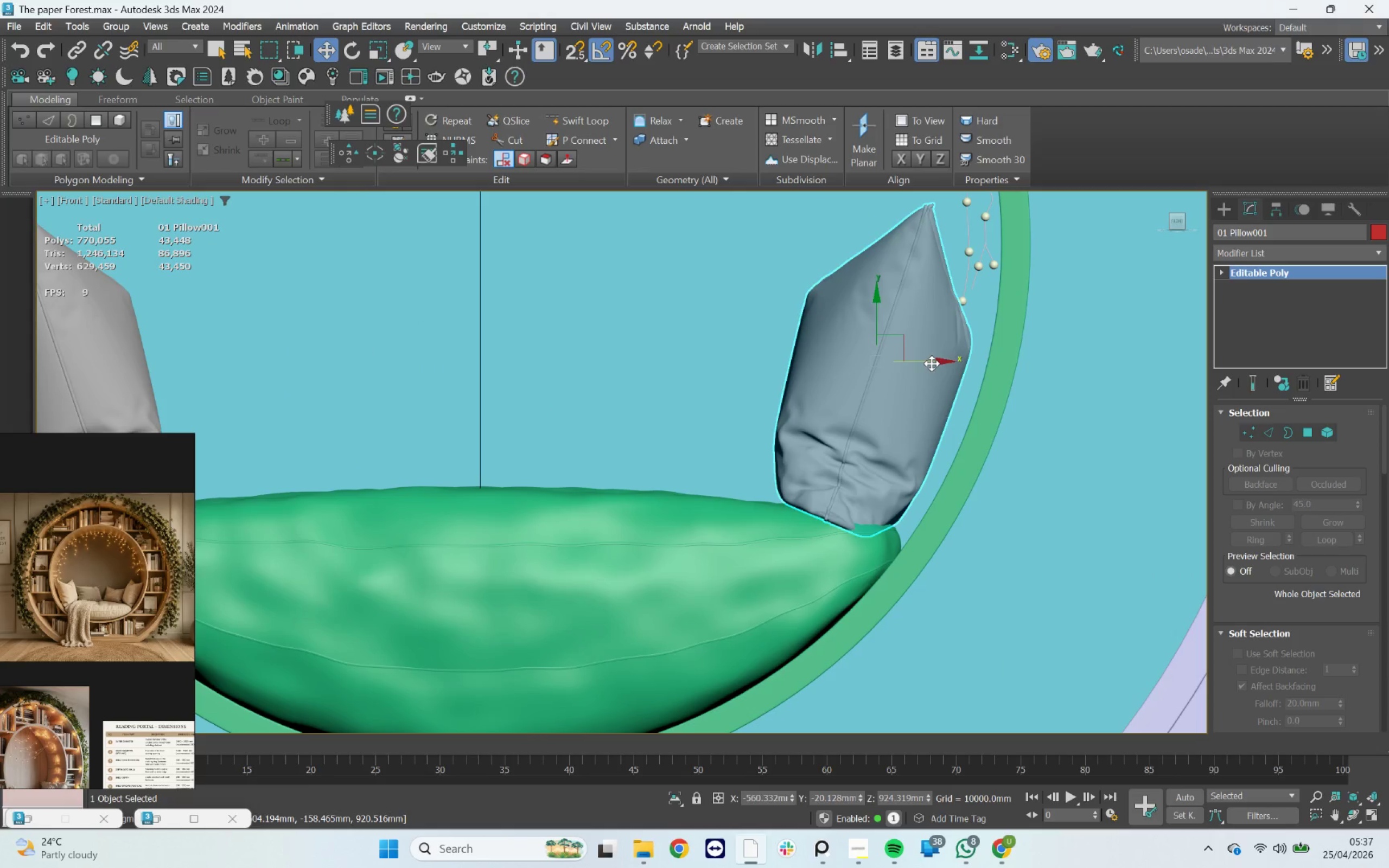 
left_click_drag(start_coordinate=[932, 363], to_coordinate=[956, 369])
 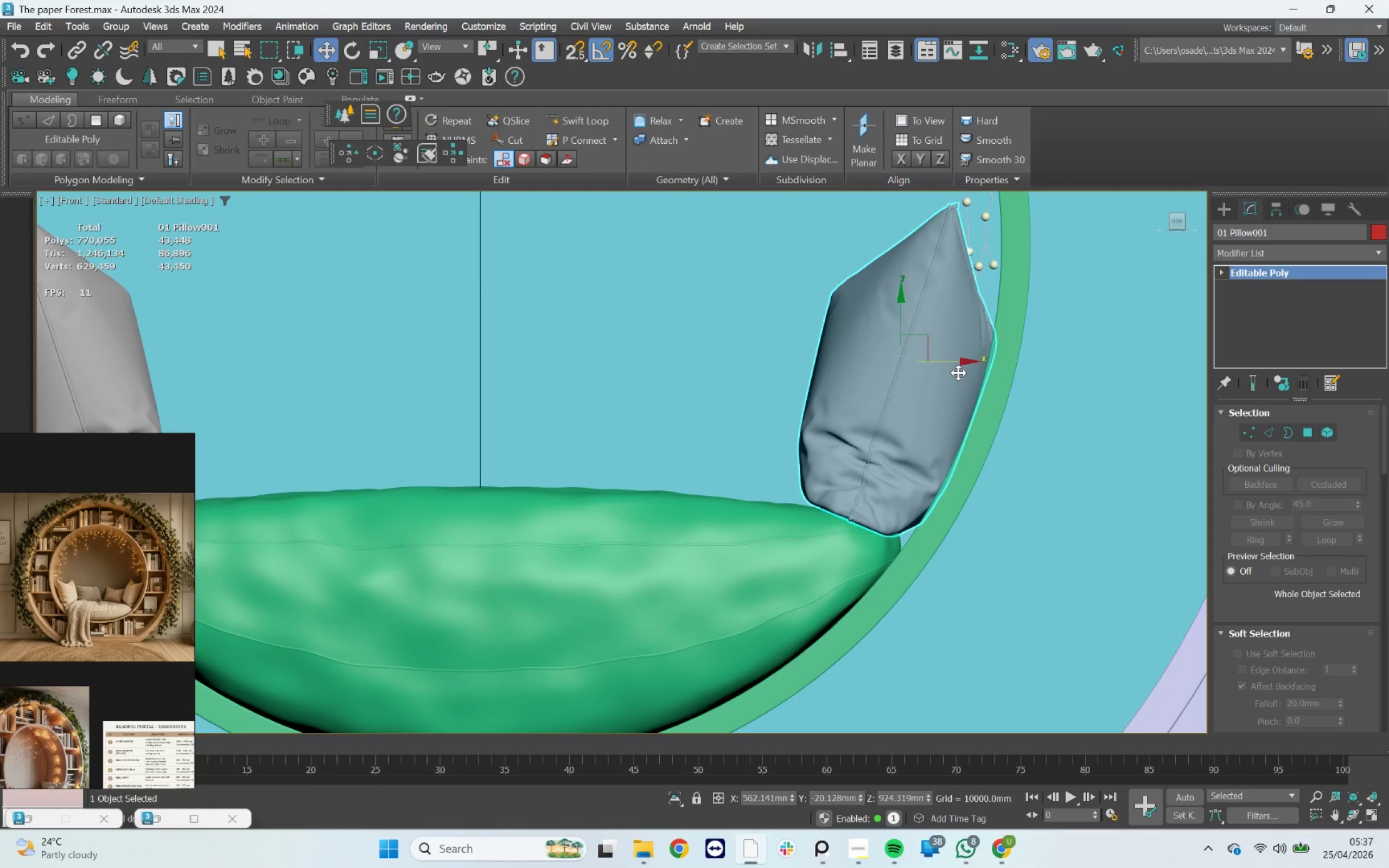 
scroll: coordinate [959, 373], scroll_direction: down, amount: 4.0
 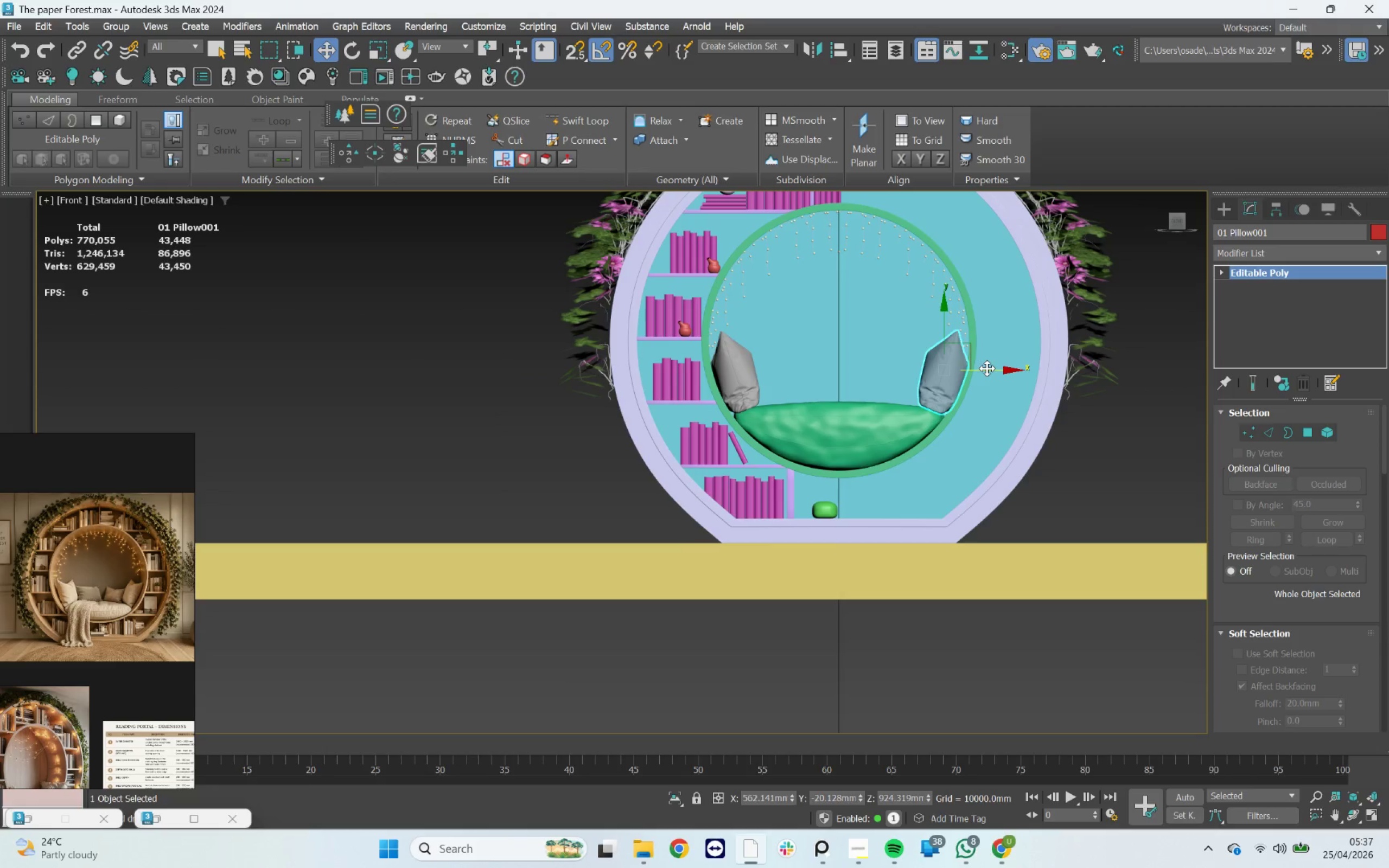 
hold_key(key=ShiftLeft, duration=1.06)
left_click_drag(start_coordinate=[987, 368], to_coordinate=[521, 367])
 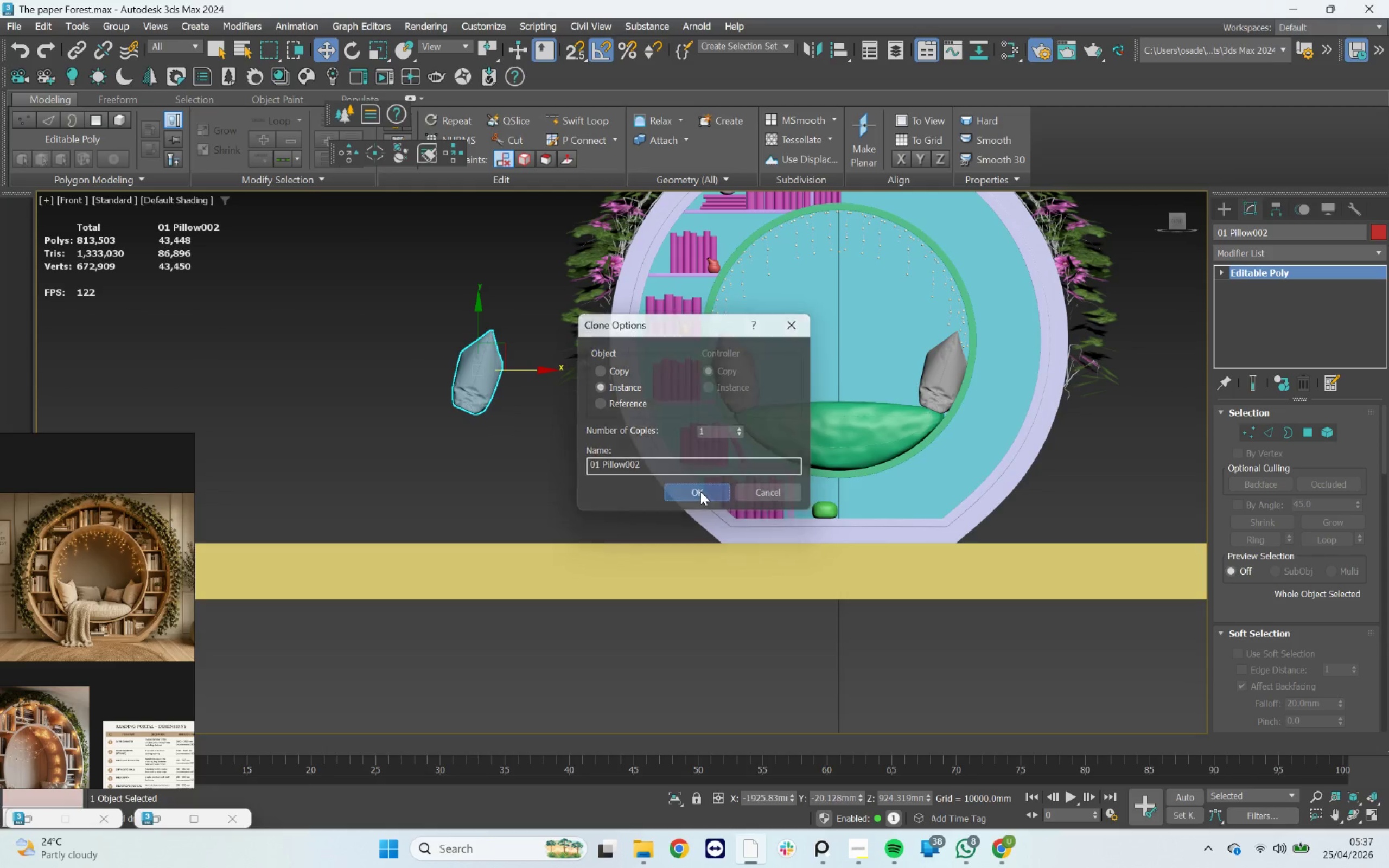 
key(E)
 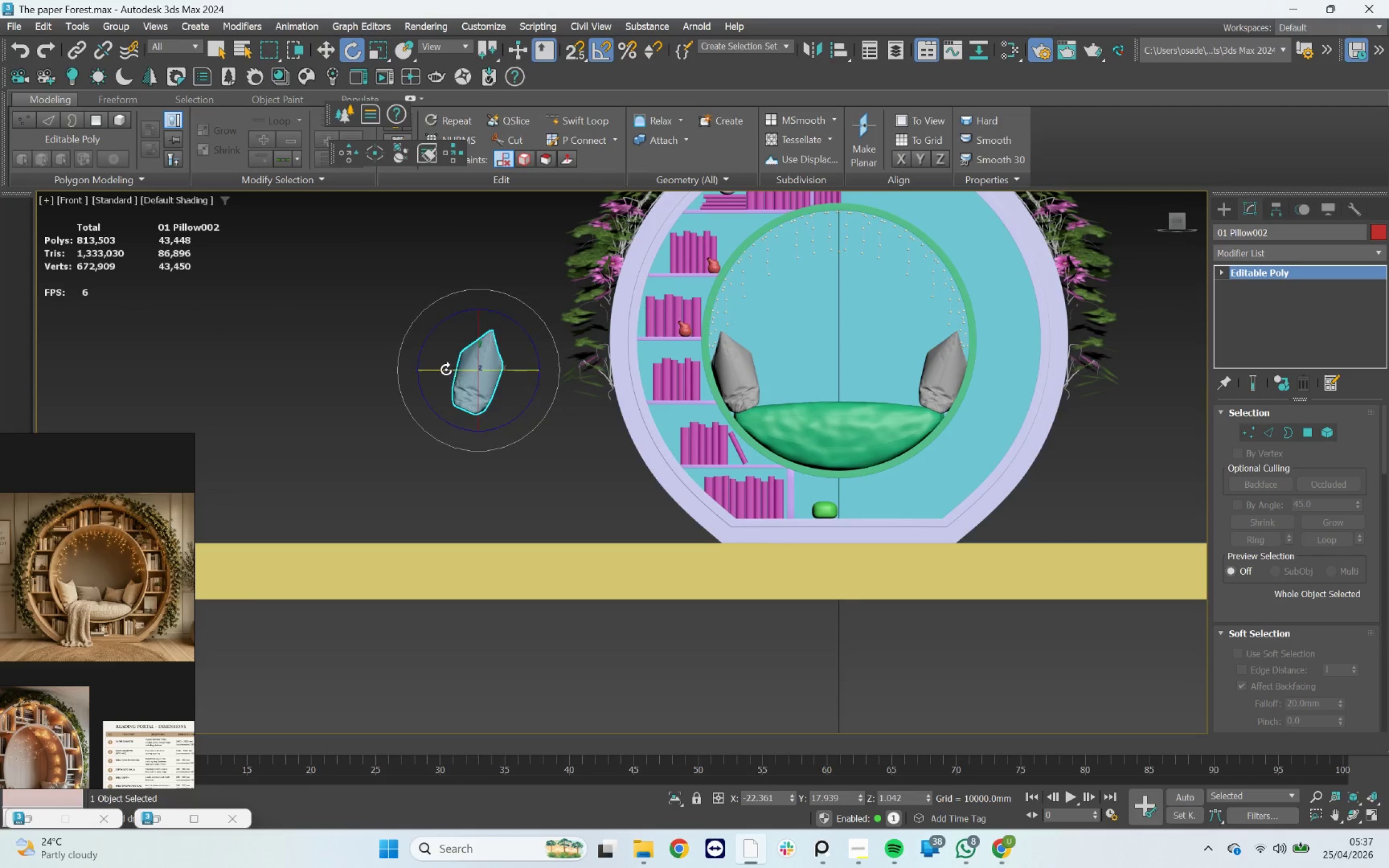 
left_click_drag(start_coordinate=[446, 369], to_coordinate=[451, 369])
 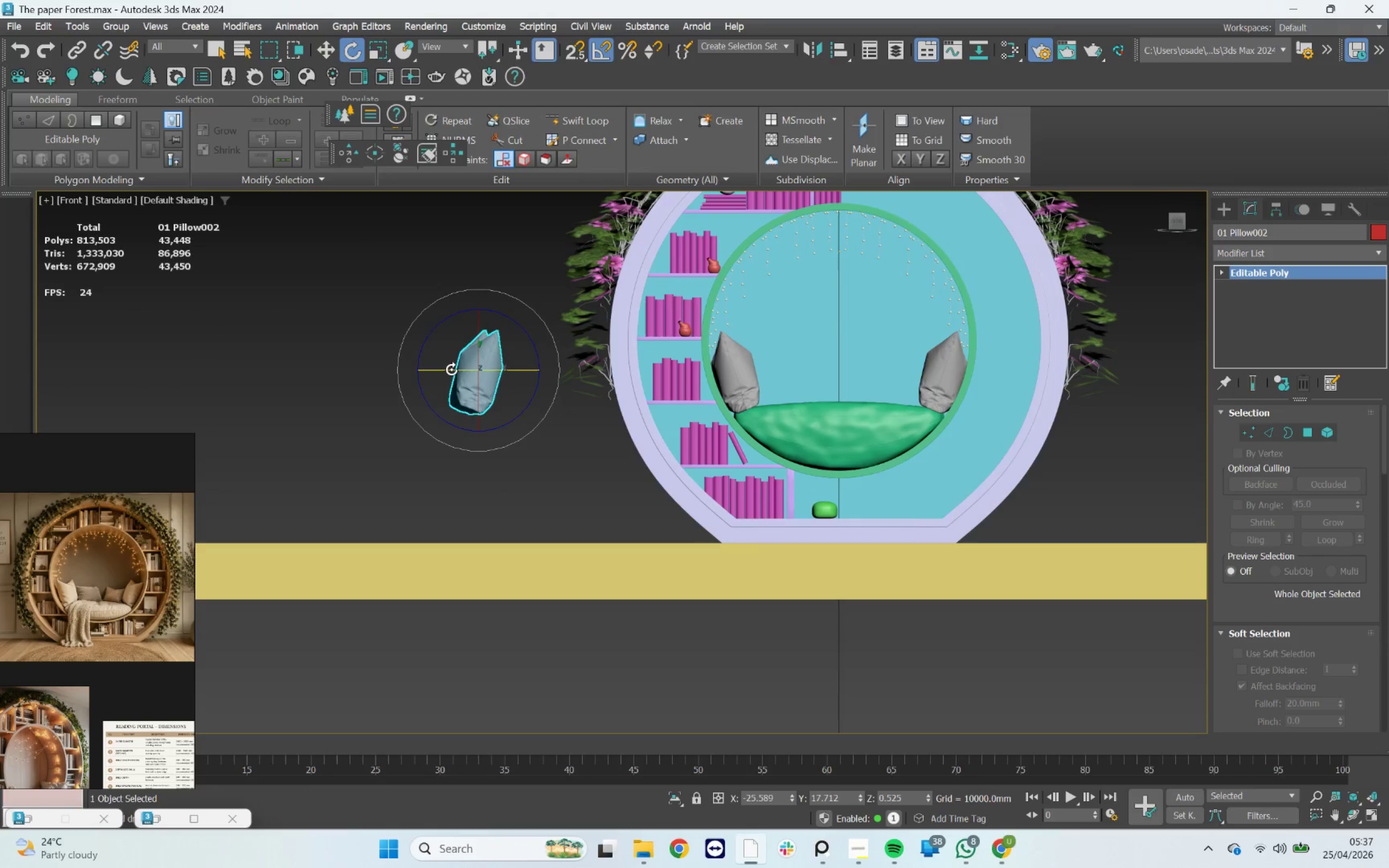 
key(Control+ControlLeft)
 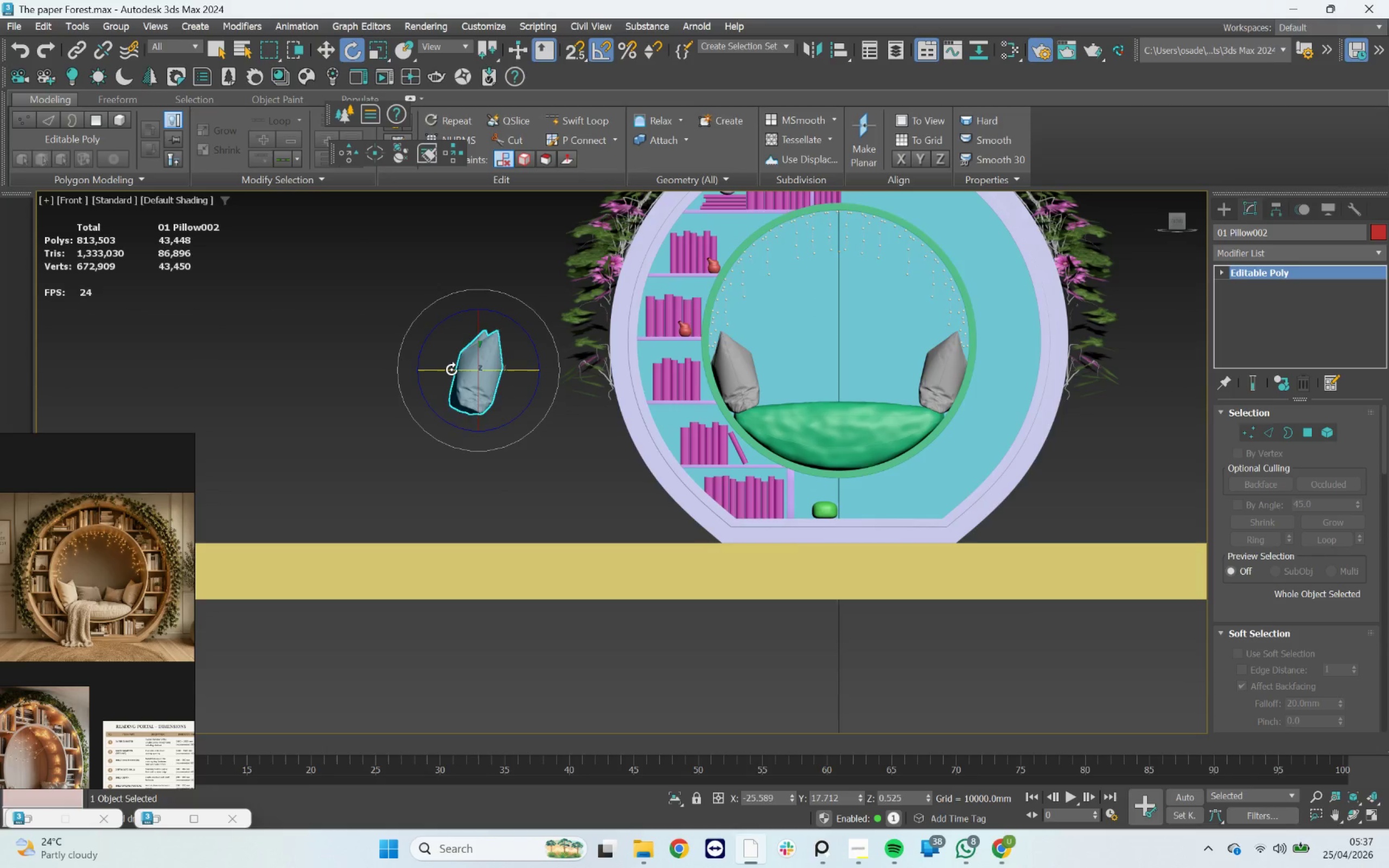 
key(Control+Z)
 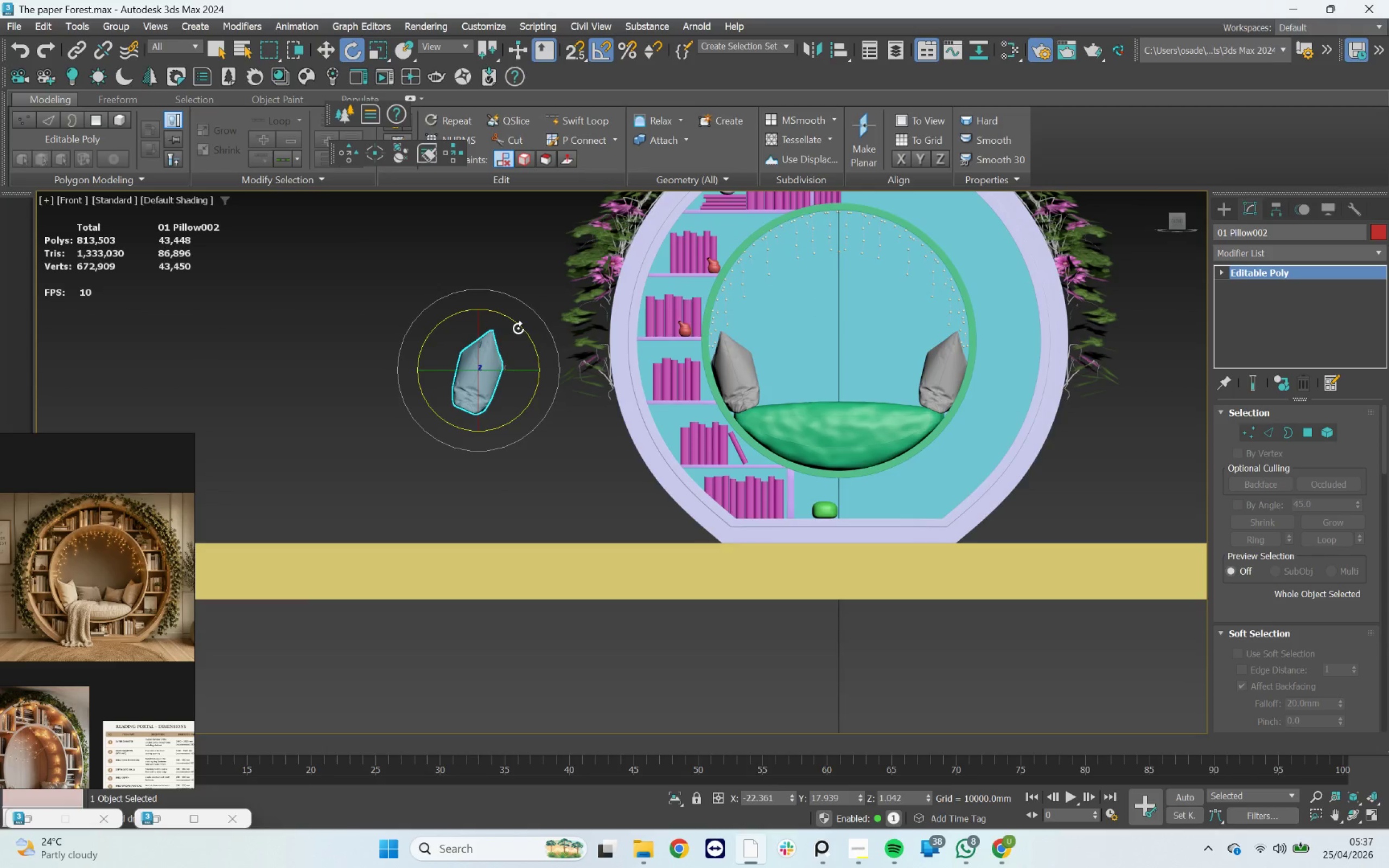 
left_click_drag(start_coordinate=[518, 328], to_coordinate=[510, 320])
 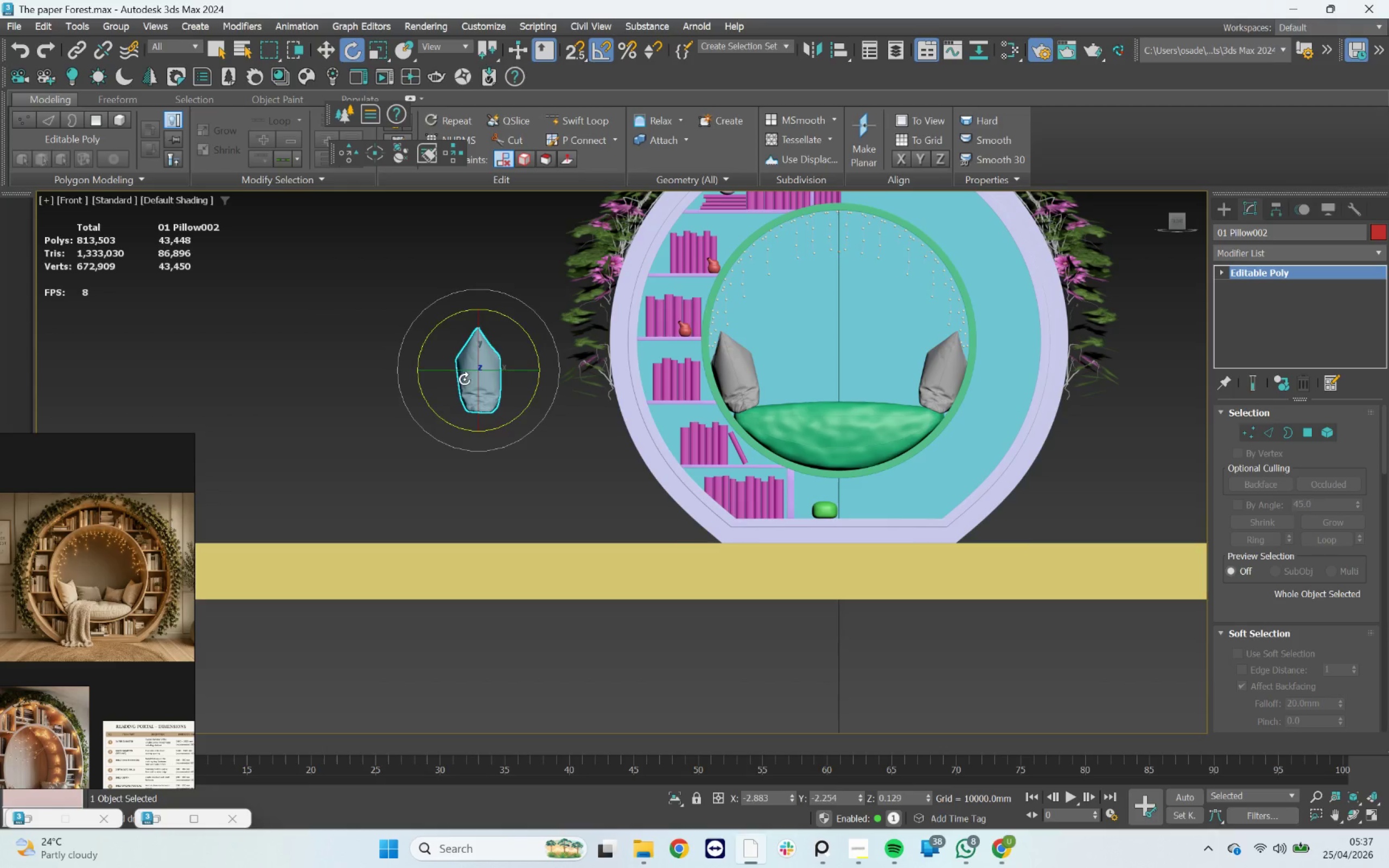 
left_click_drag(start_coordinate=[450, 372], to_coordinate=[498, 368])
 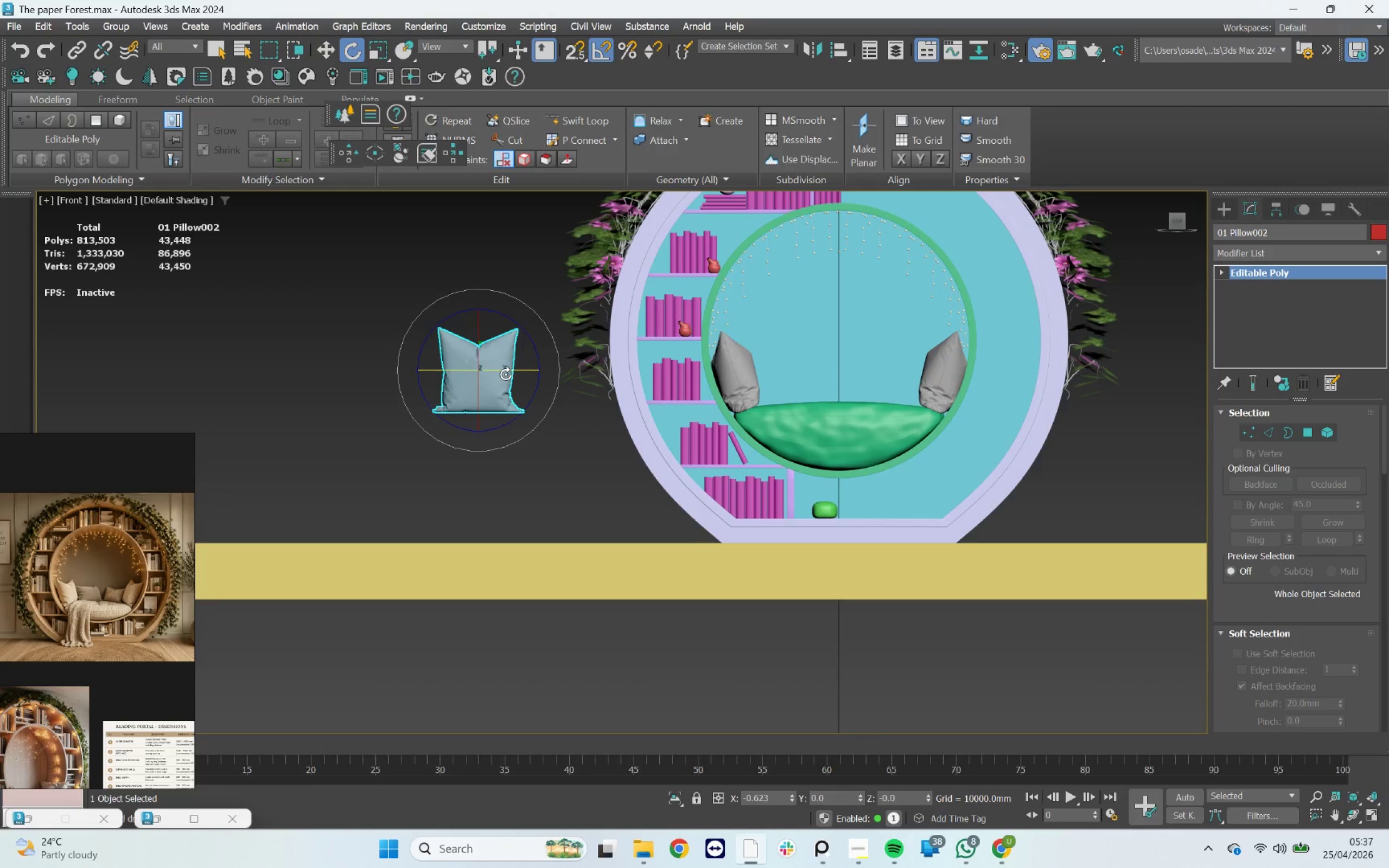 
key(W)
 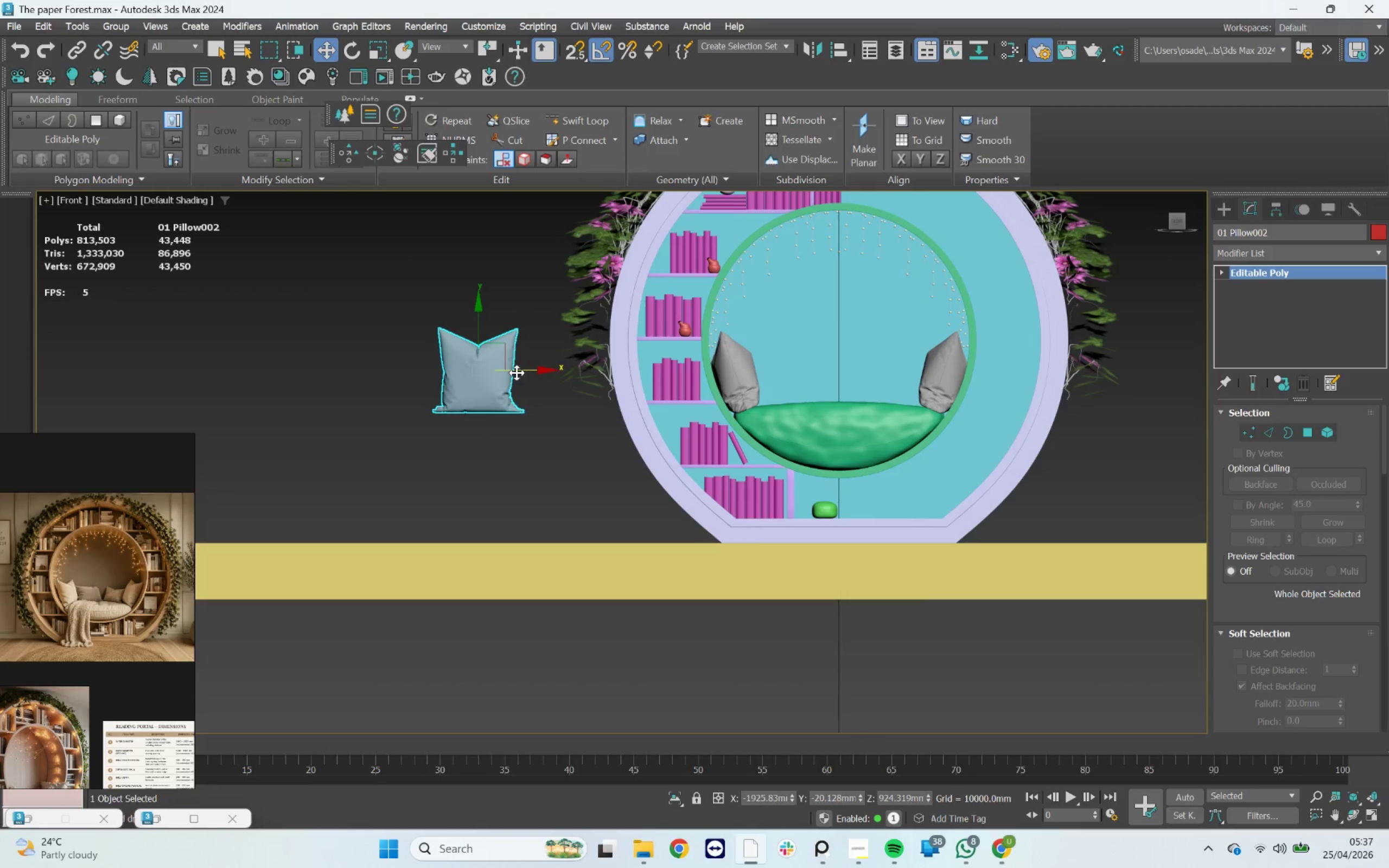 
left_click_drag(start_coordinate=[518, 371], to_coordinate=[832, 324])
 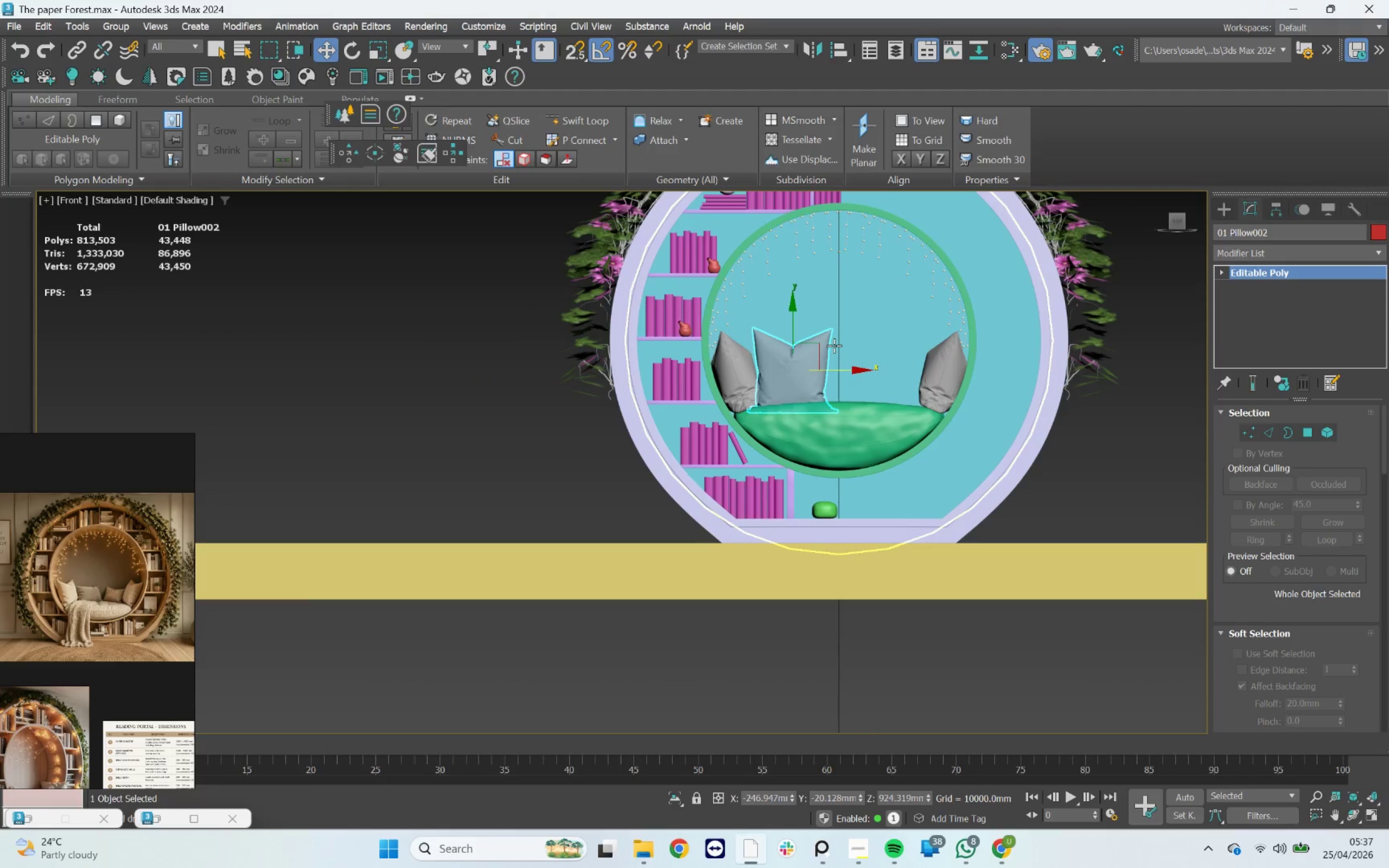 
hold_key(key=AltLeft, duration=1.35)
 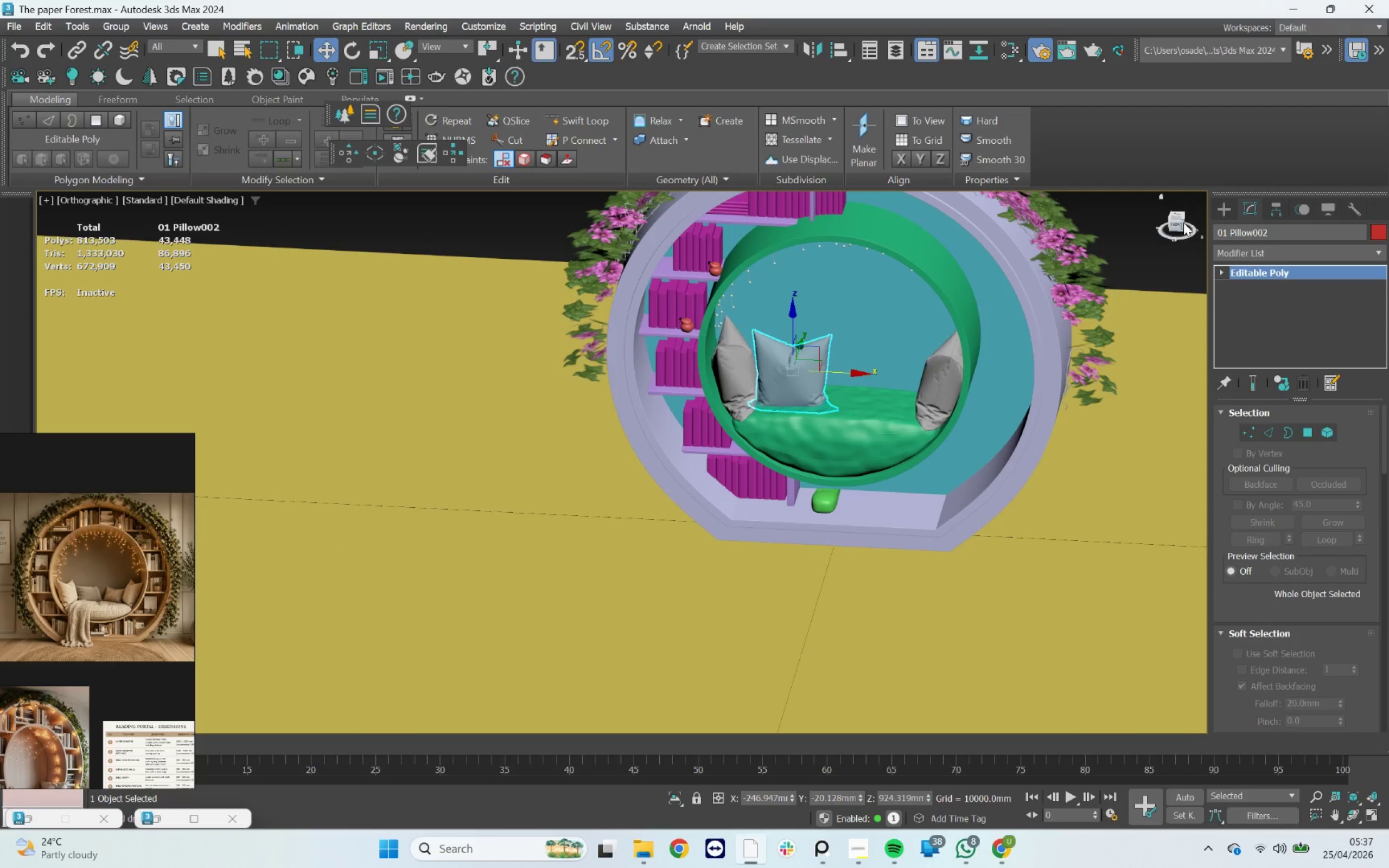 
left_click([1177, 225])
 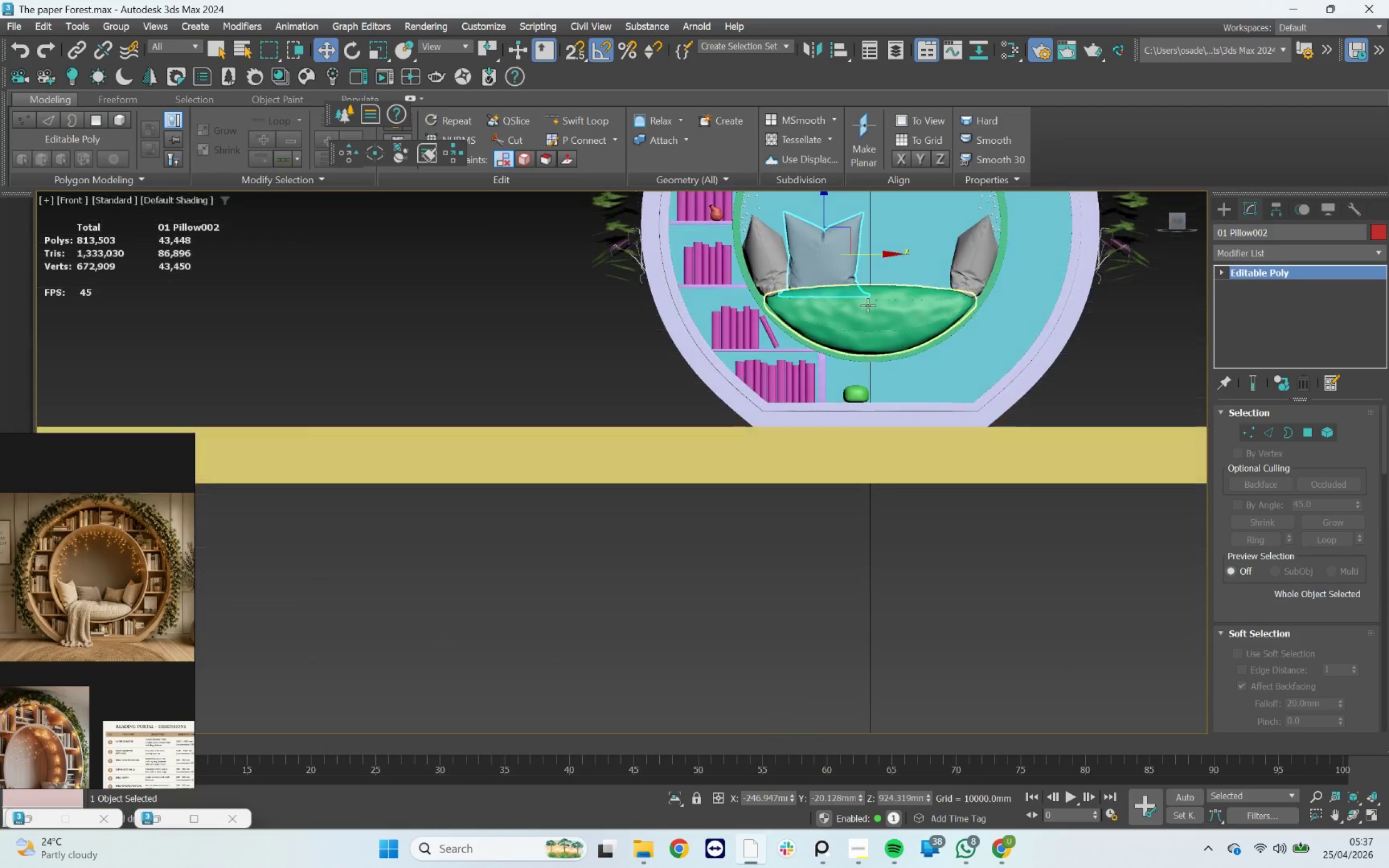 
scroll: coordinate [830, 265], scroll_direction: up, amount: 4.0
 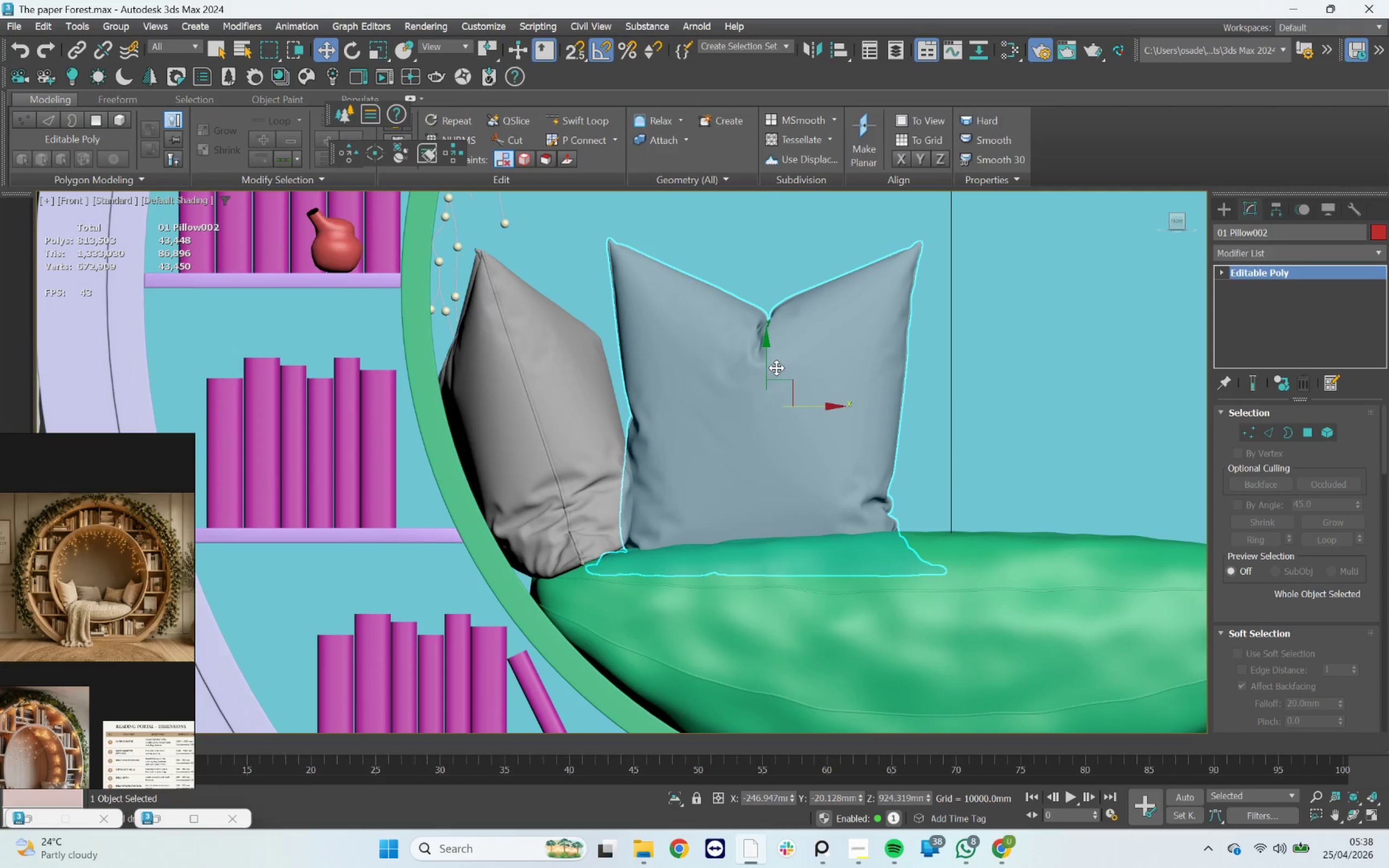 
left_click_drag(start_coordinate=[770, 363], to_coordinate=[781, 320])
 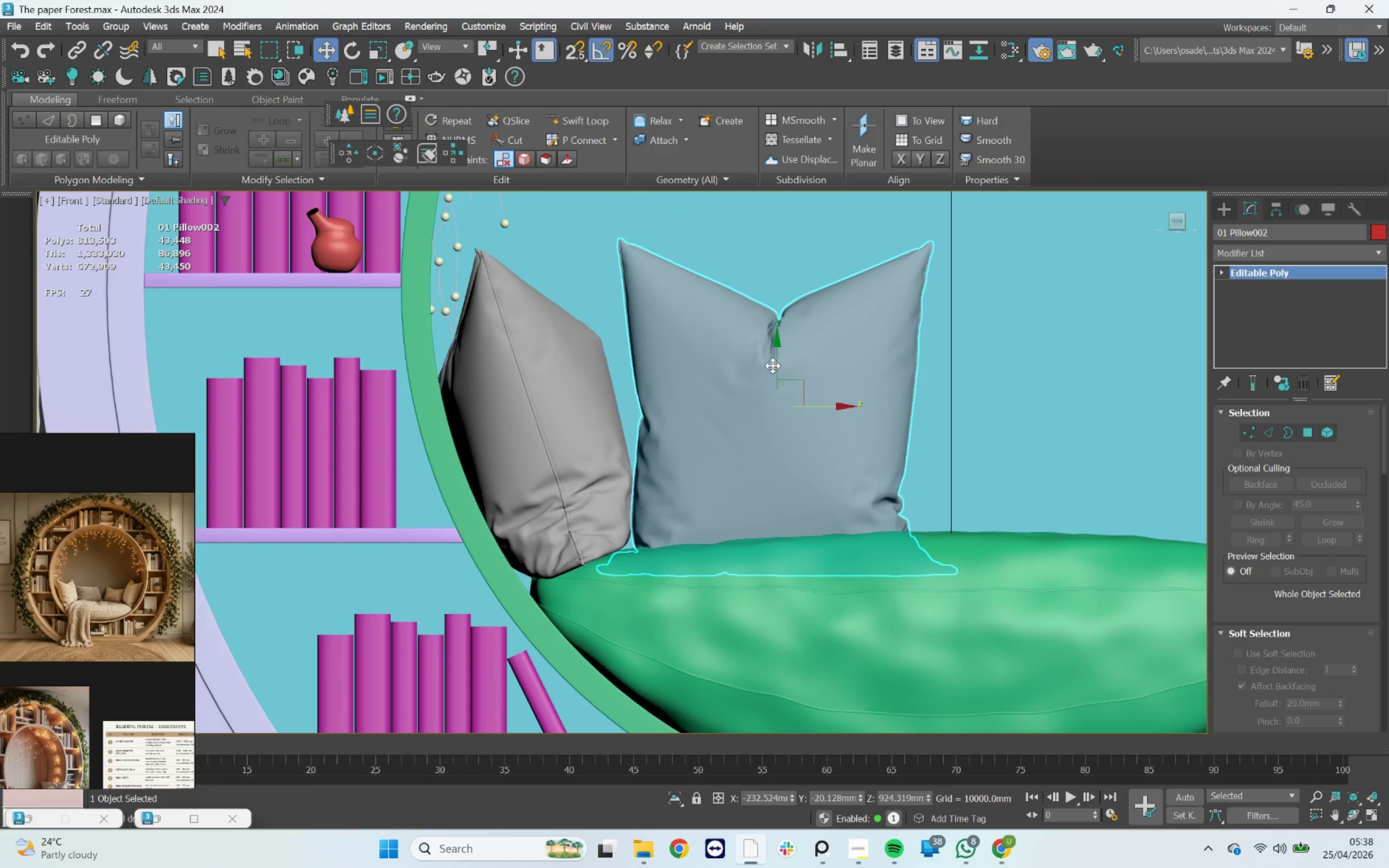 
key(Control+ControlLeft)
 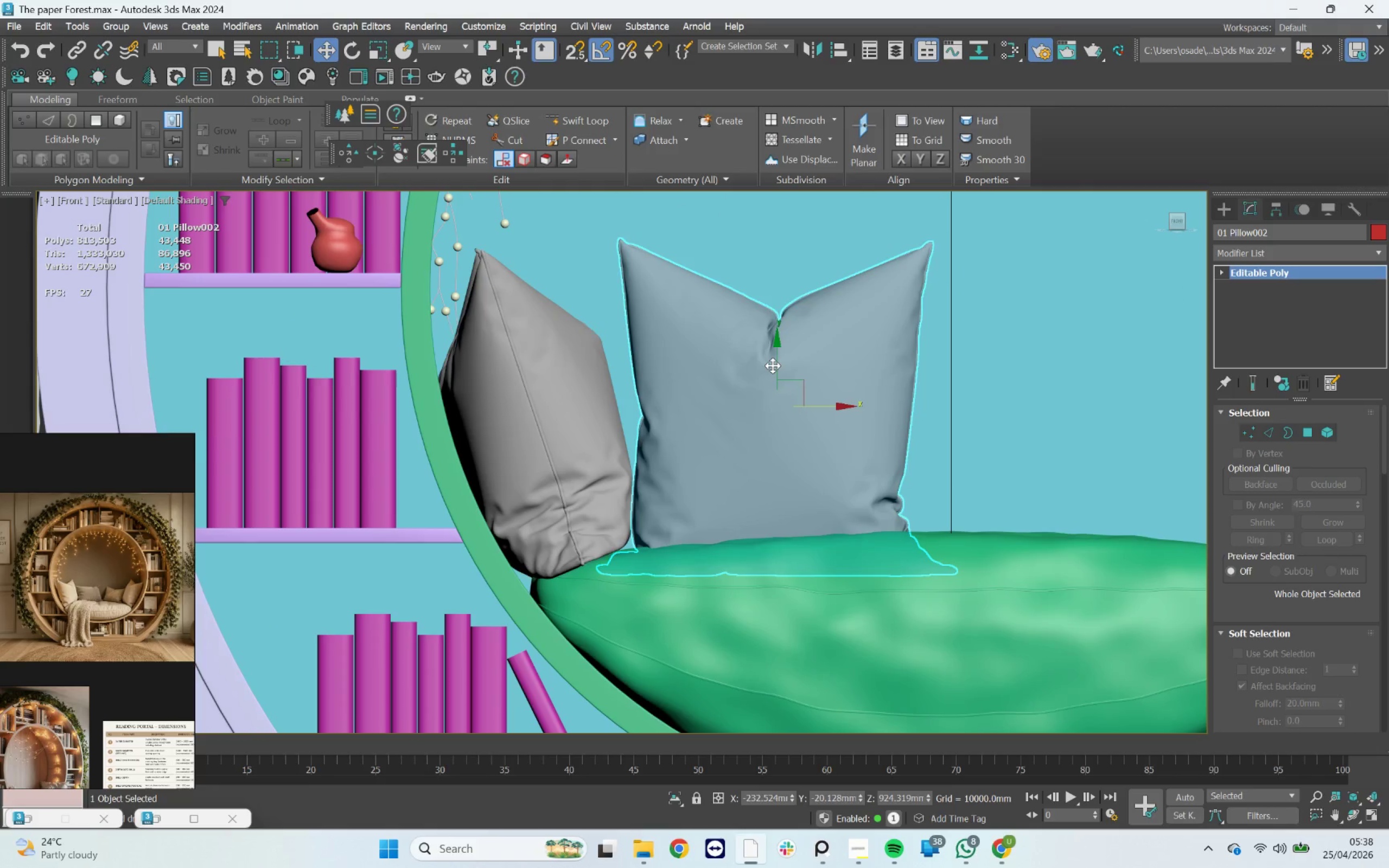 
key(Control+Z)
 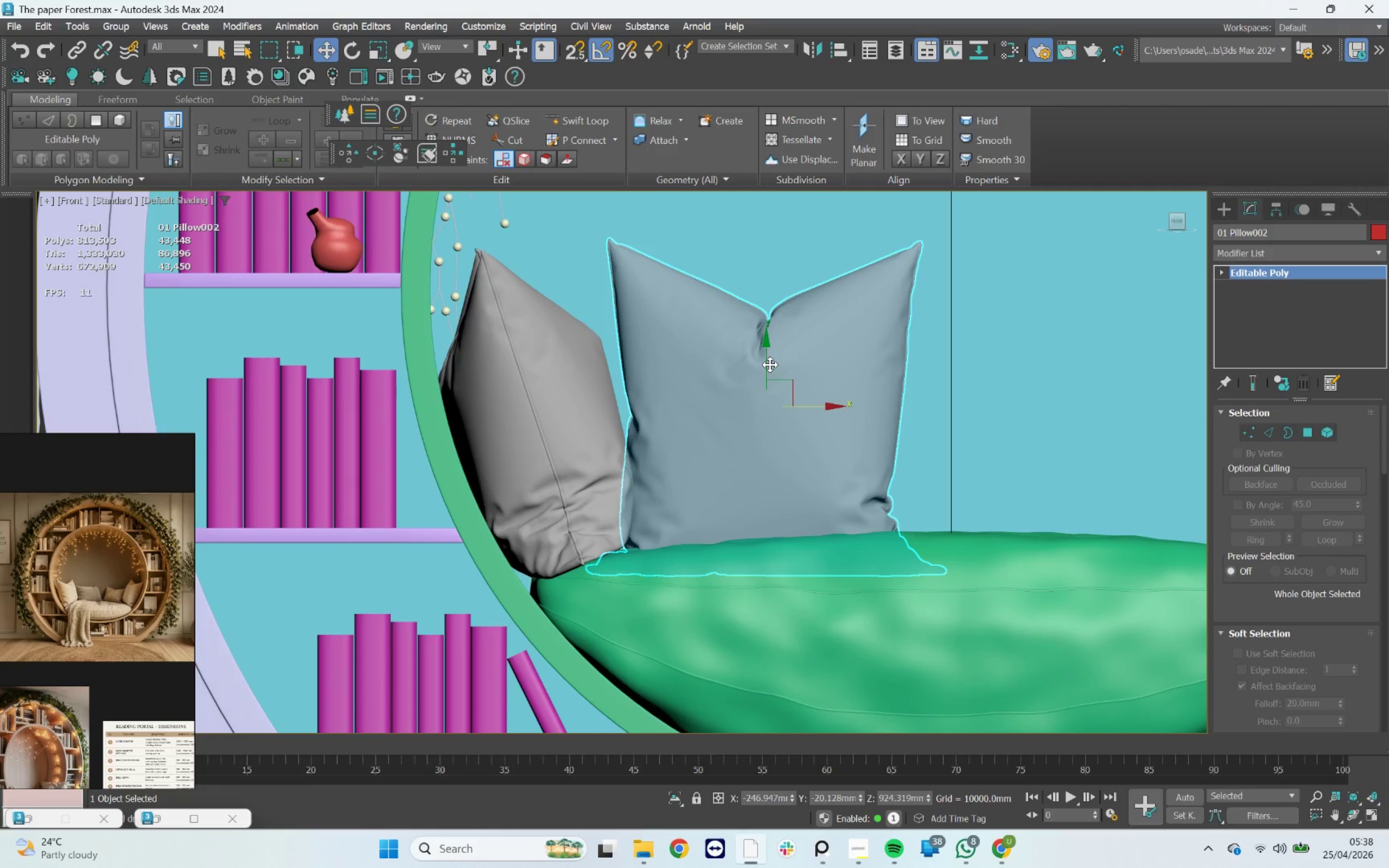 
left_click_drag(start_coordinate=[767, 364], to_coordinate=[787, 323])
 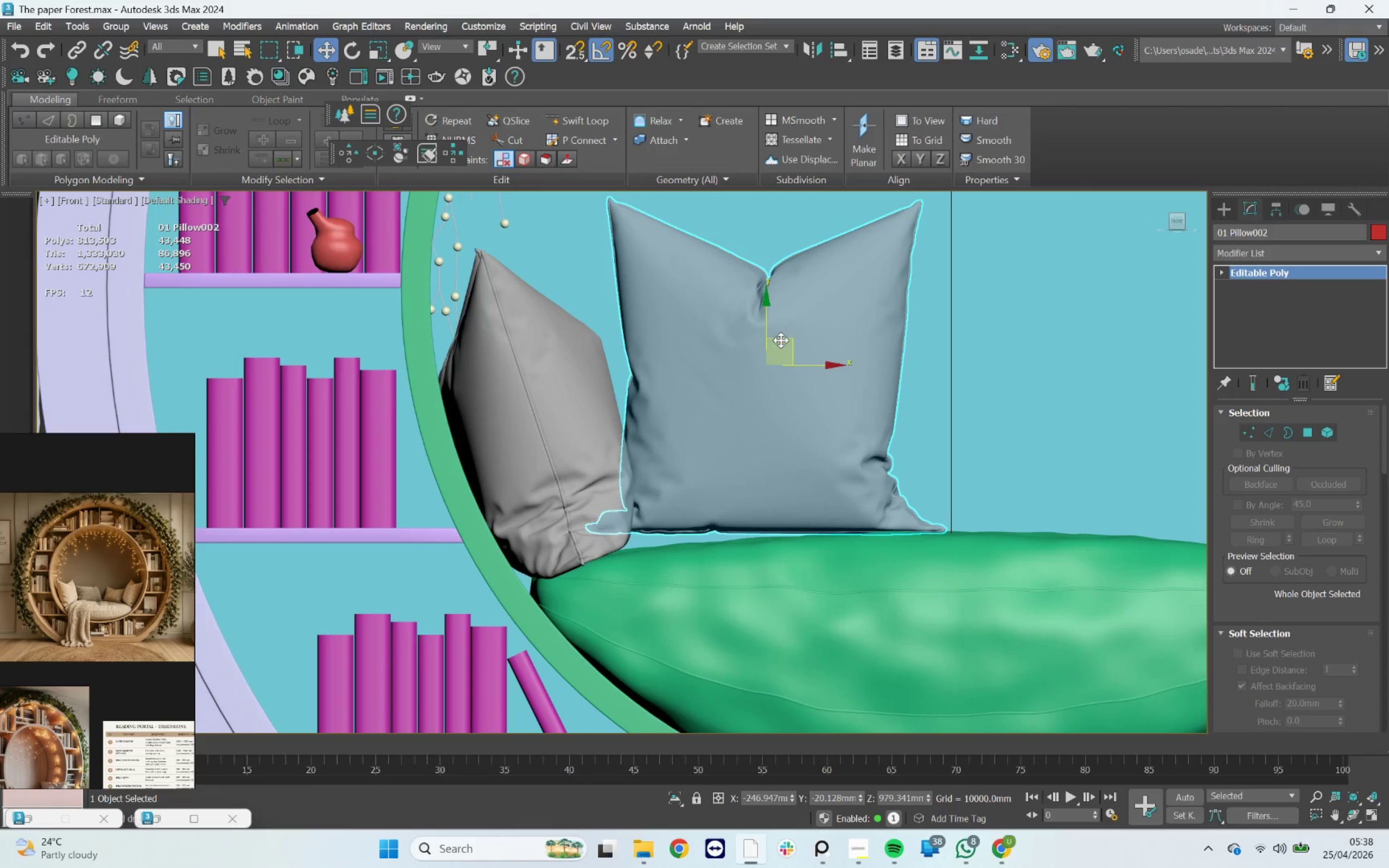 
key(E)
 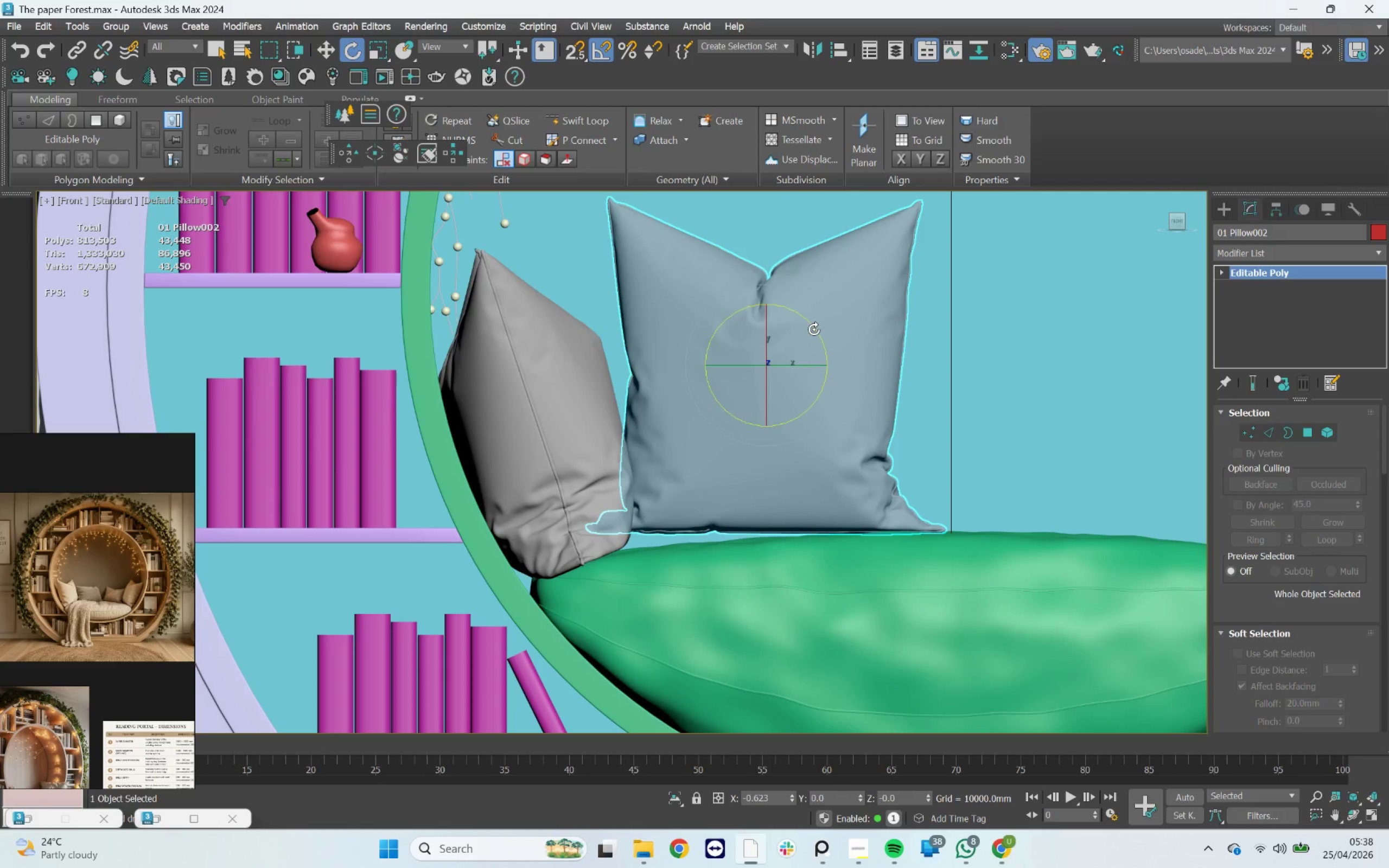 
left_click_drag(start_coordinate=[814, 329], to_coordinate=[813, 325])
 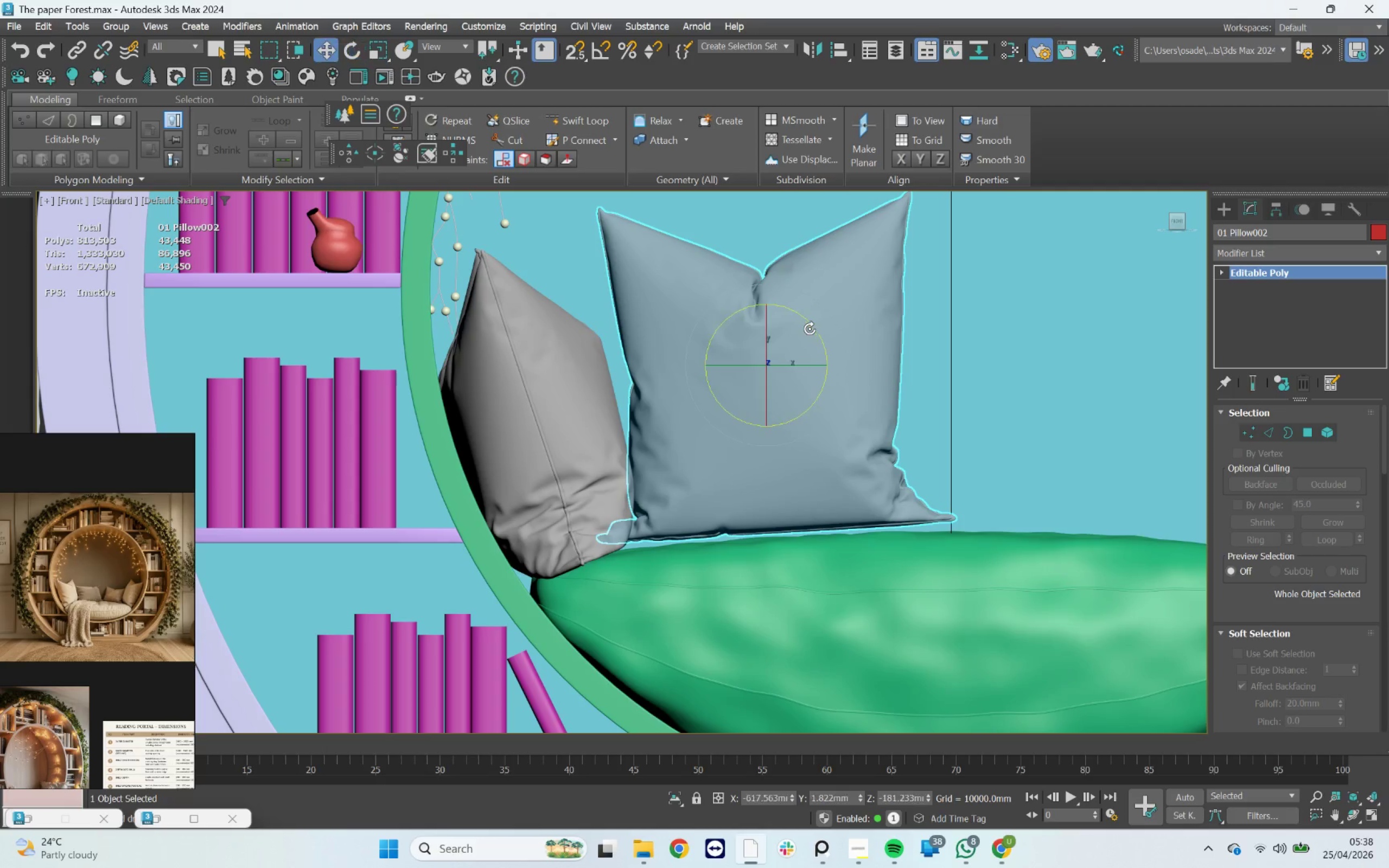 
key(A)
 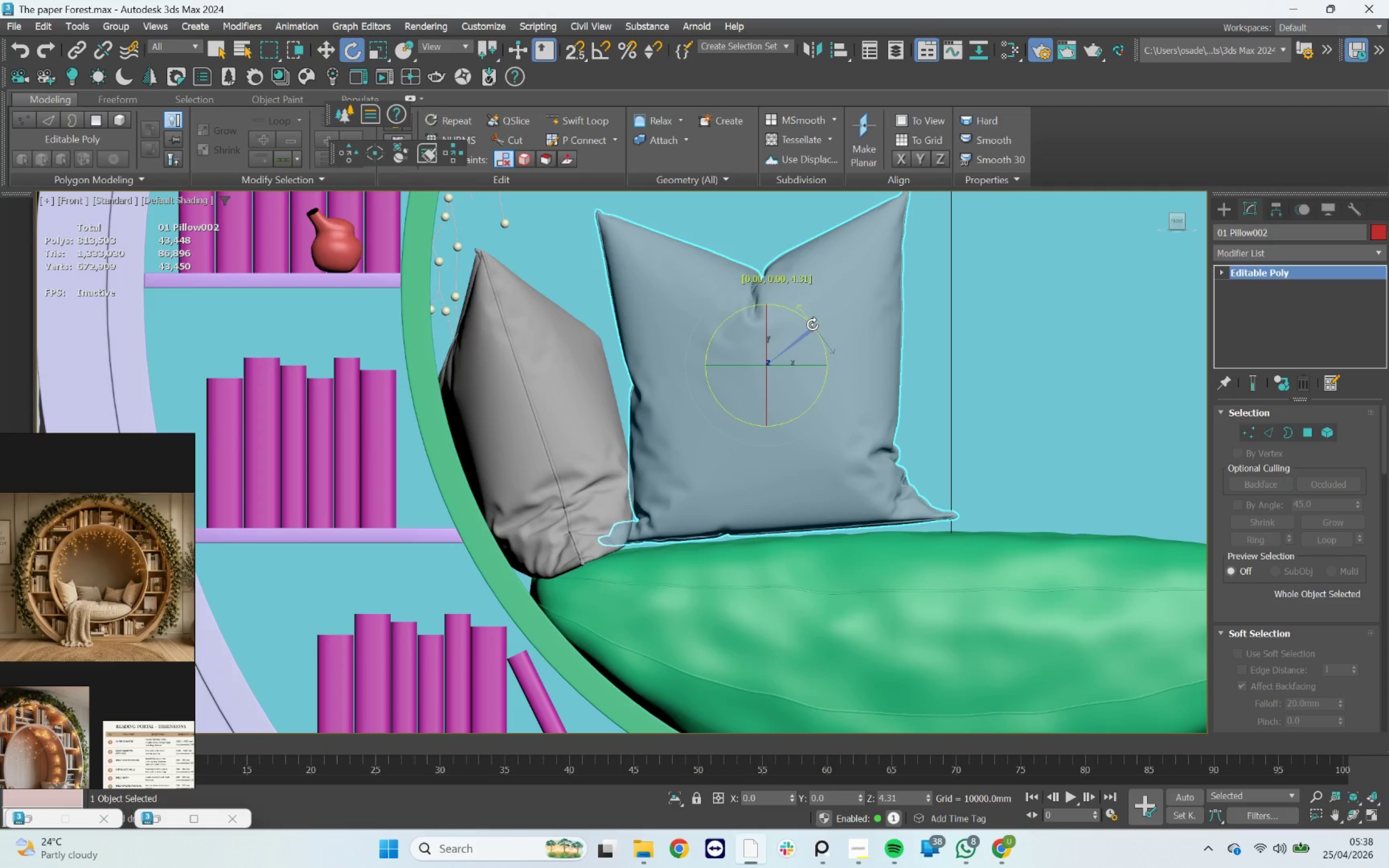 
key(W)
 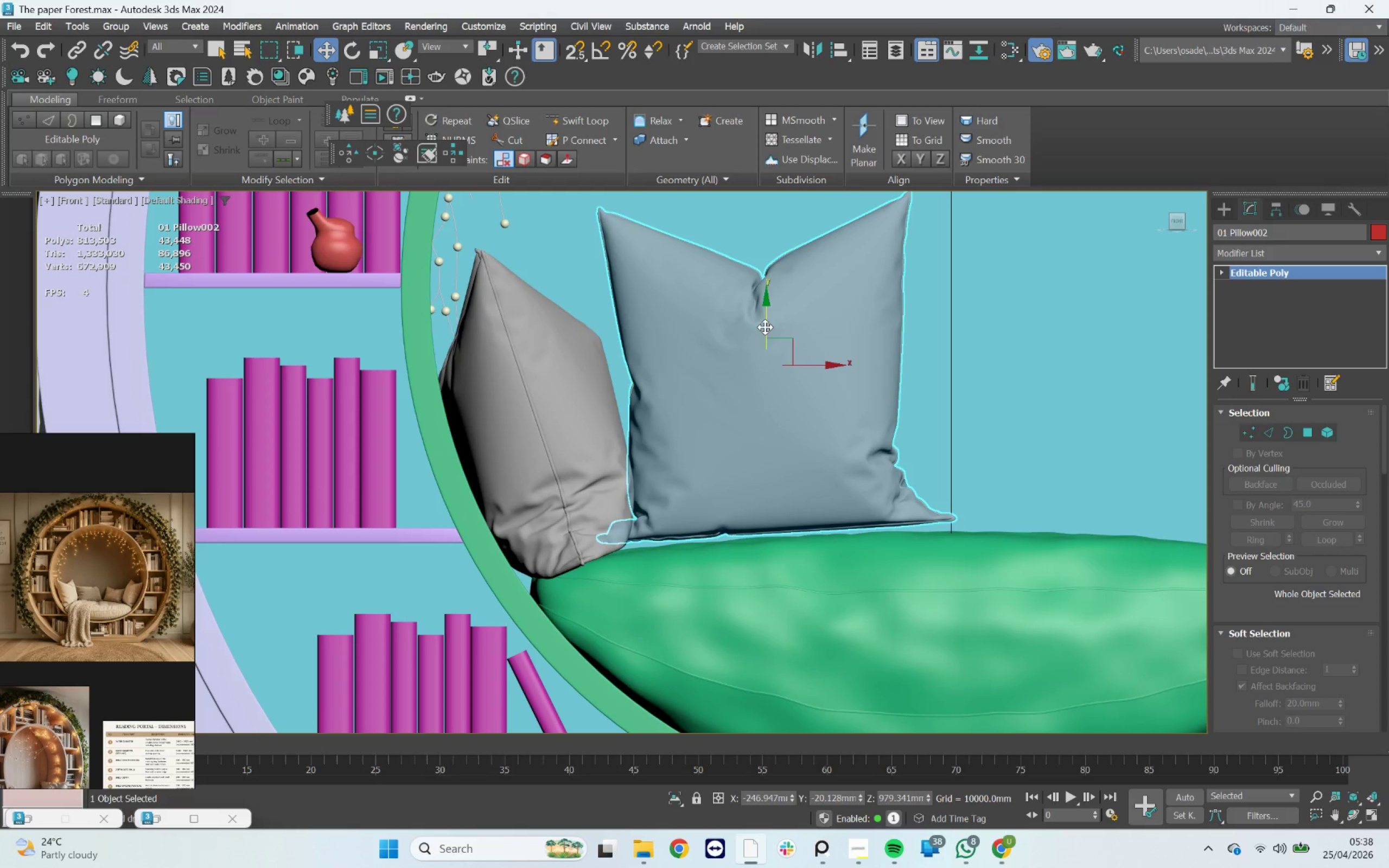 
left_click_drag(start_coordinate=[766, 326], to_coordinate=[772, 331])
 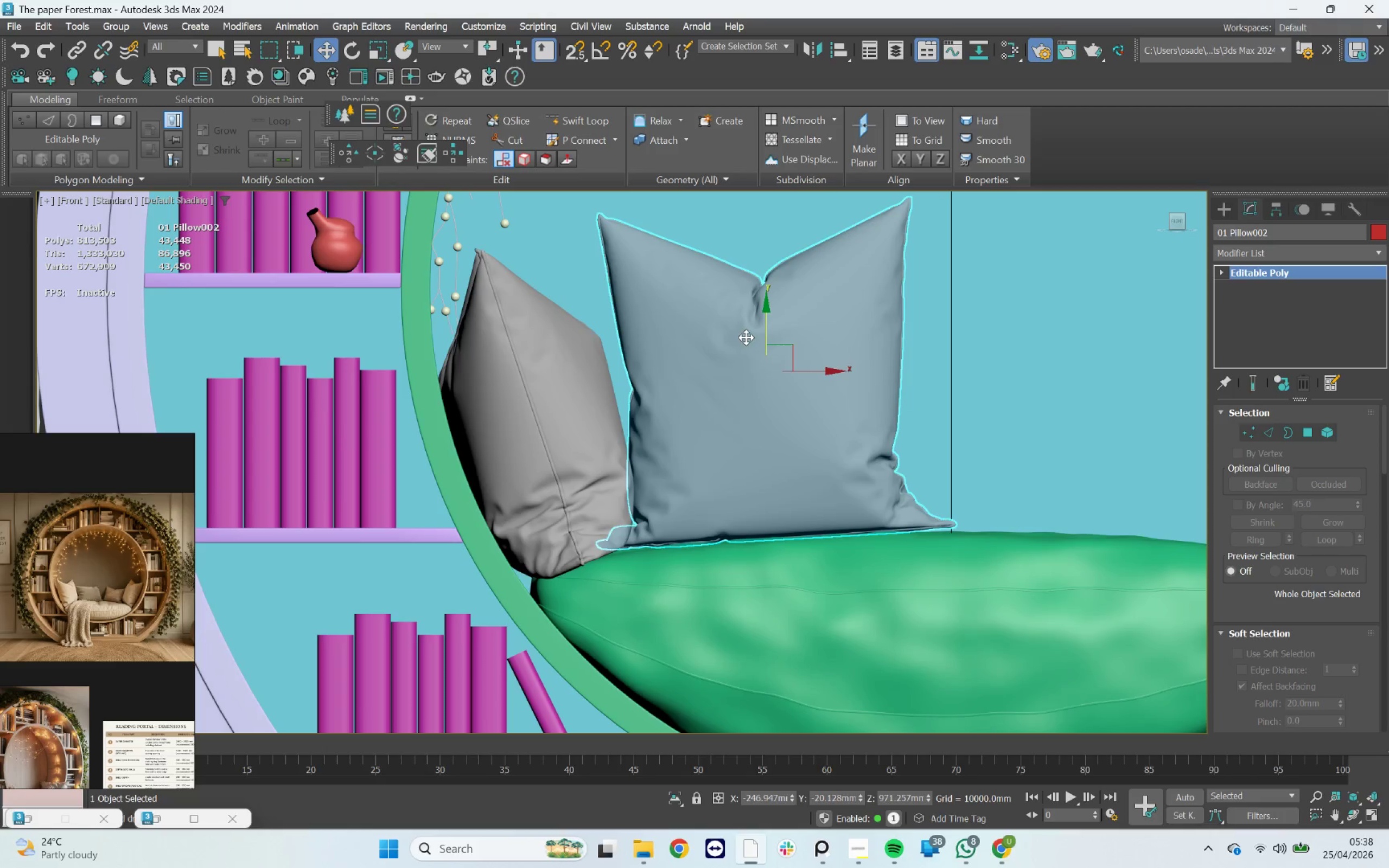 
key(R)
 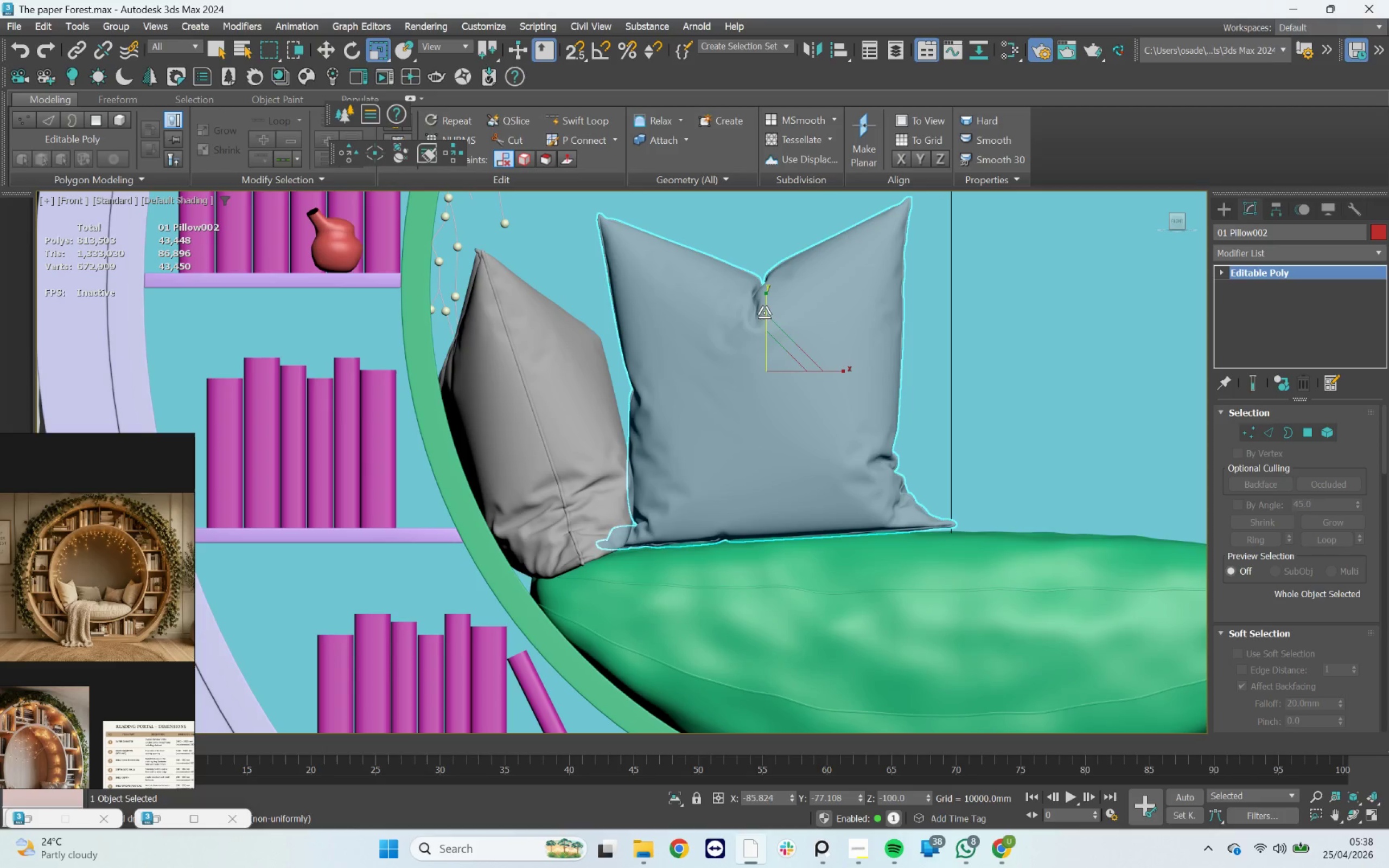 
left_click_drag(start_coordinate=[764, 312], to_coordinate=[774, 331])
 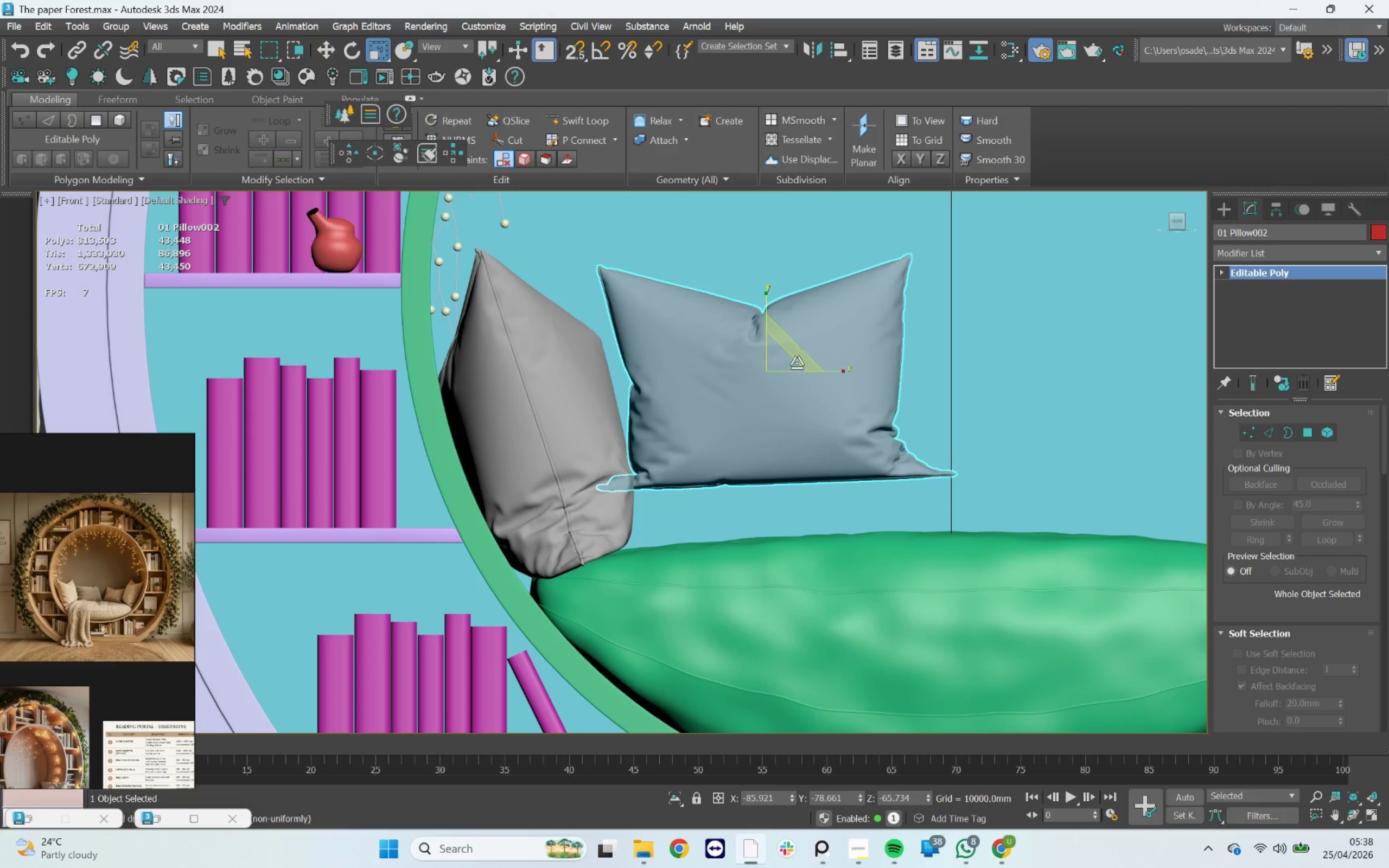 
left_click_drag(start_coordinate=[813, 377], to_coordinate=[815, 374])
 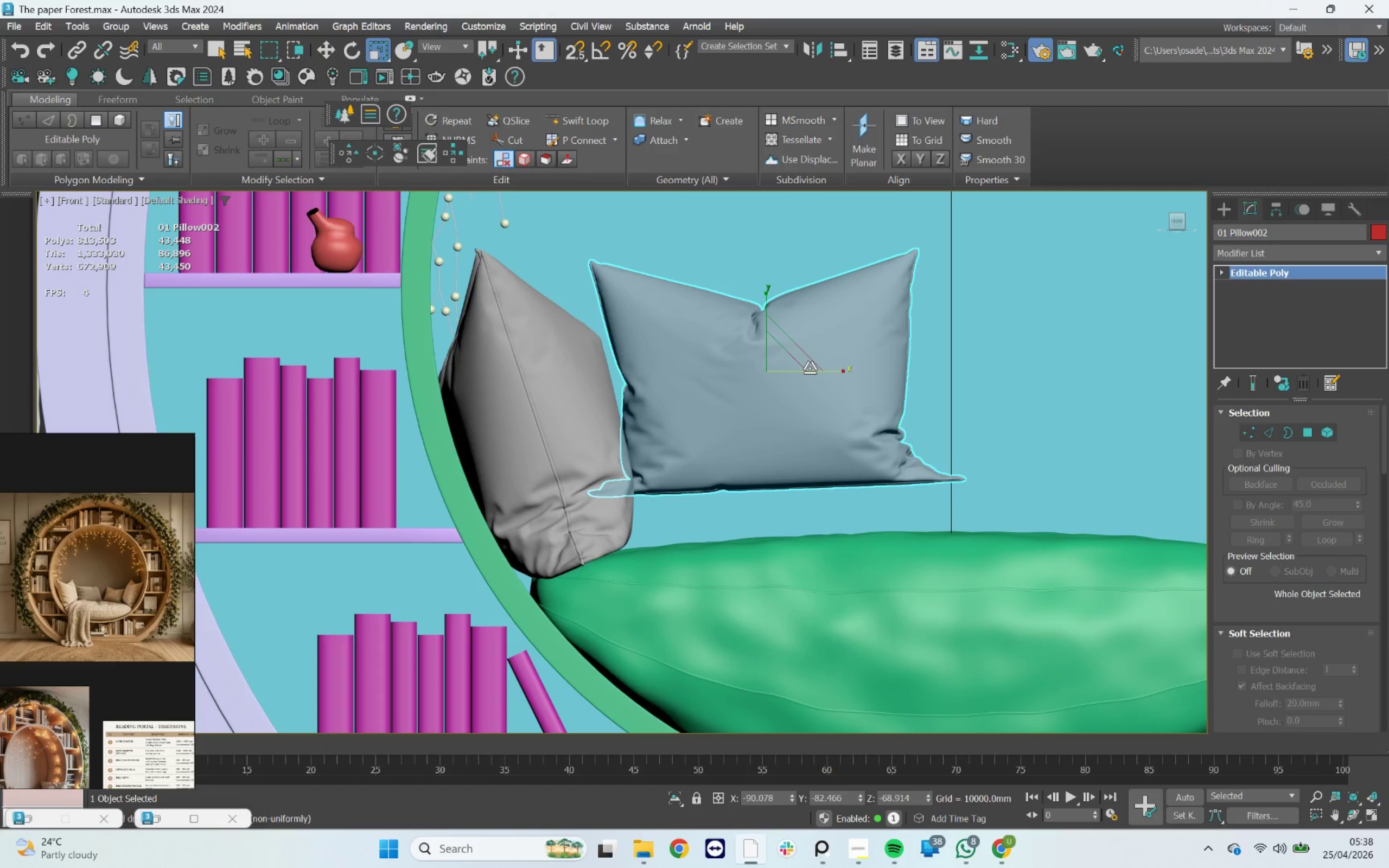 
key(Control+ControlLeft)
 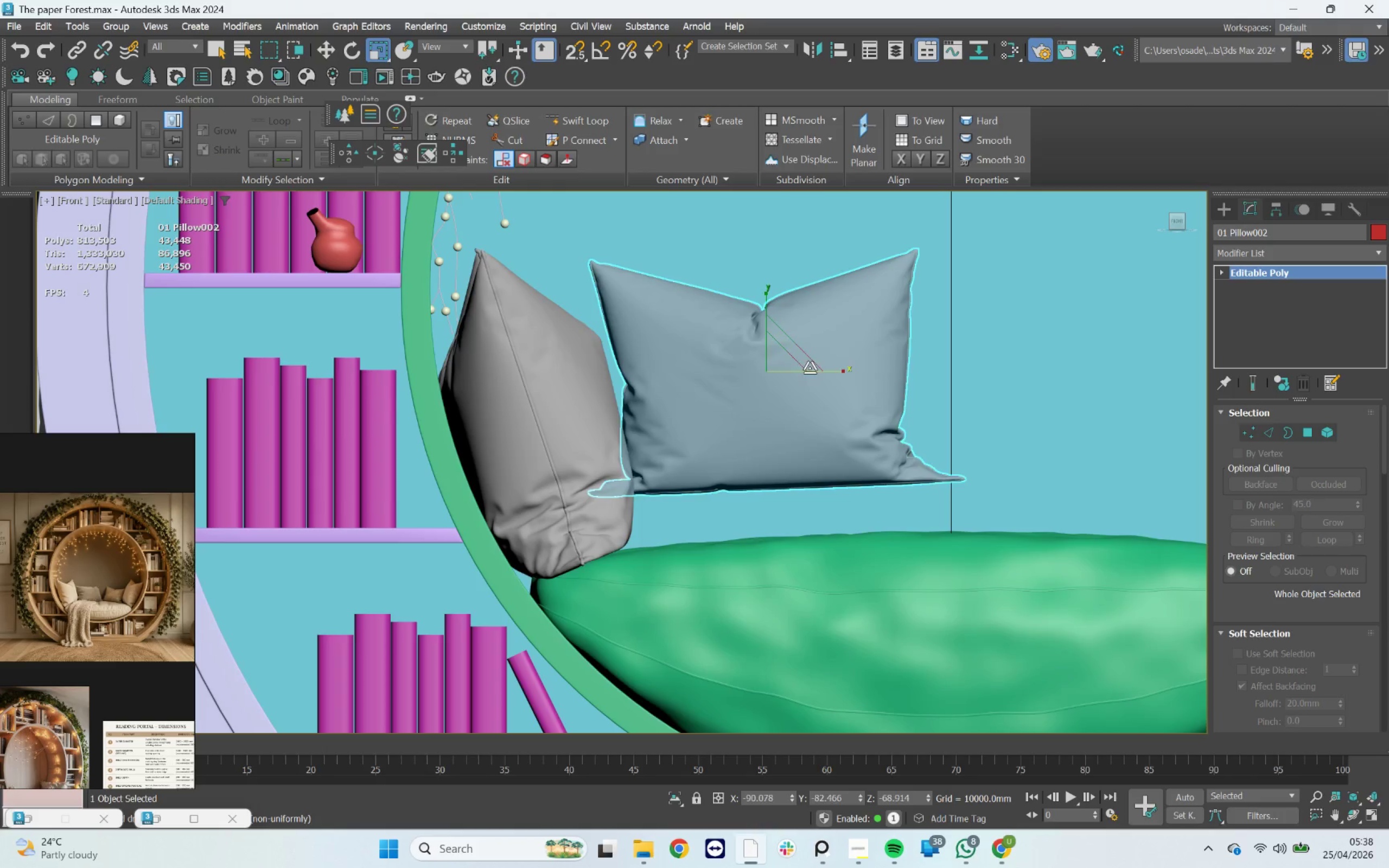 
key(Control+Z)
 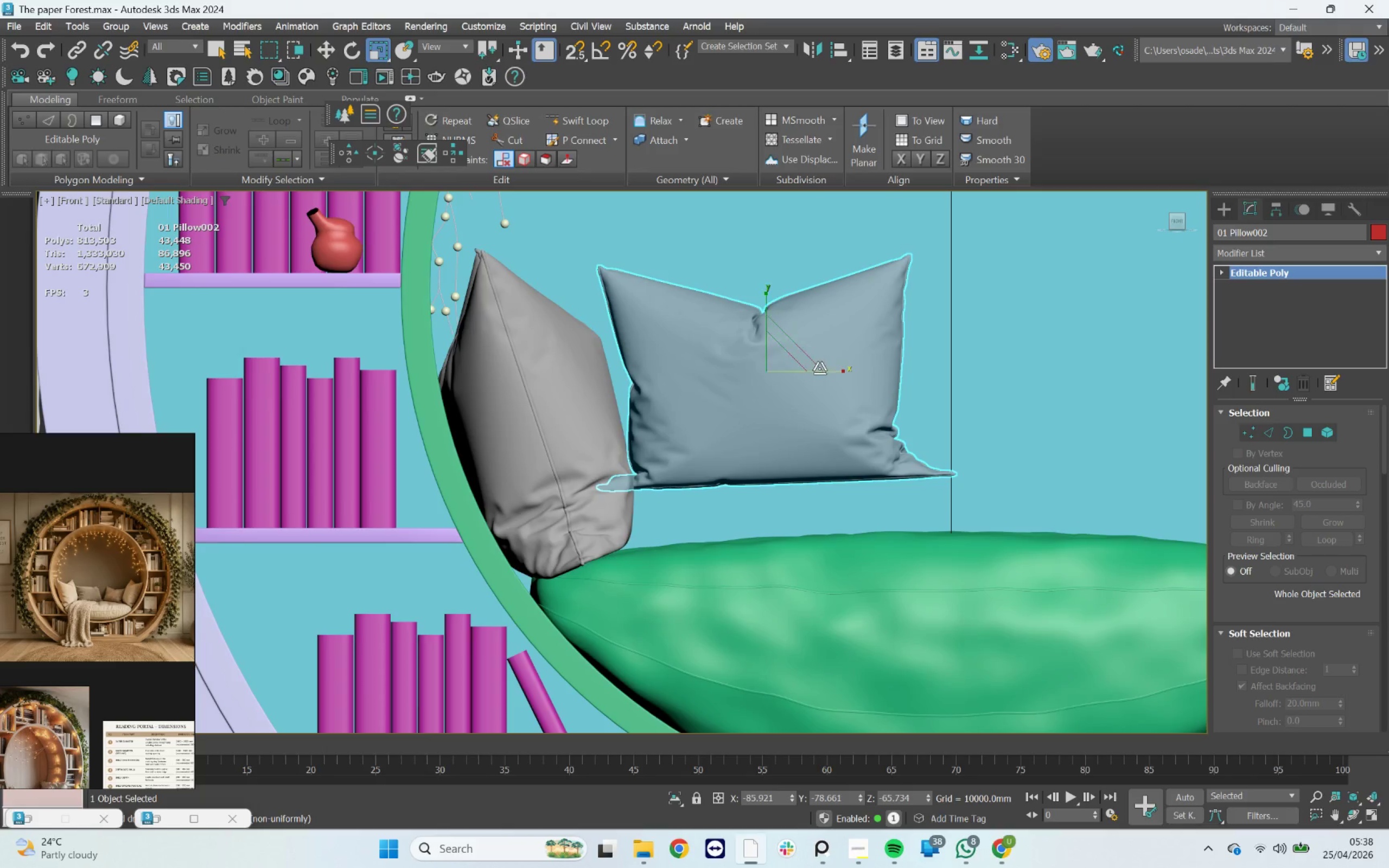 
left_click_drag(start_coordinate=[821, 368], to_coordinate=[826, 368])
 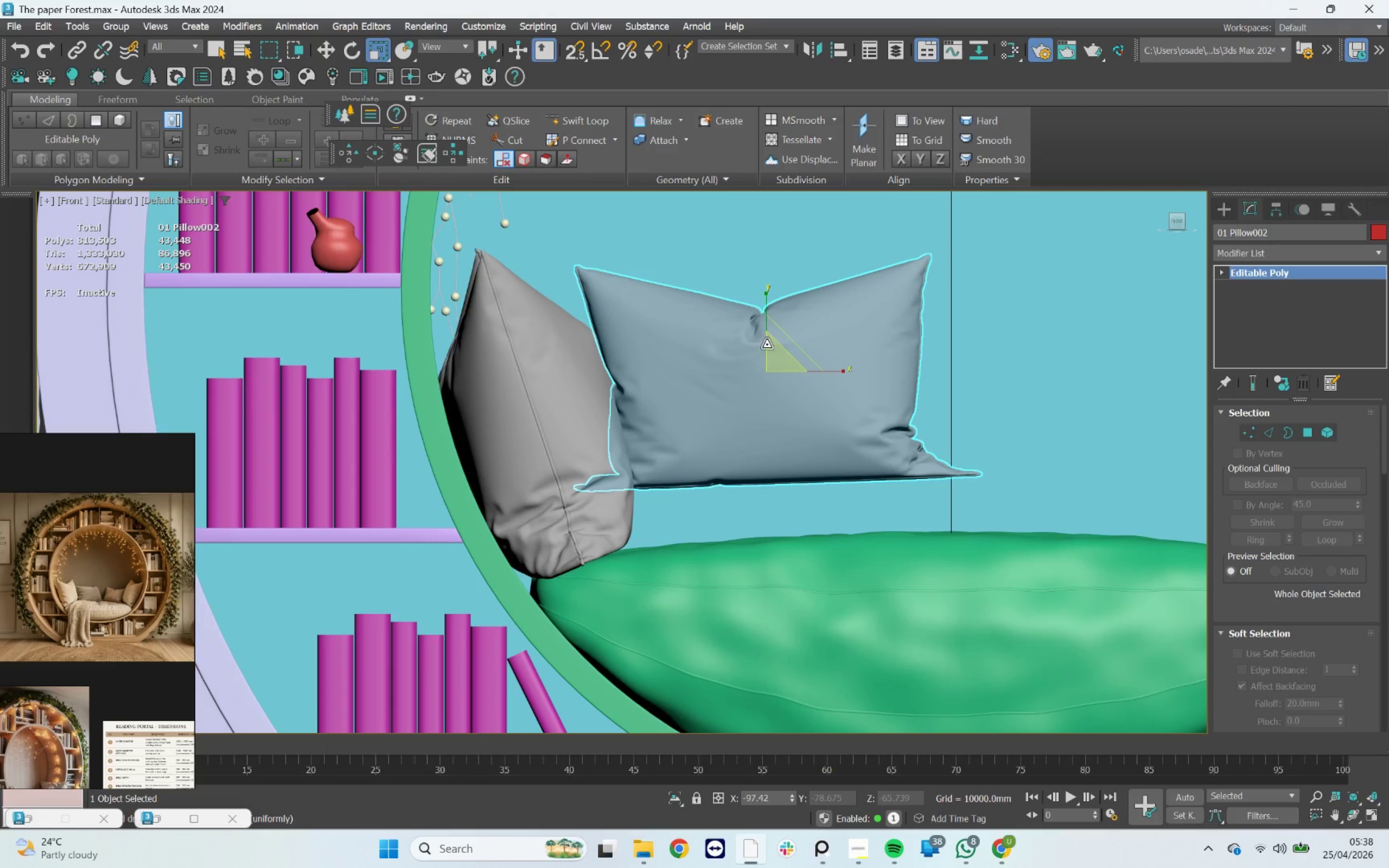 
left_click_drag(start_coordinate=[767, 316], to_coordinate=[767, 318])
 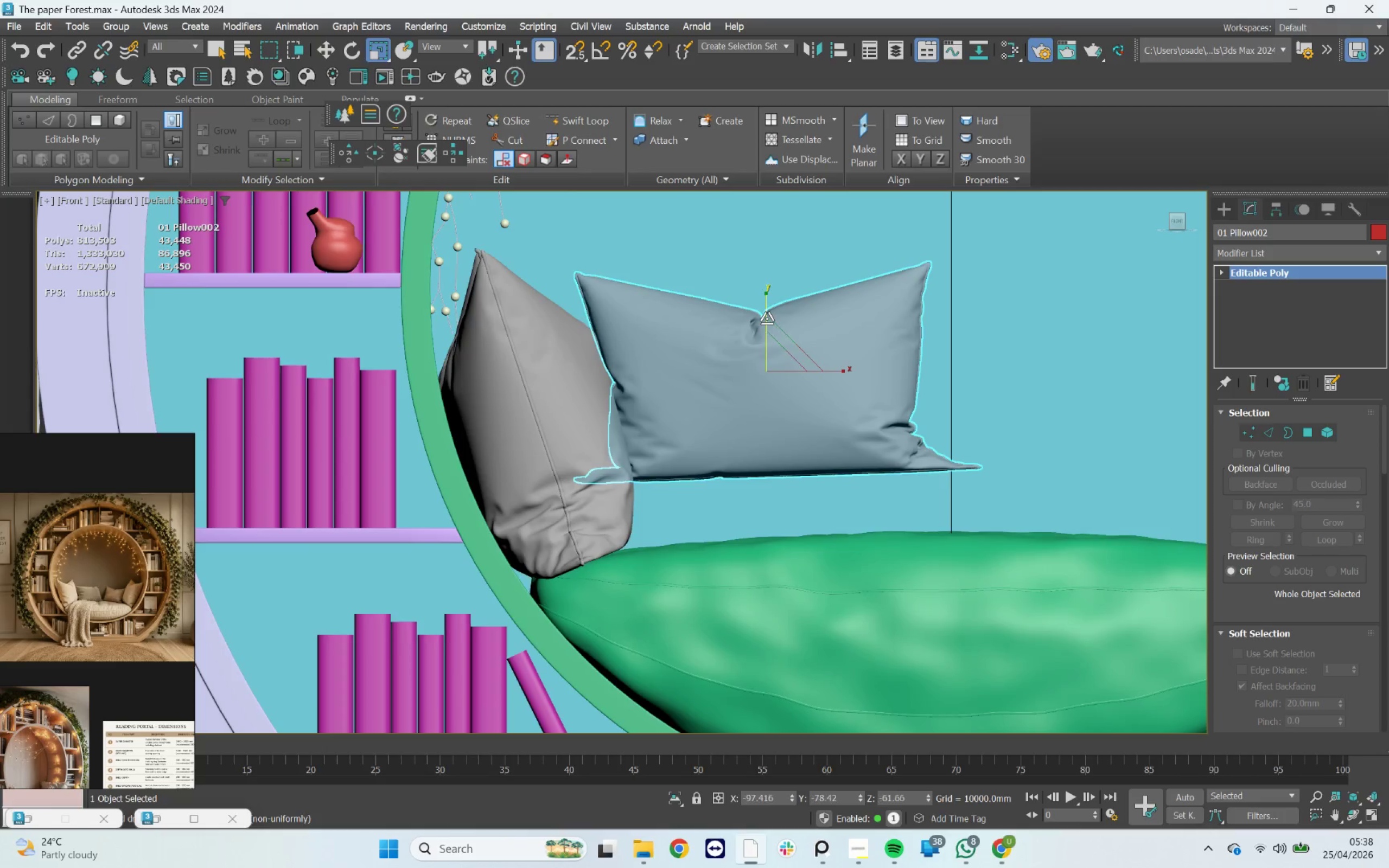 
key(W)
 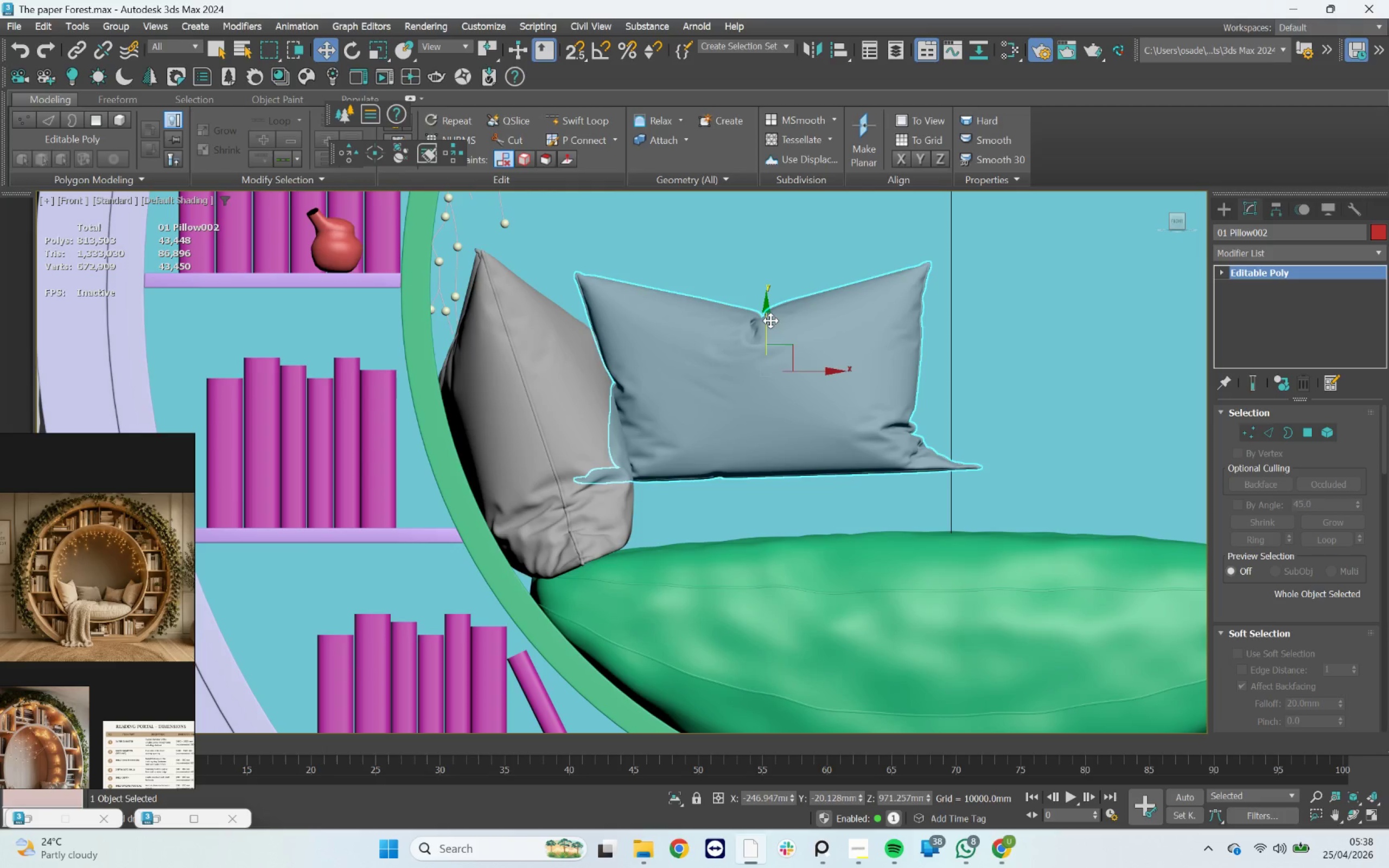 
left_click_drag(start_coordinate=[770, 321], to_coordinate=[788, 381])
 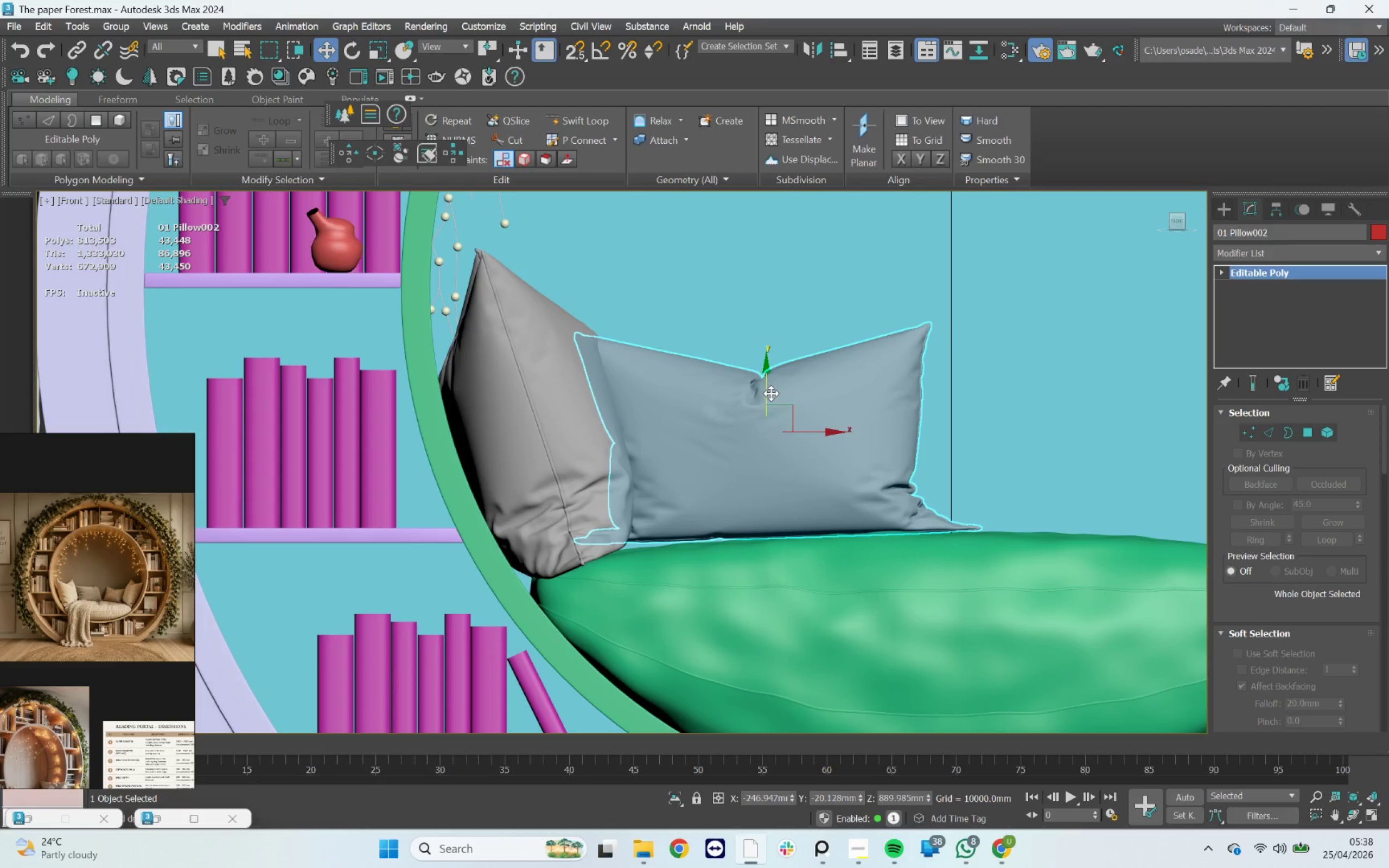 
left_click_drag(start_coordinate=[769, 392], to_coordinate=[772, 394])
 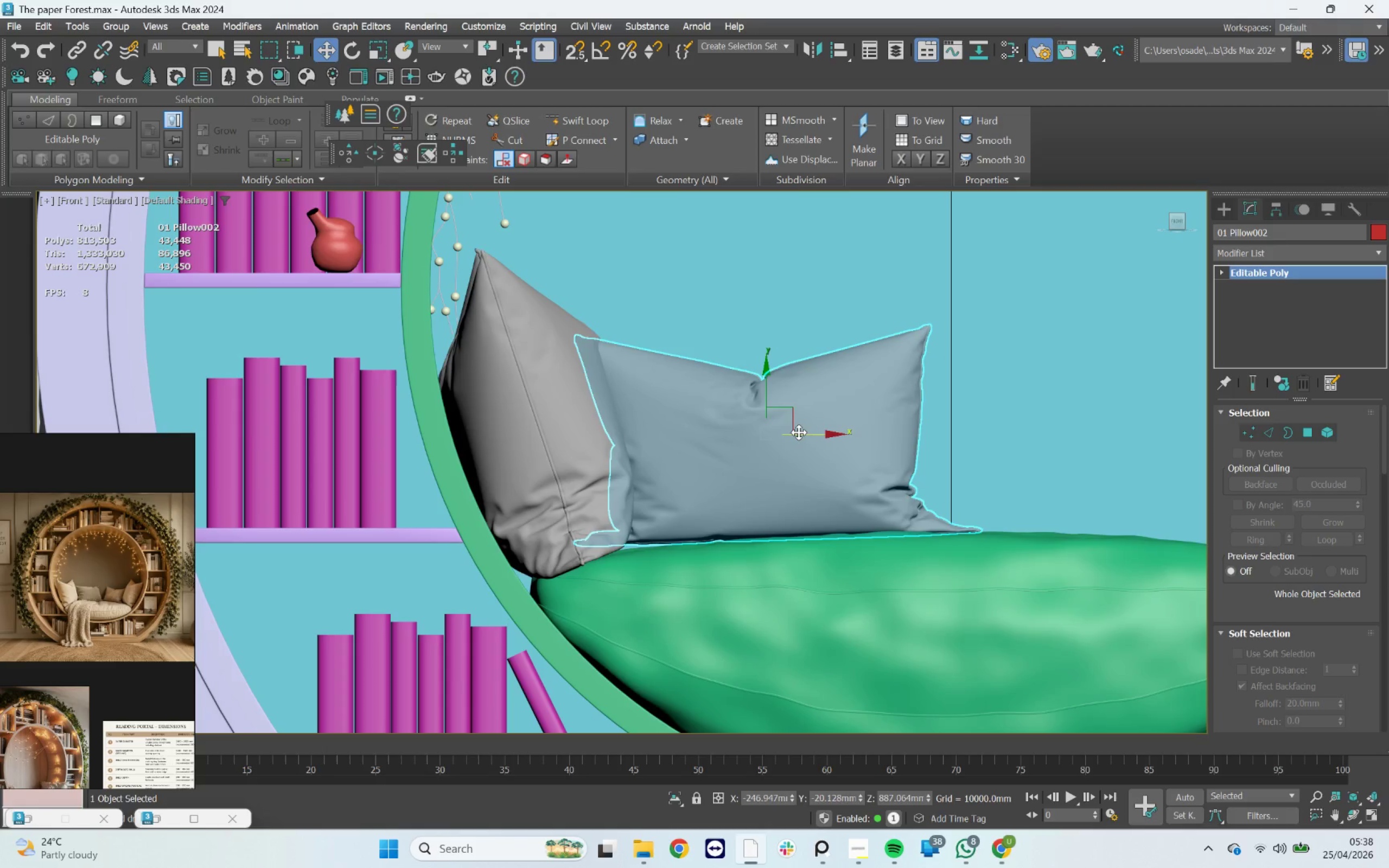 
key(E)
 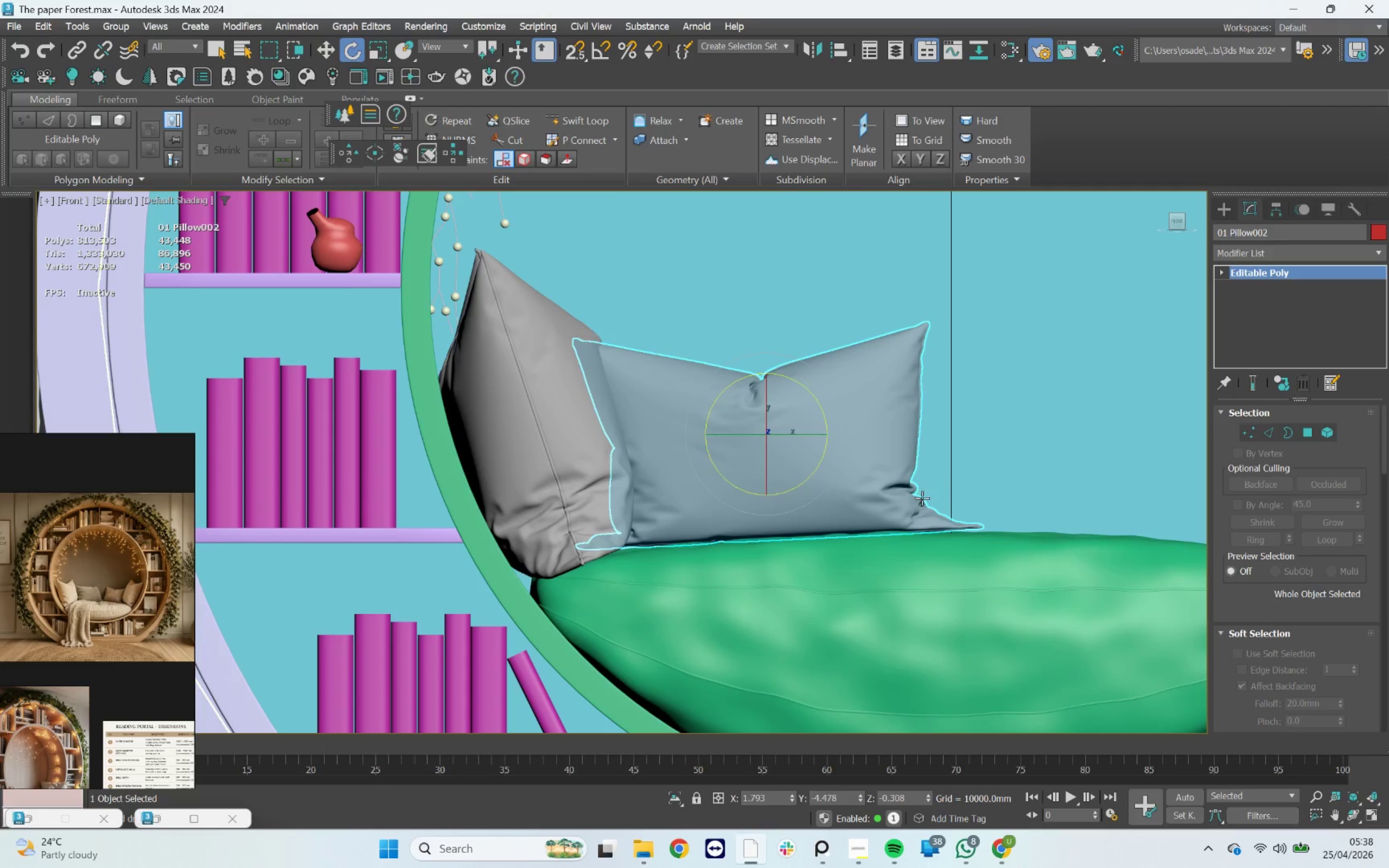 
scroll: coordinate [706, 448], scroll_direction: down, amount: 2.0
 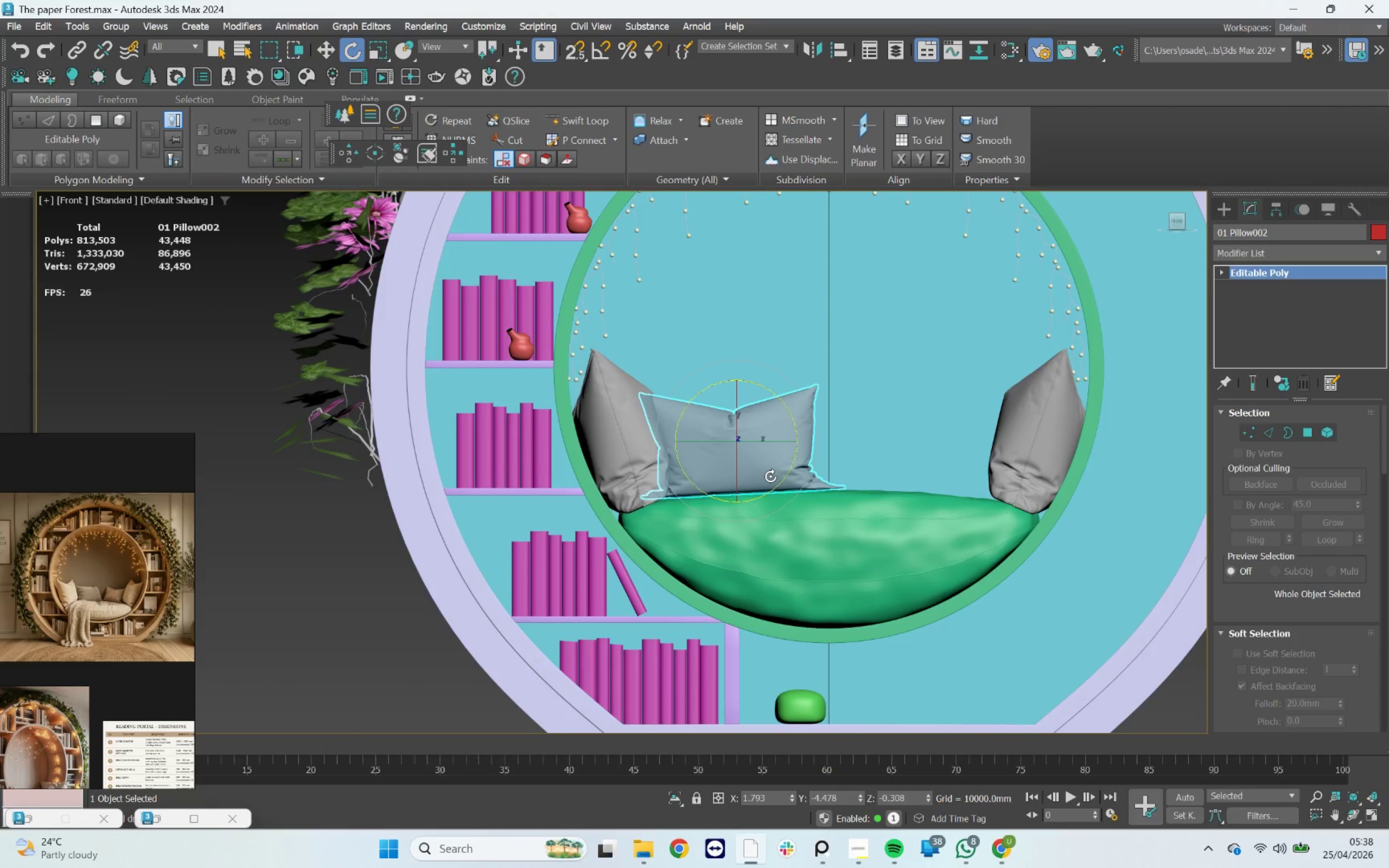 
hold_key(key=AltLeft, duration=1.37)
 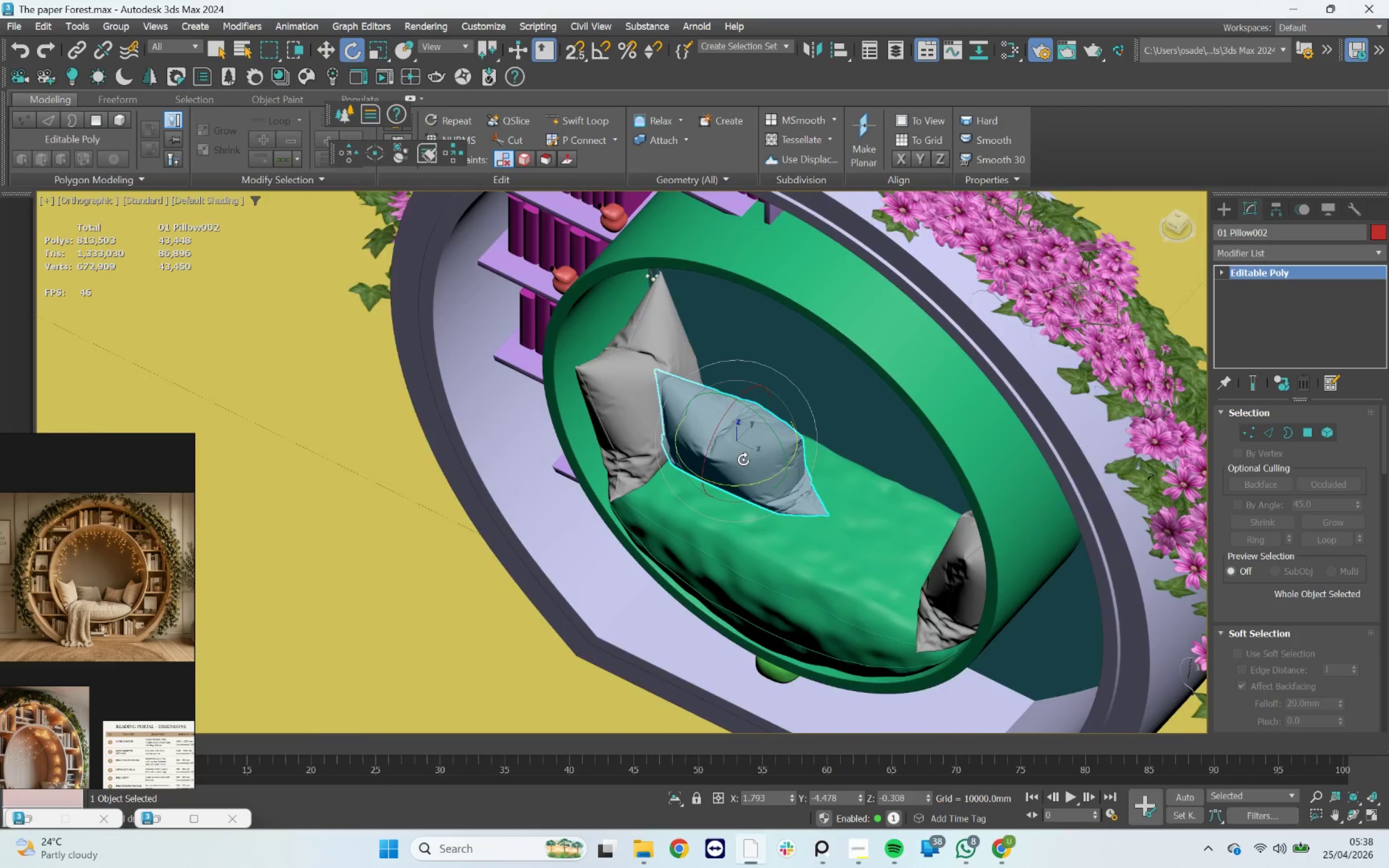 
scroll: coordinate [743, 459], scroll_direction: up, amount: 2.0
 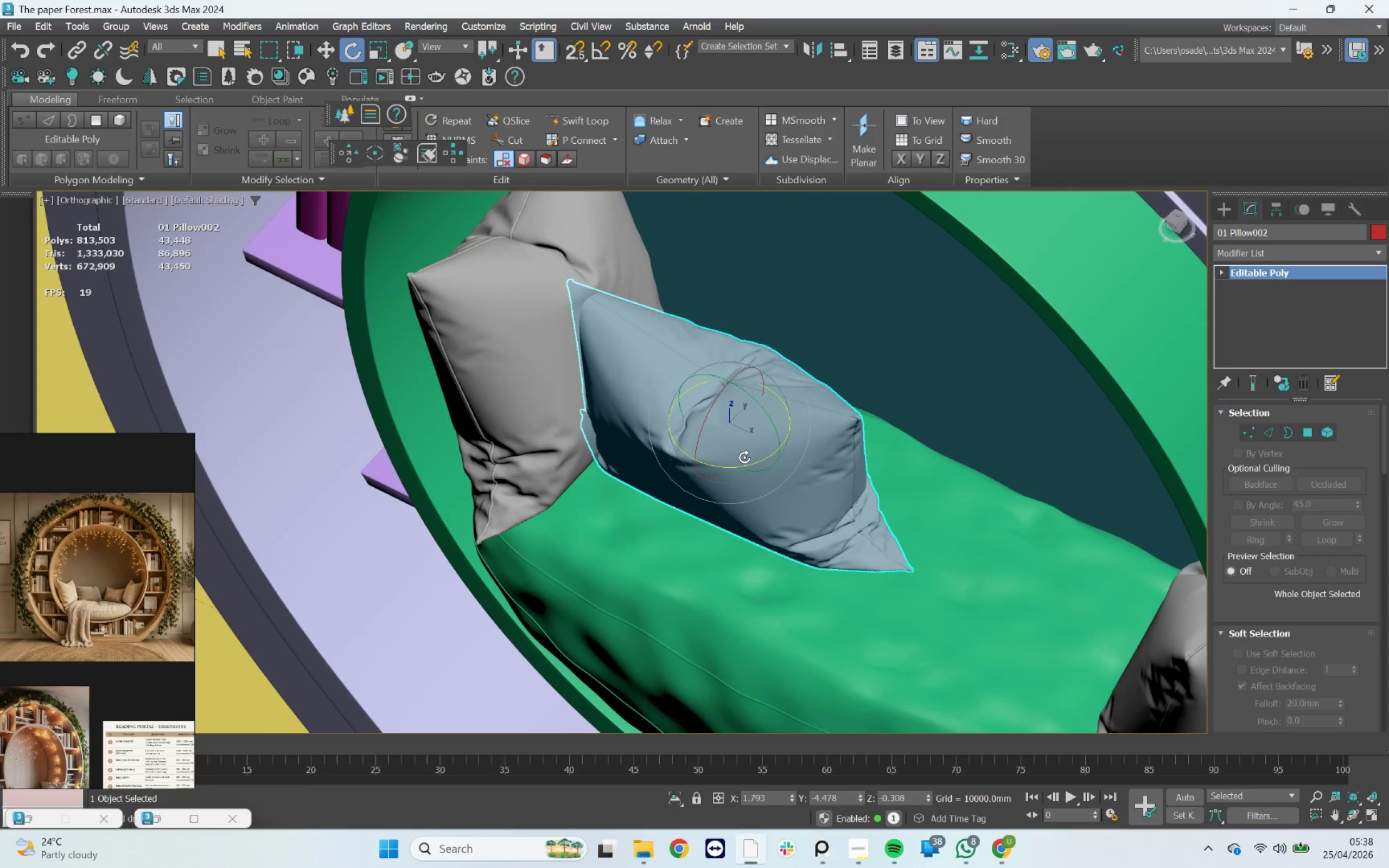 
key(W)
 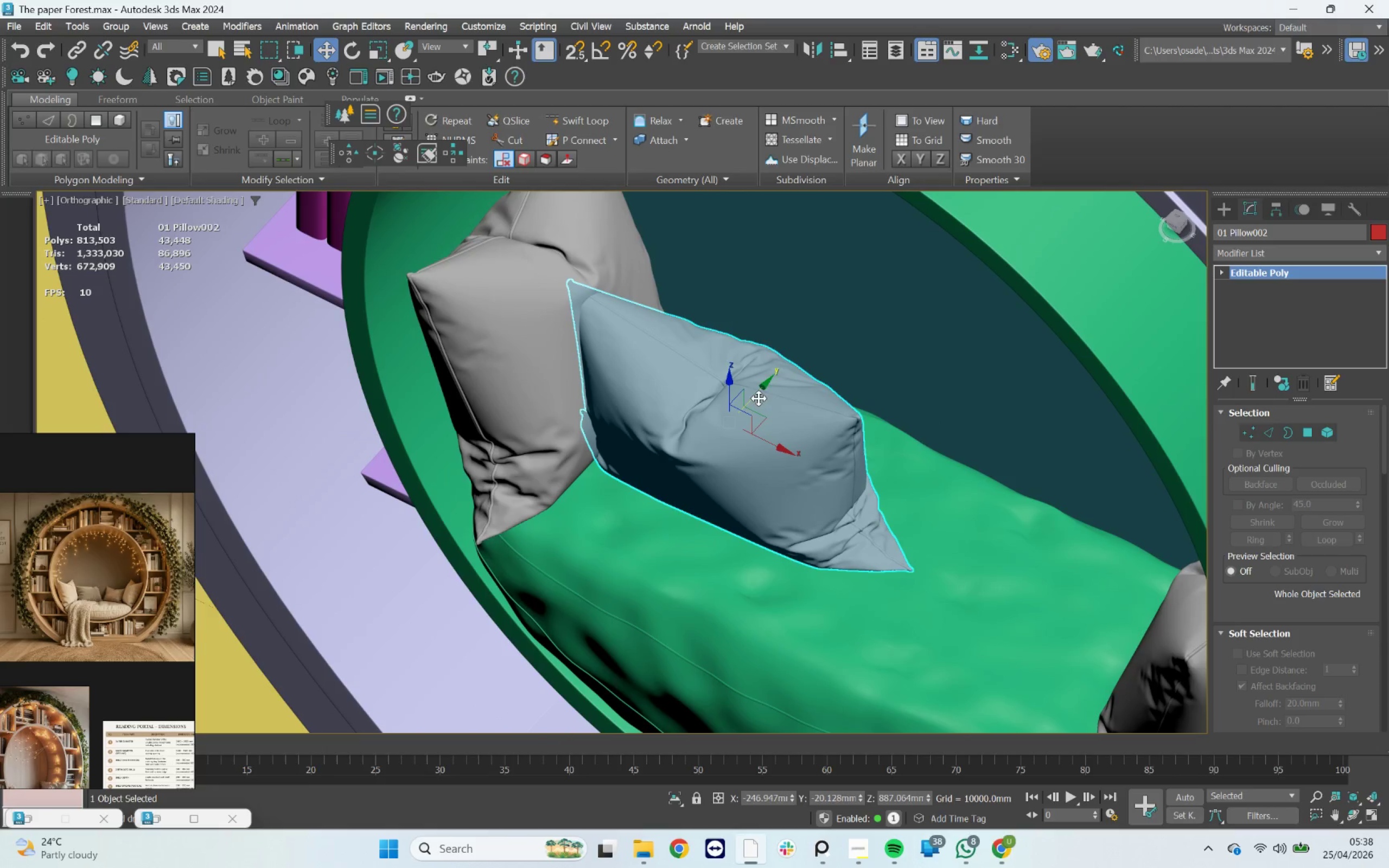 
left_click_drag(start_coordinate=[757, 396], to_coordinate=[846, 349])
 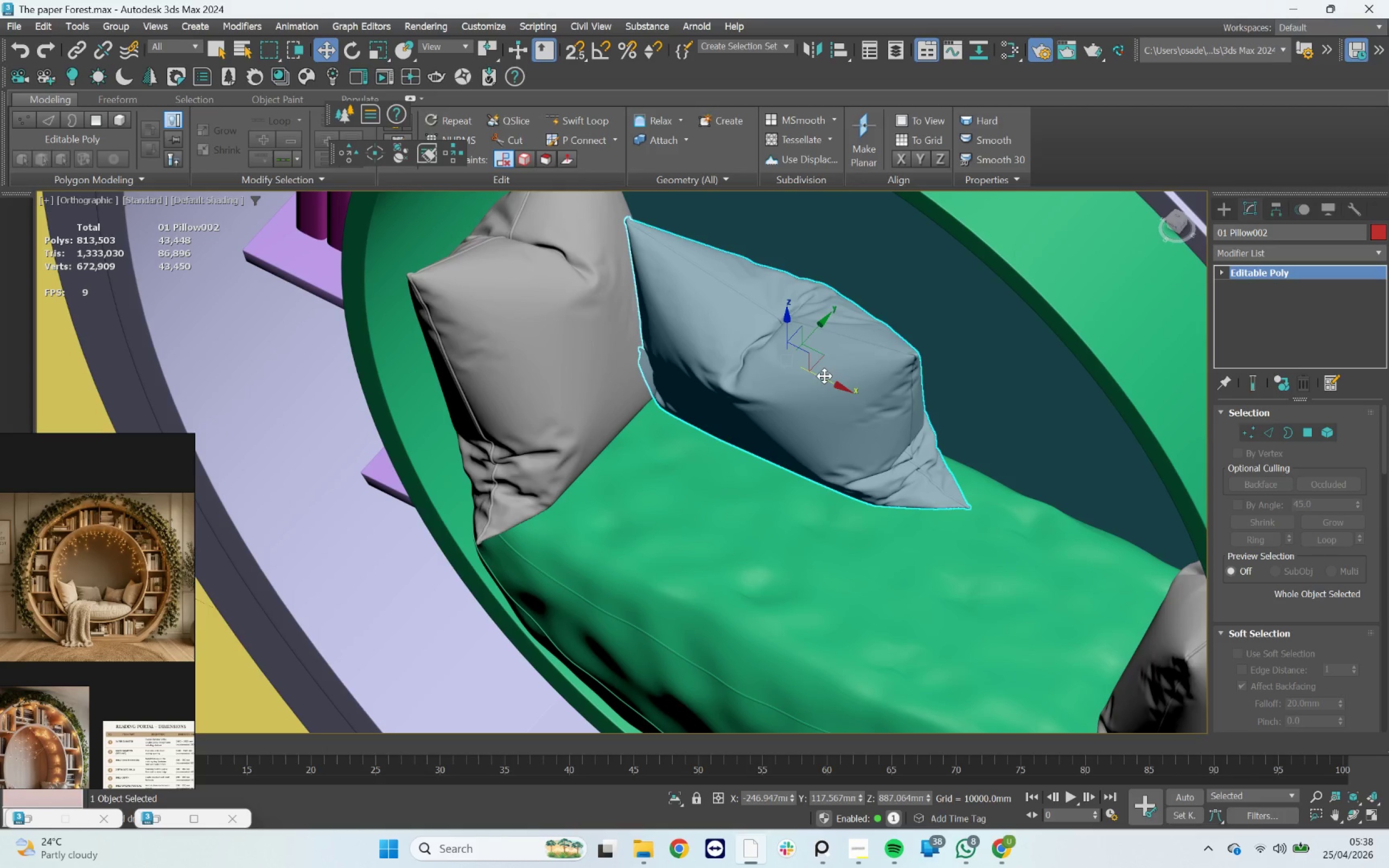 
left_click_drag(start_coordinate=[823, 376], to_coordinate=[853, 393])
 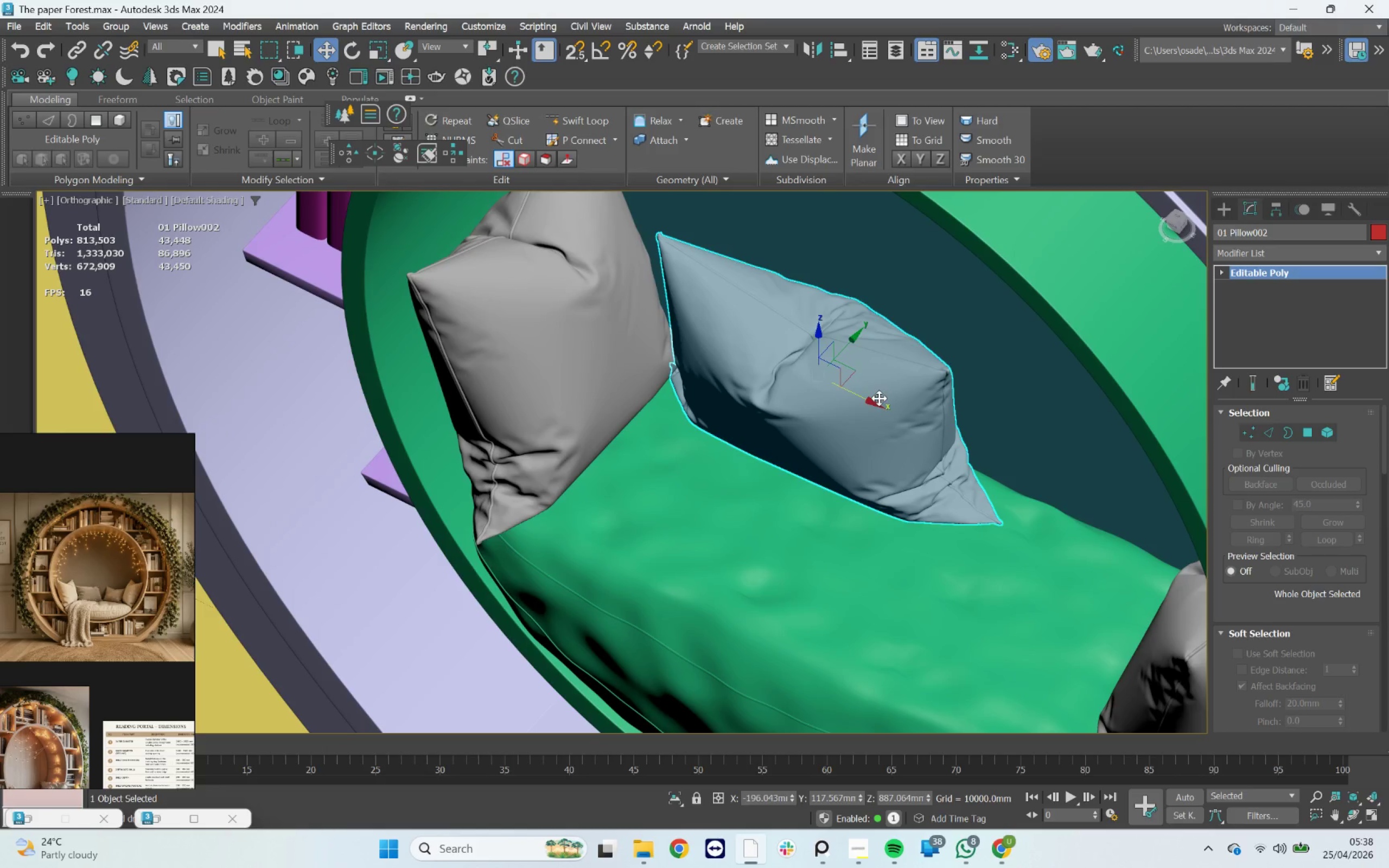 
middle_click([879, 403])
 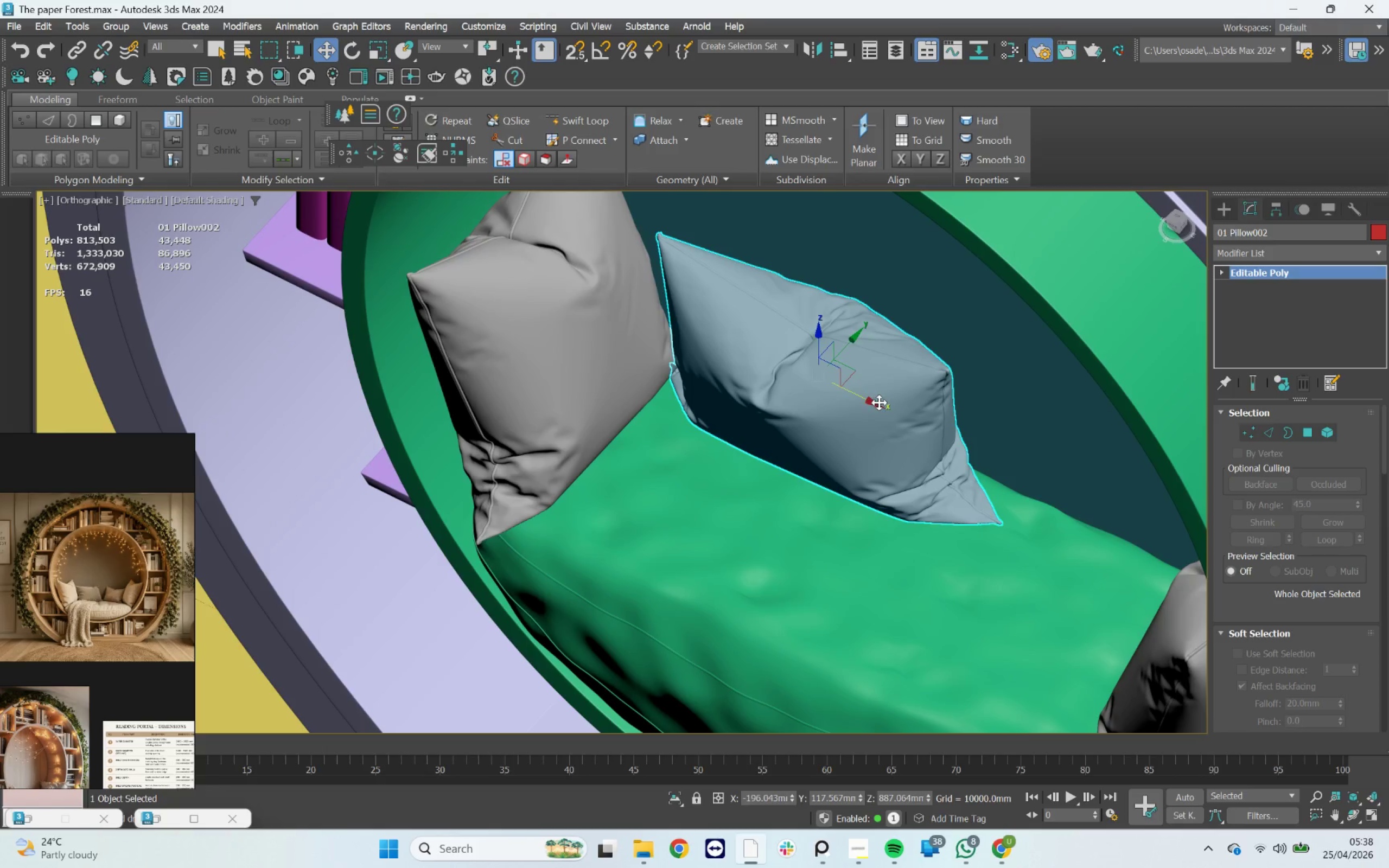 
key(Meta+MetaLeft)
 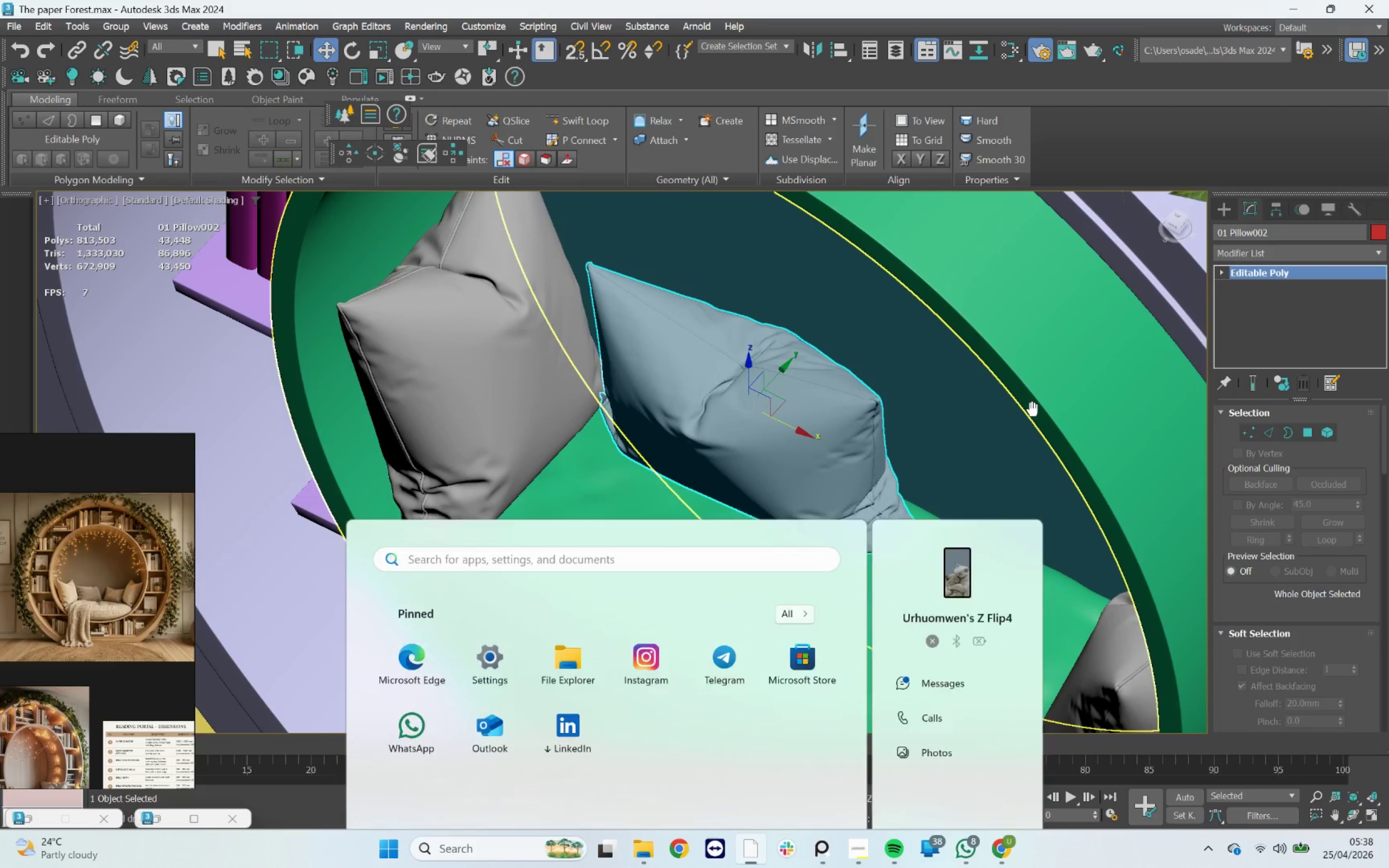 
hold_key(key=AltLeft, duration=1.13)
 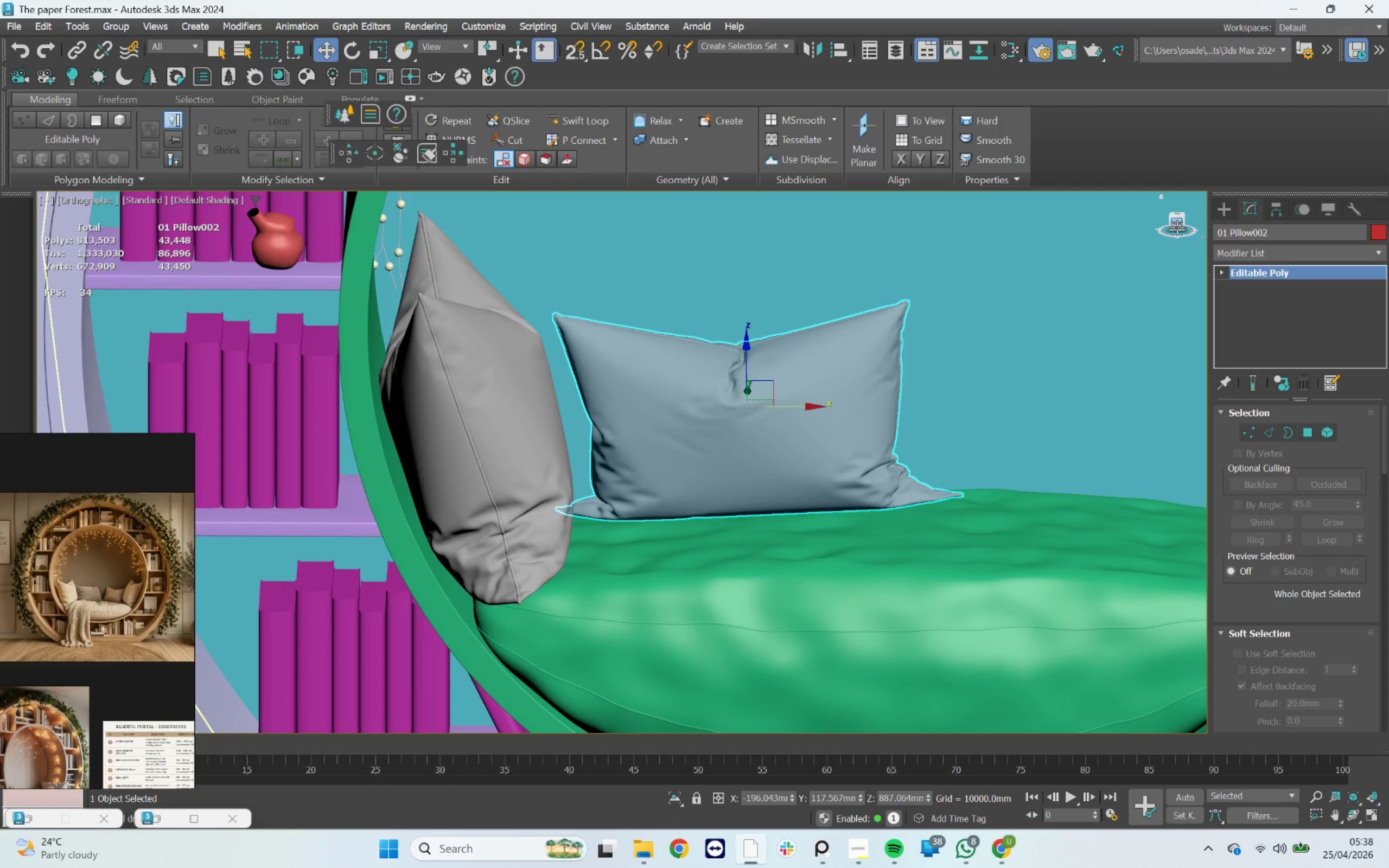 
left_click([1177, 227])
 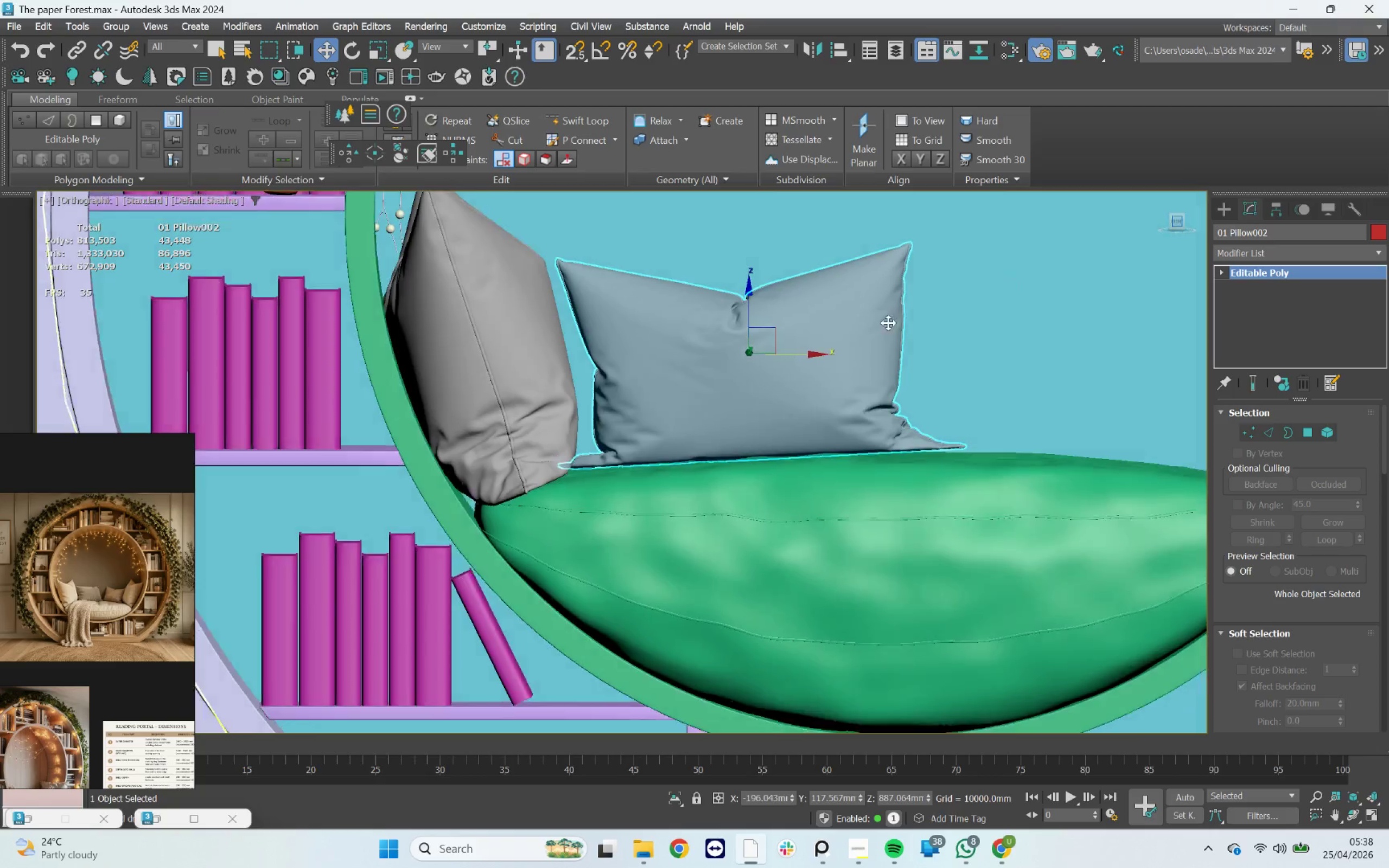 
scroll: coordinate [680, 373], scroll_direction: up, amount: 1.0
 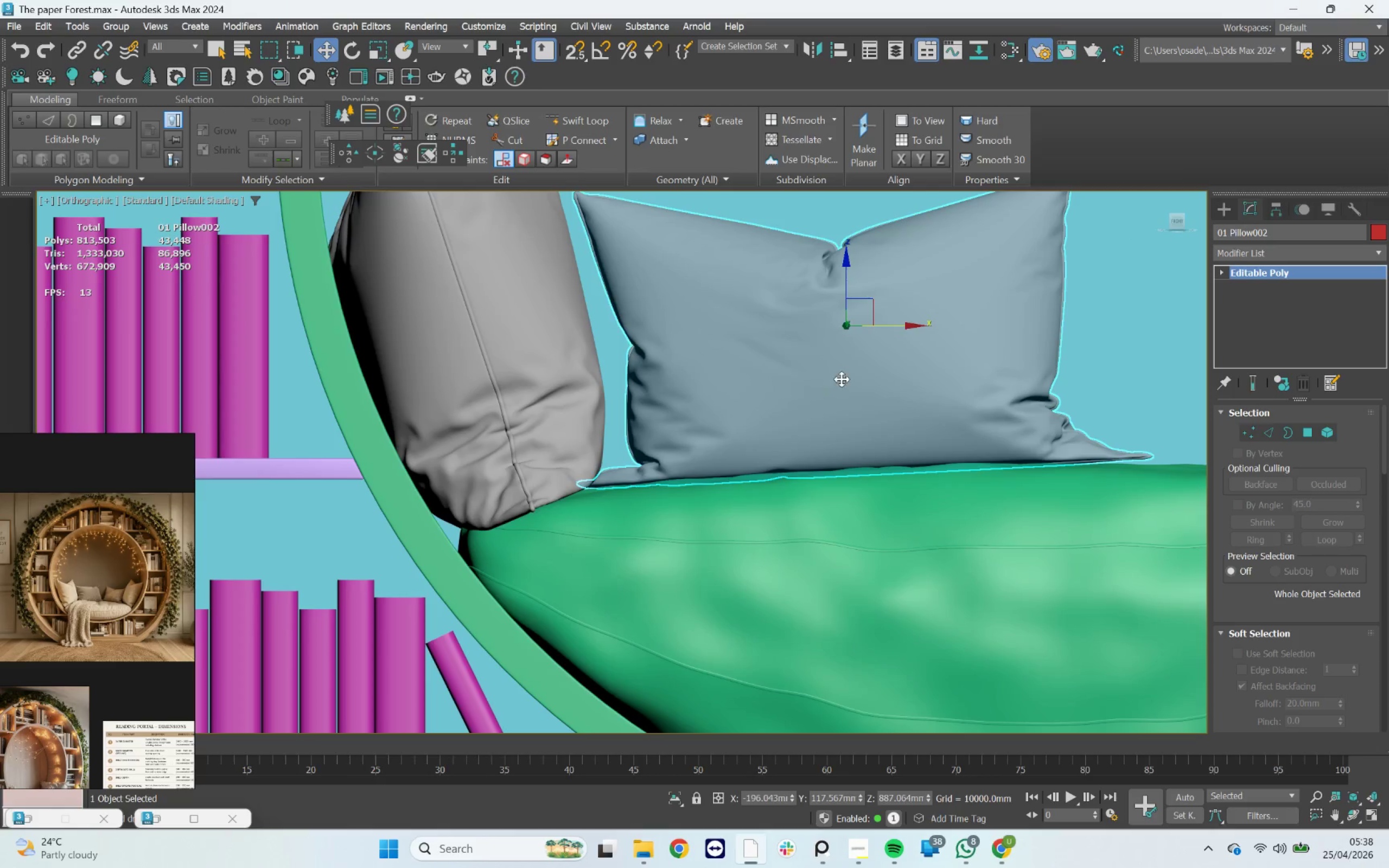 
scroll: coordinate [663, 374], scroll_direction: down, amount: 3.0
 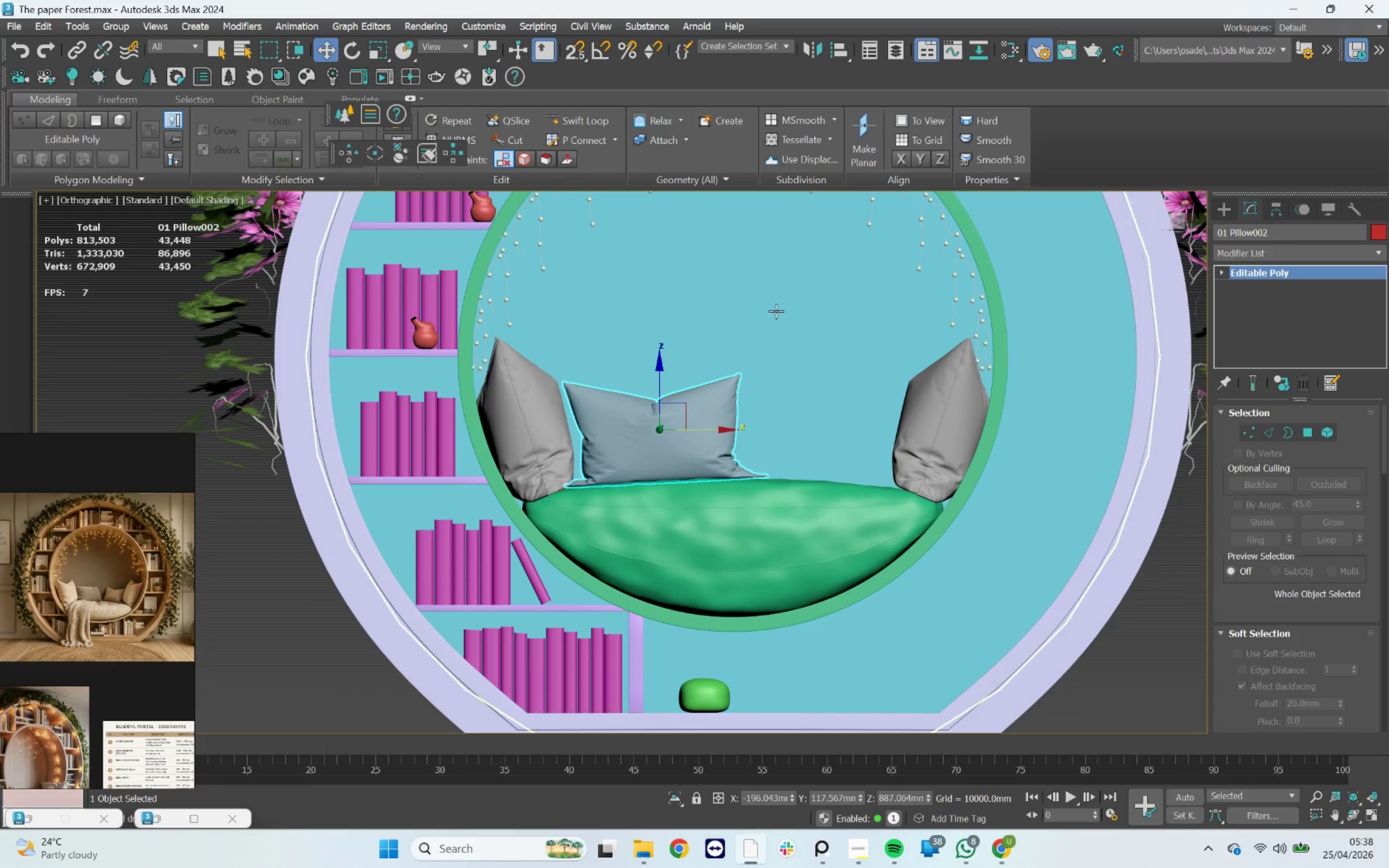 
left_click([818, 48])
 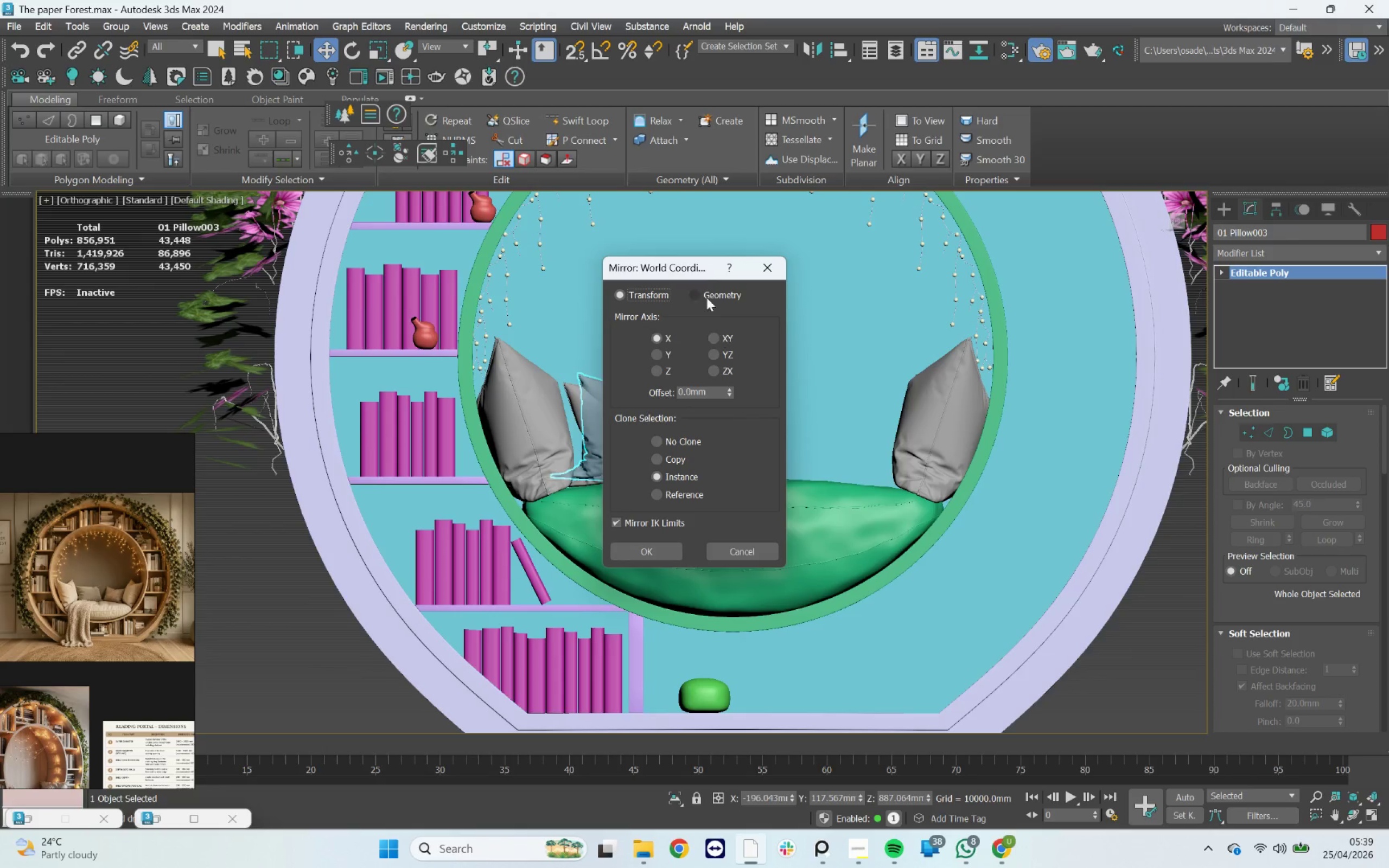 
left_click_drag(start_coordinate=[696, 266], to_coordinate=[930, 300])
 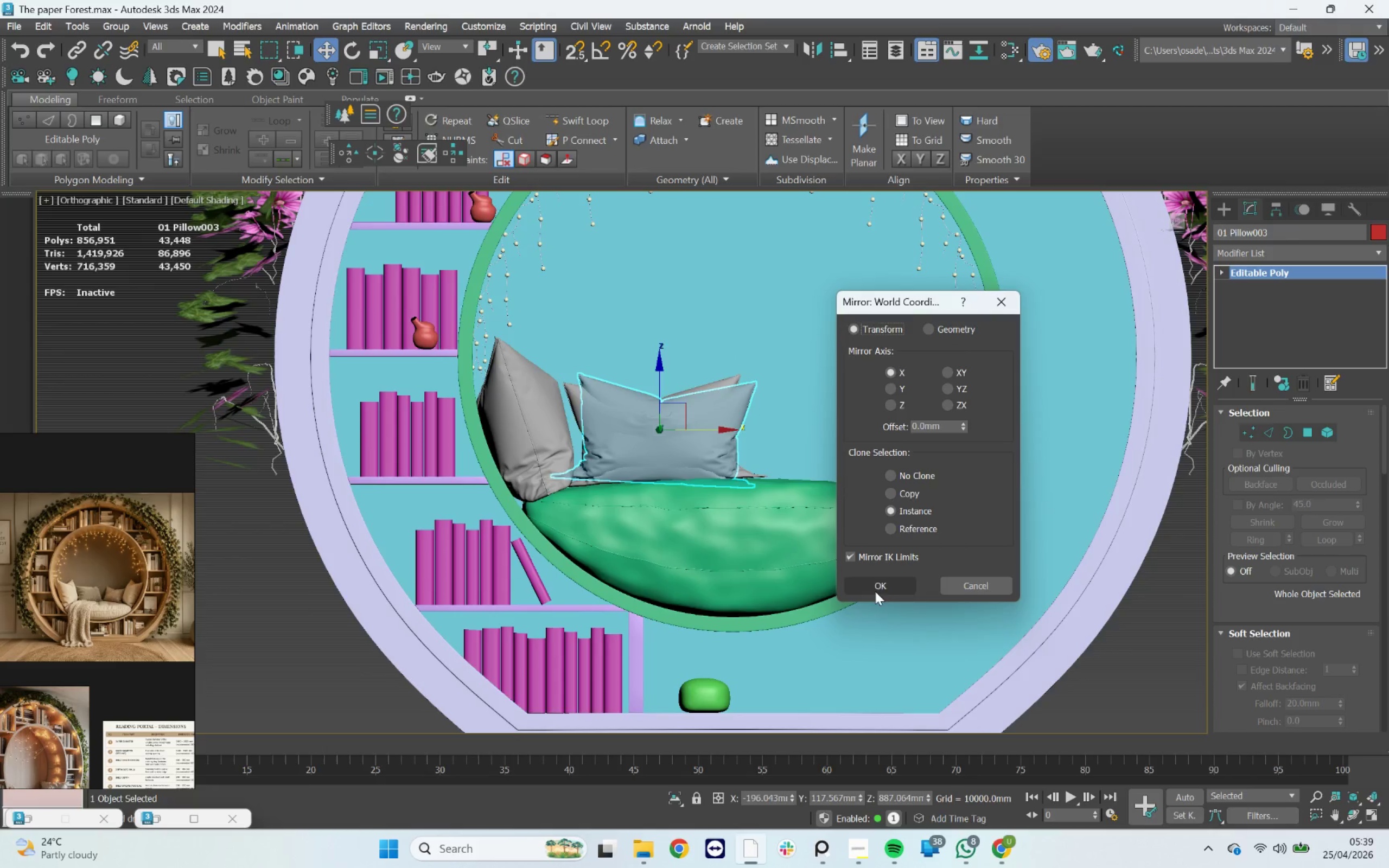 
left_click([883, 577])
 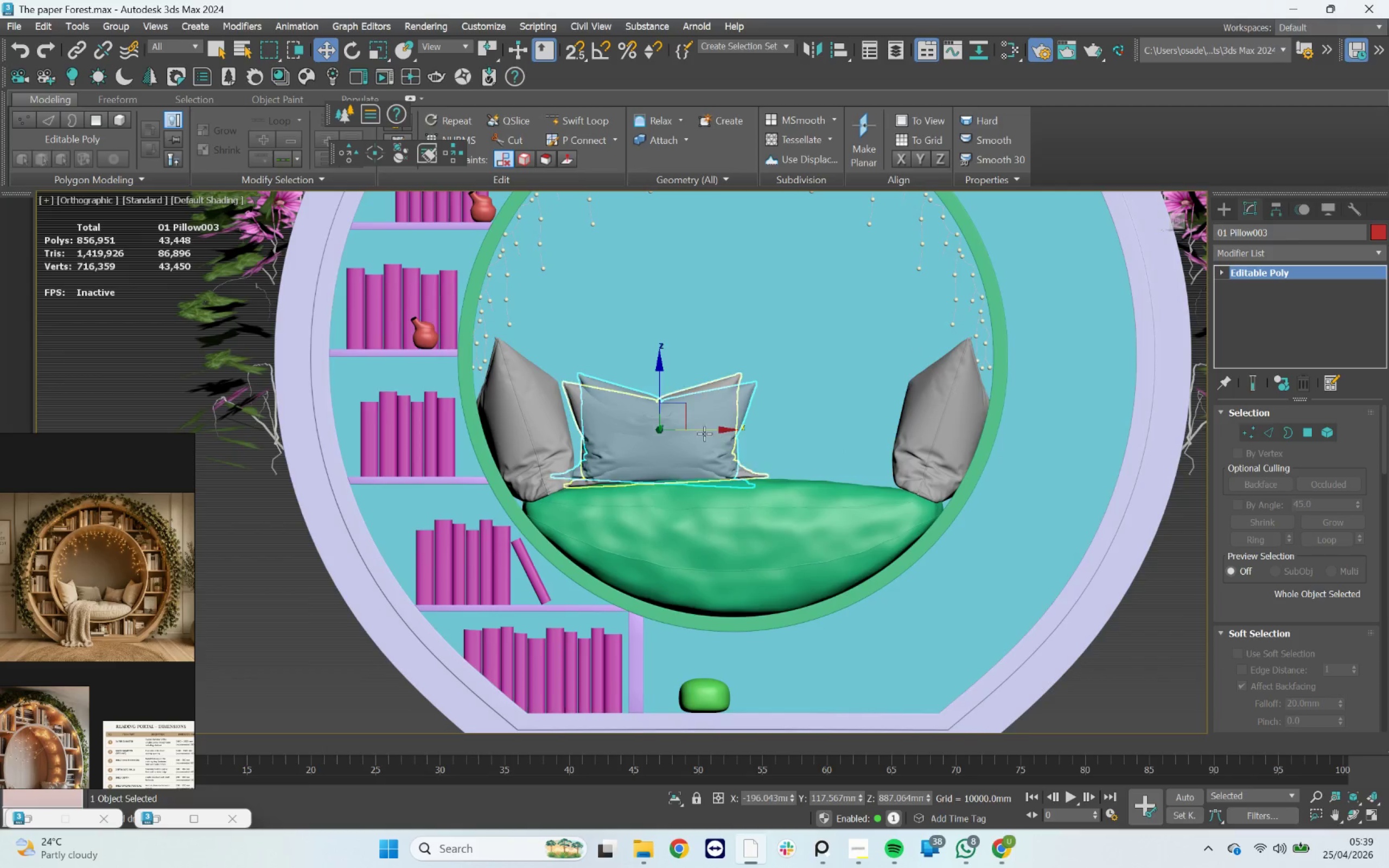 
left_click_drag(start_coordinate=[701, 430], to_coordinate=[865, 438])
 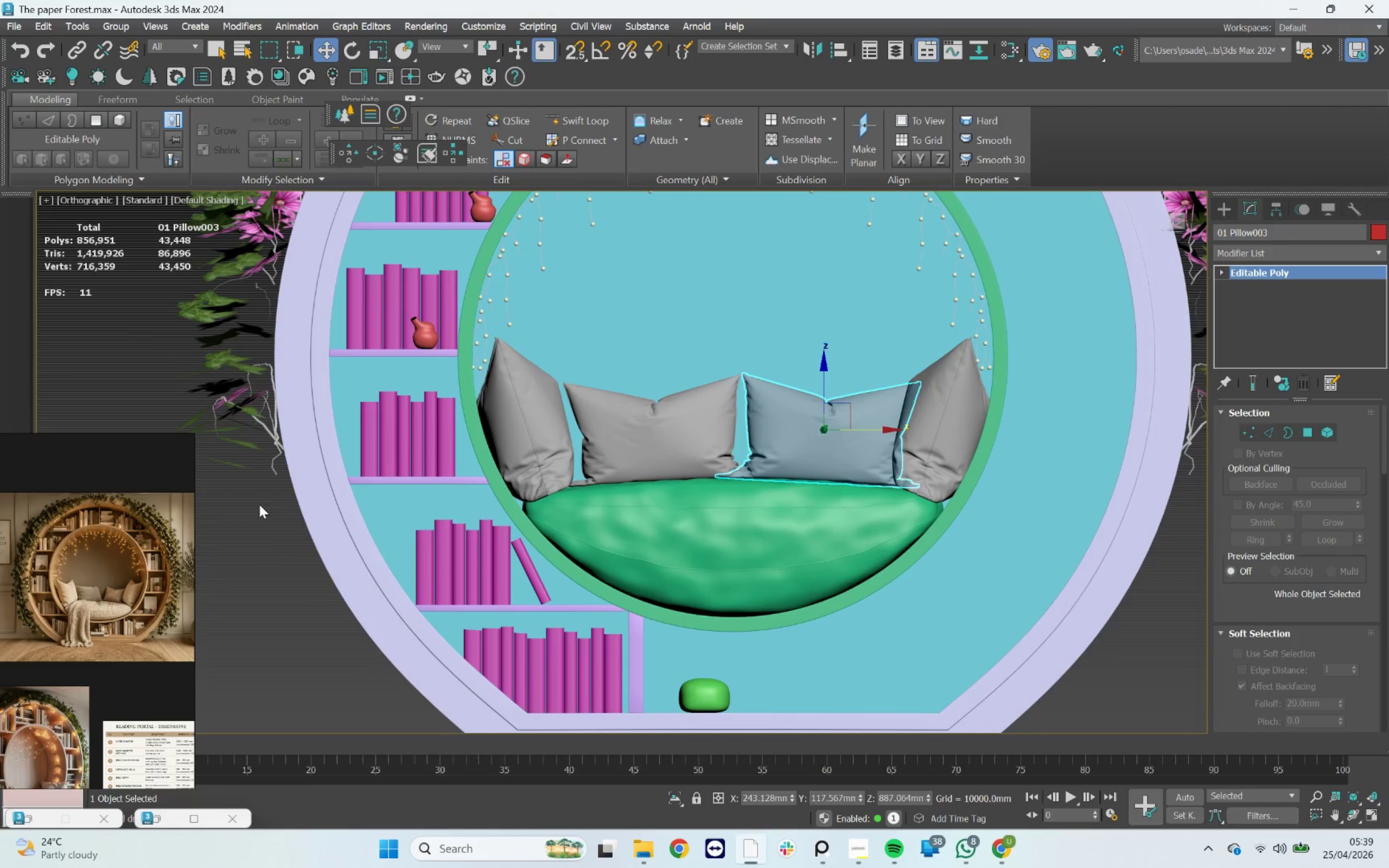 
left_click([262, 530])
 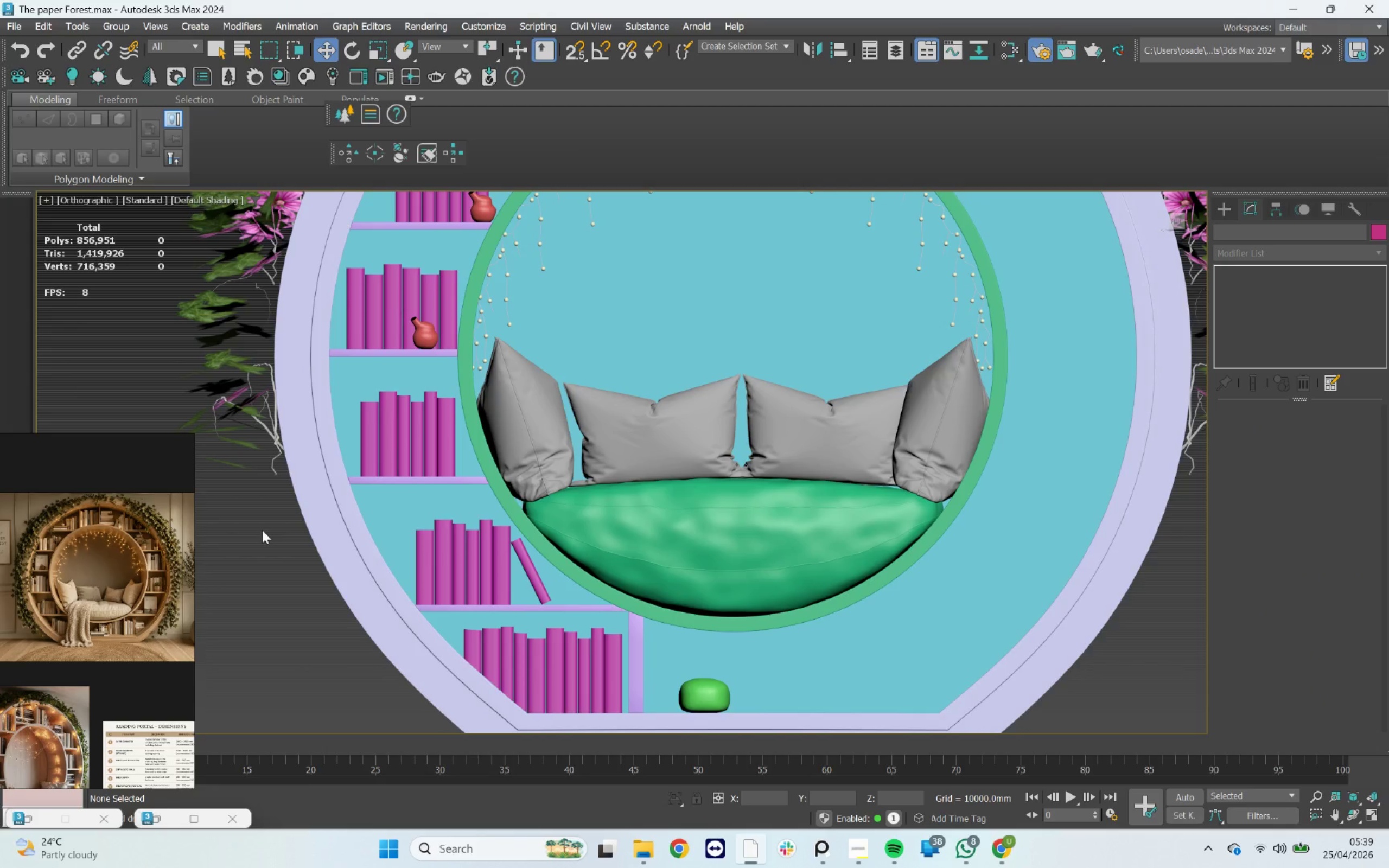 
scroll: coordinate [262, 530], scroll_direction: down, amount: 2.0
 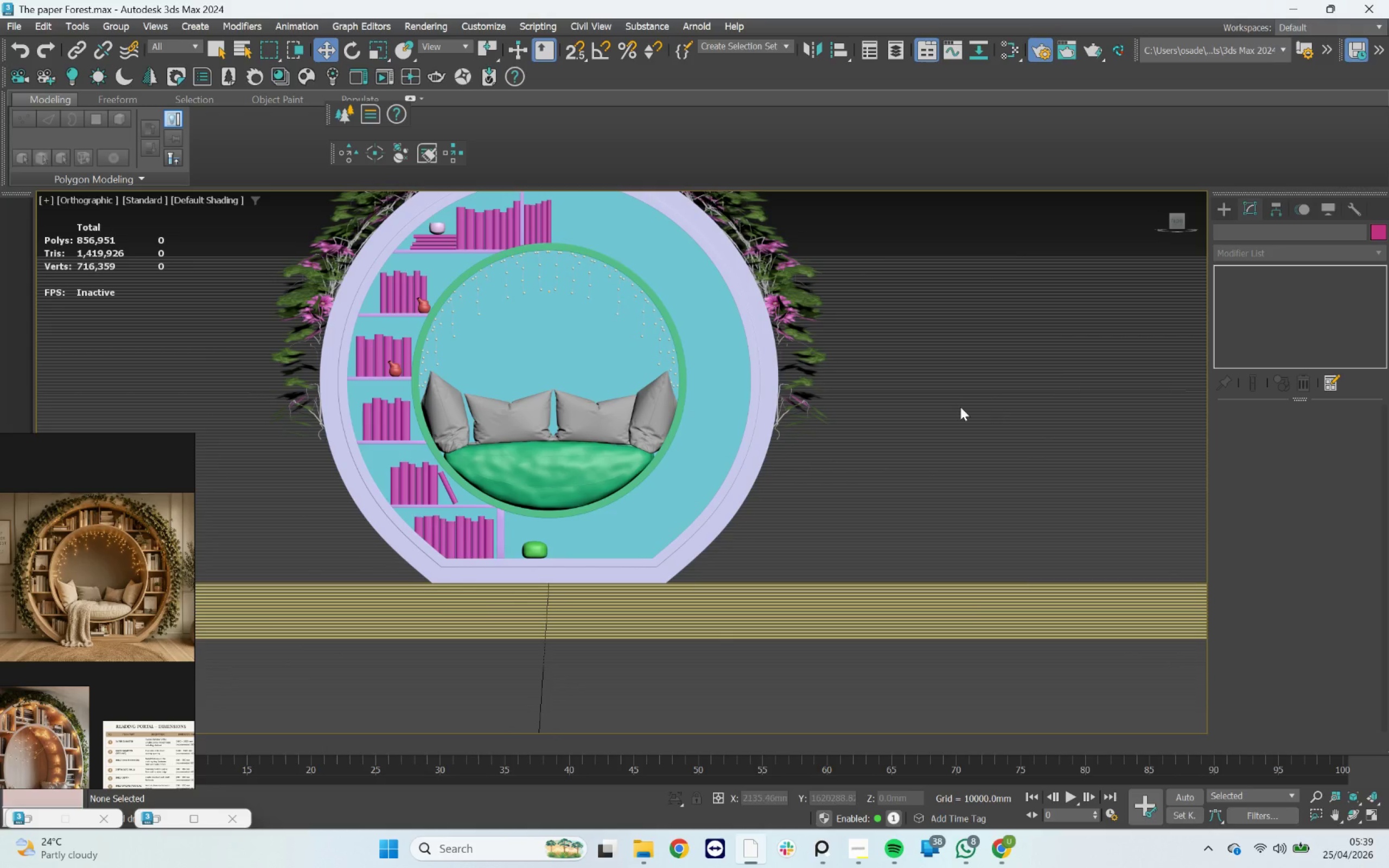 
hold_key(key=AltLeft, duration=0.42)
 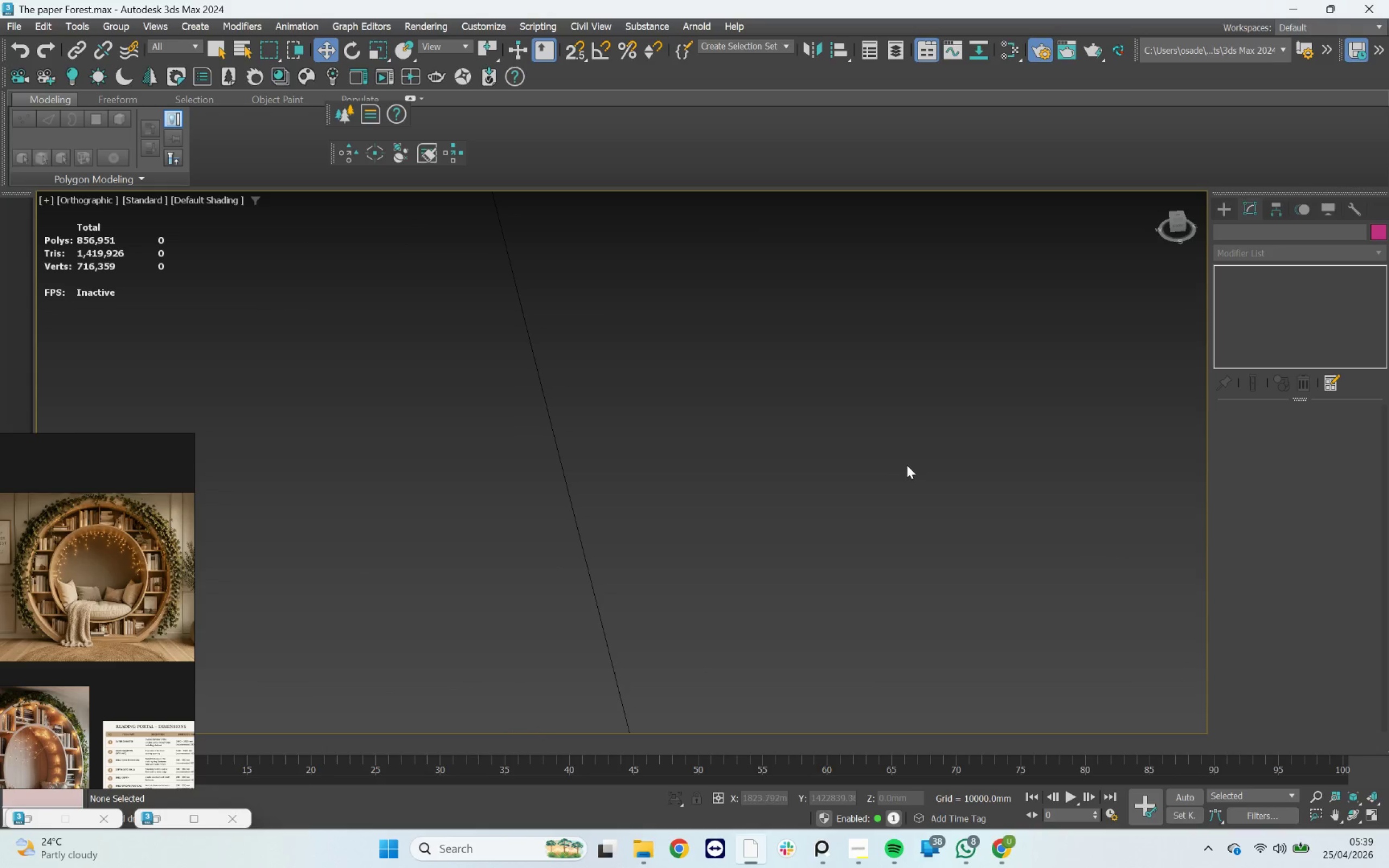 
key(T)
 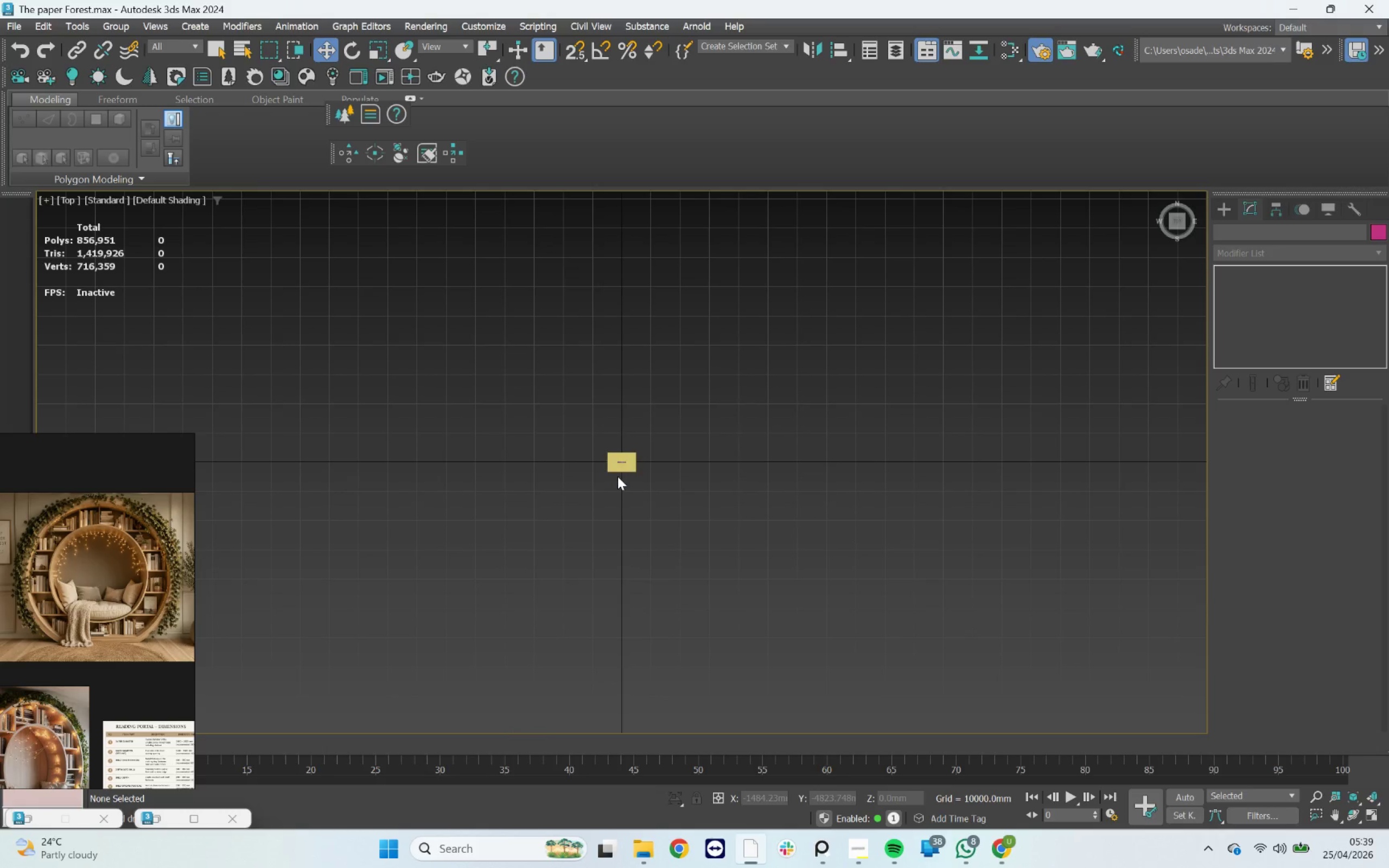 
key(F3)
 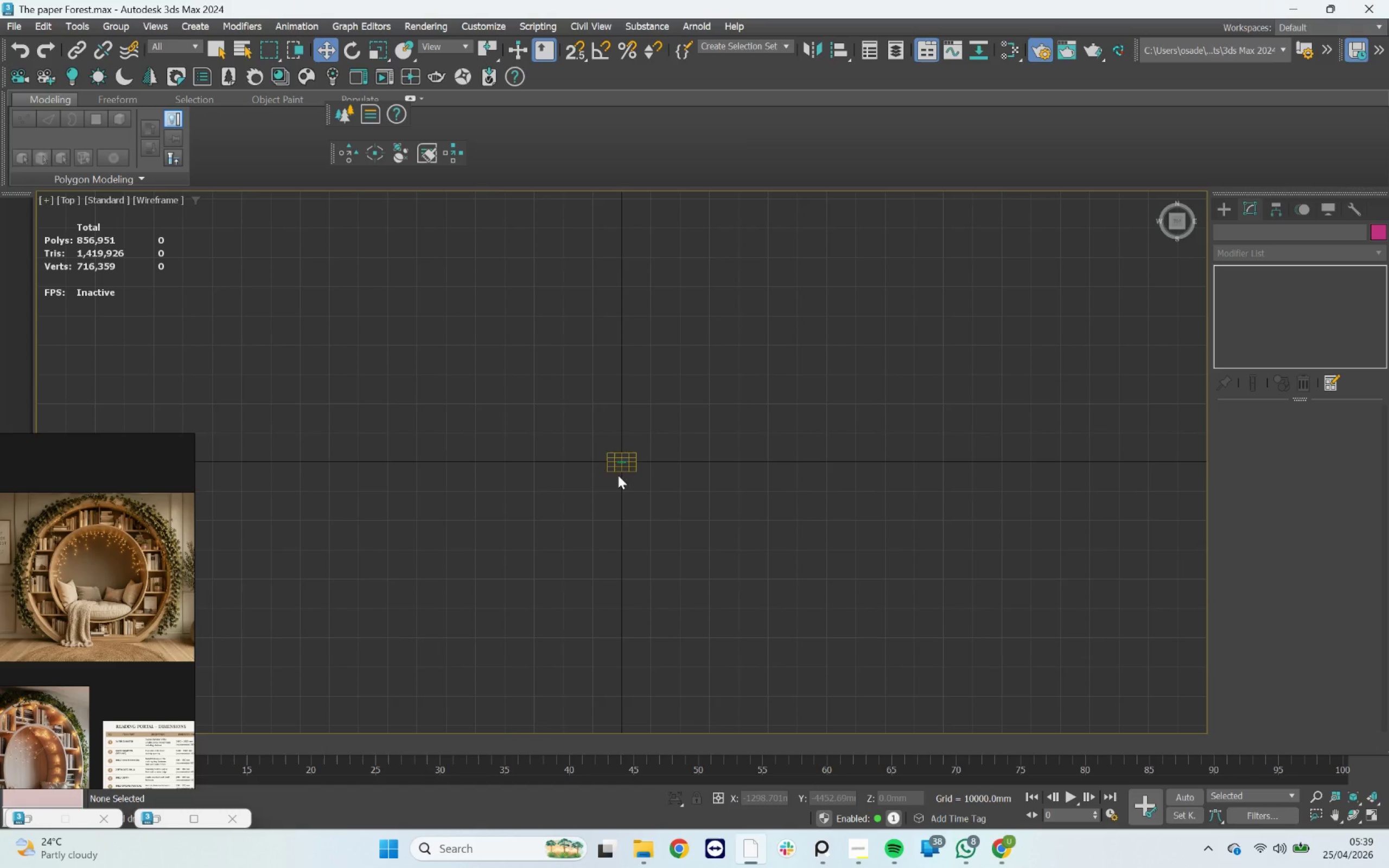 
key(Z)
 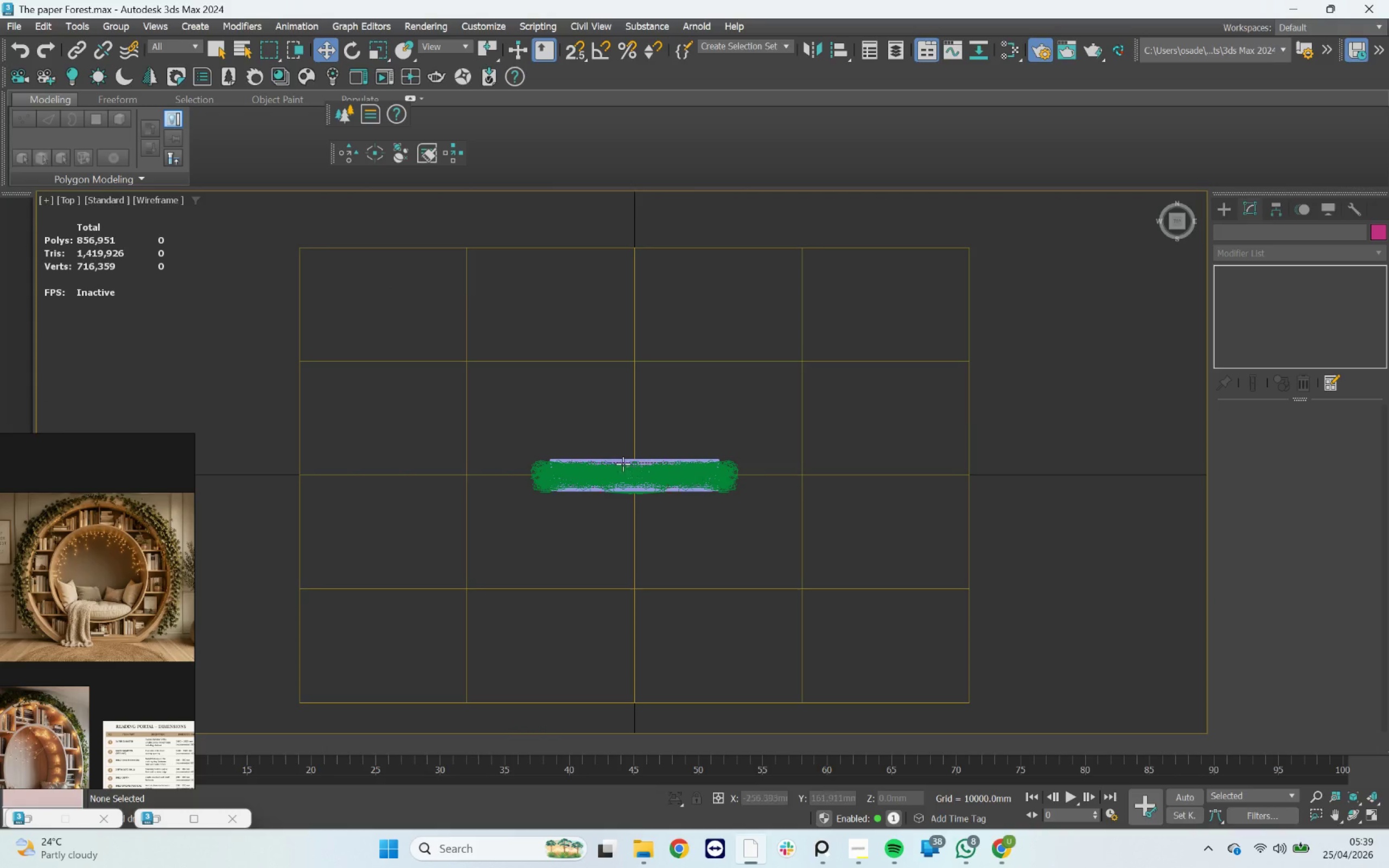 
scroll: coordinate [626, 504], scroll_direction: up, amount: 5.0
 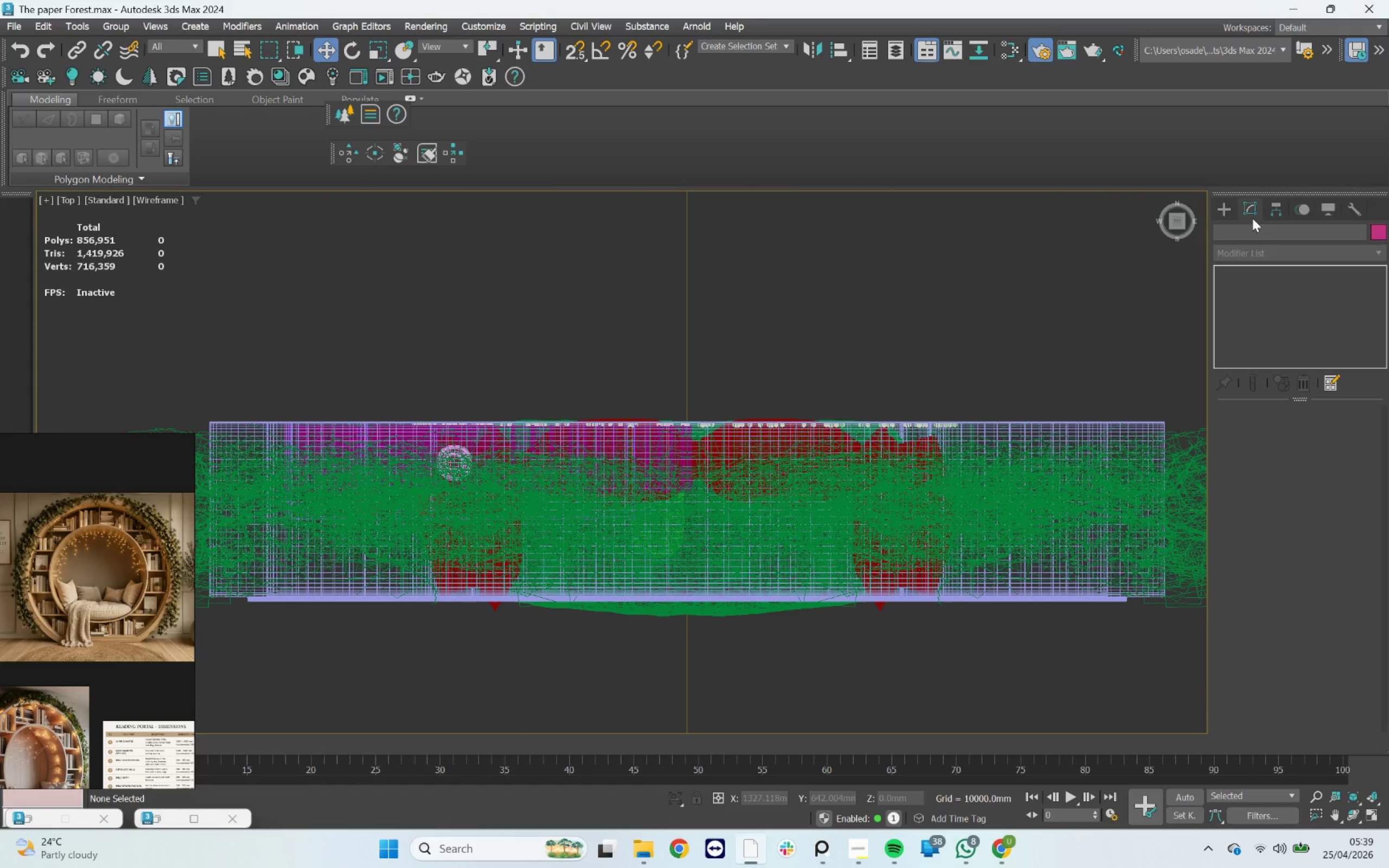 
left_click([1226, 210])
 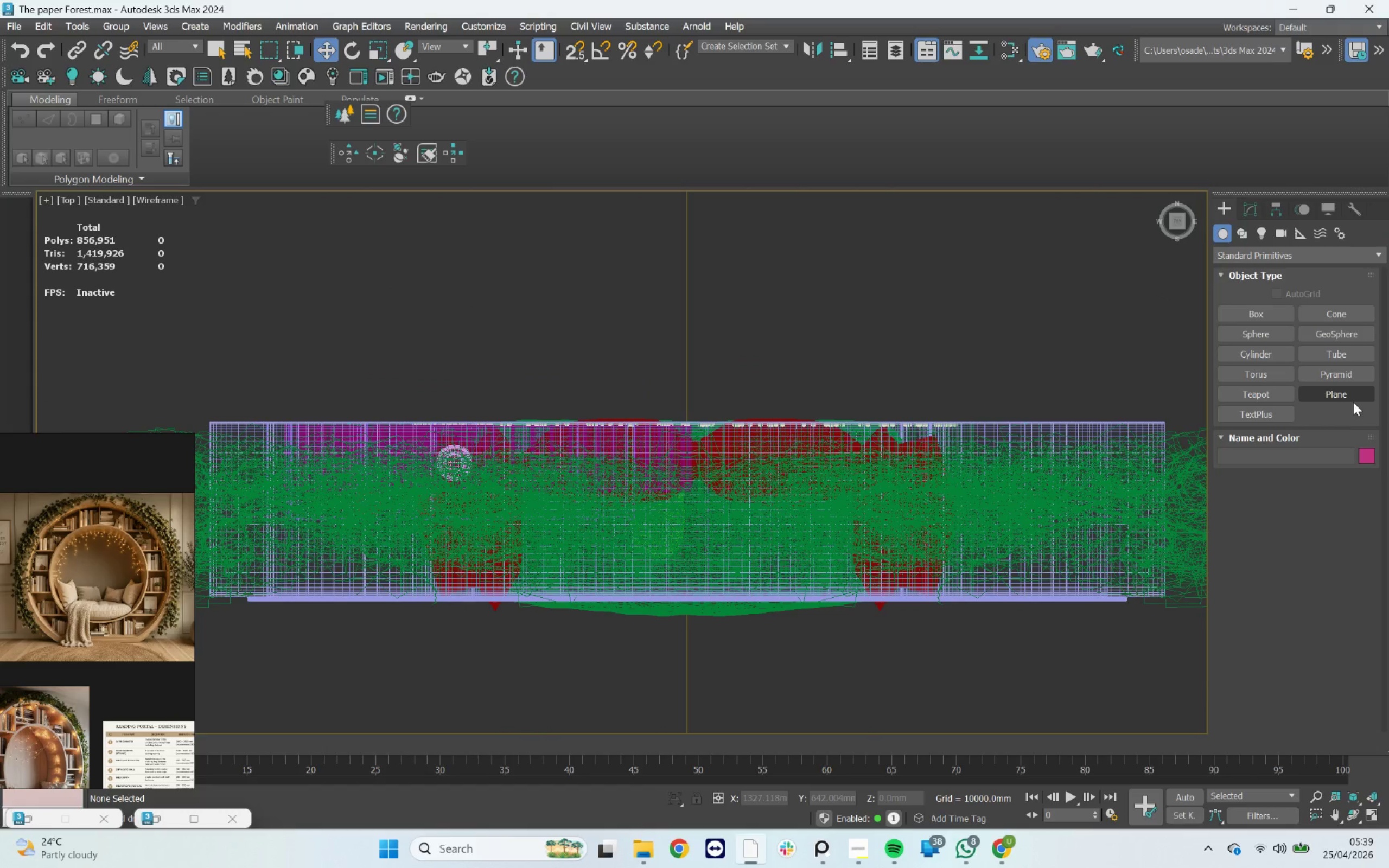 
left_click([1353, 396])
 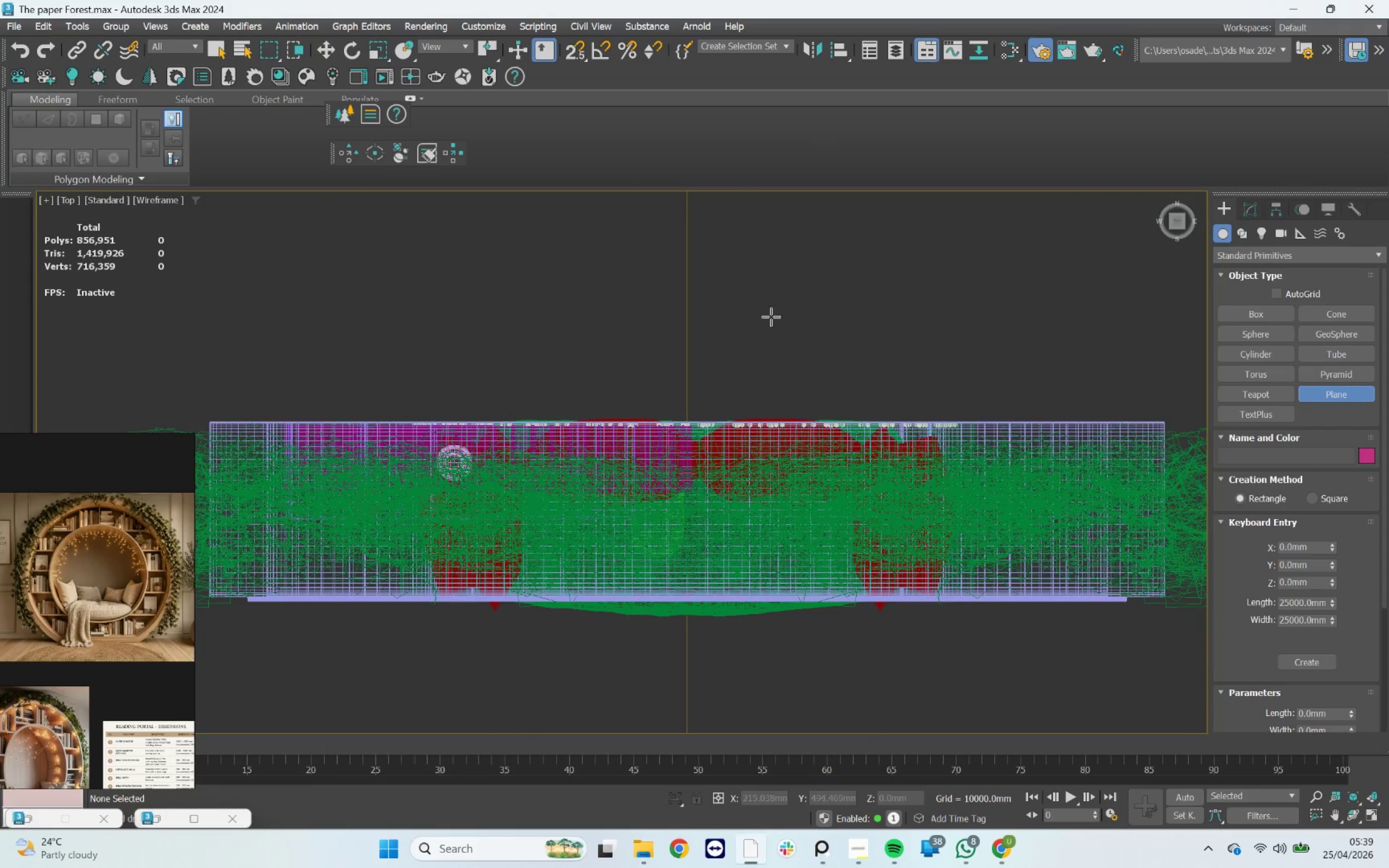 
scroll: coordinate [771, 317], scroll_direction: down, amount: 3.0
 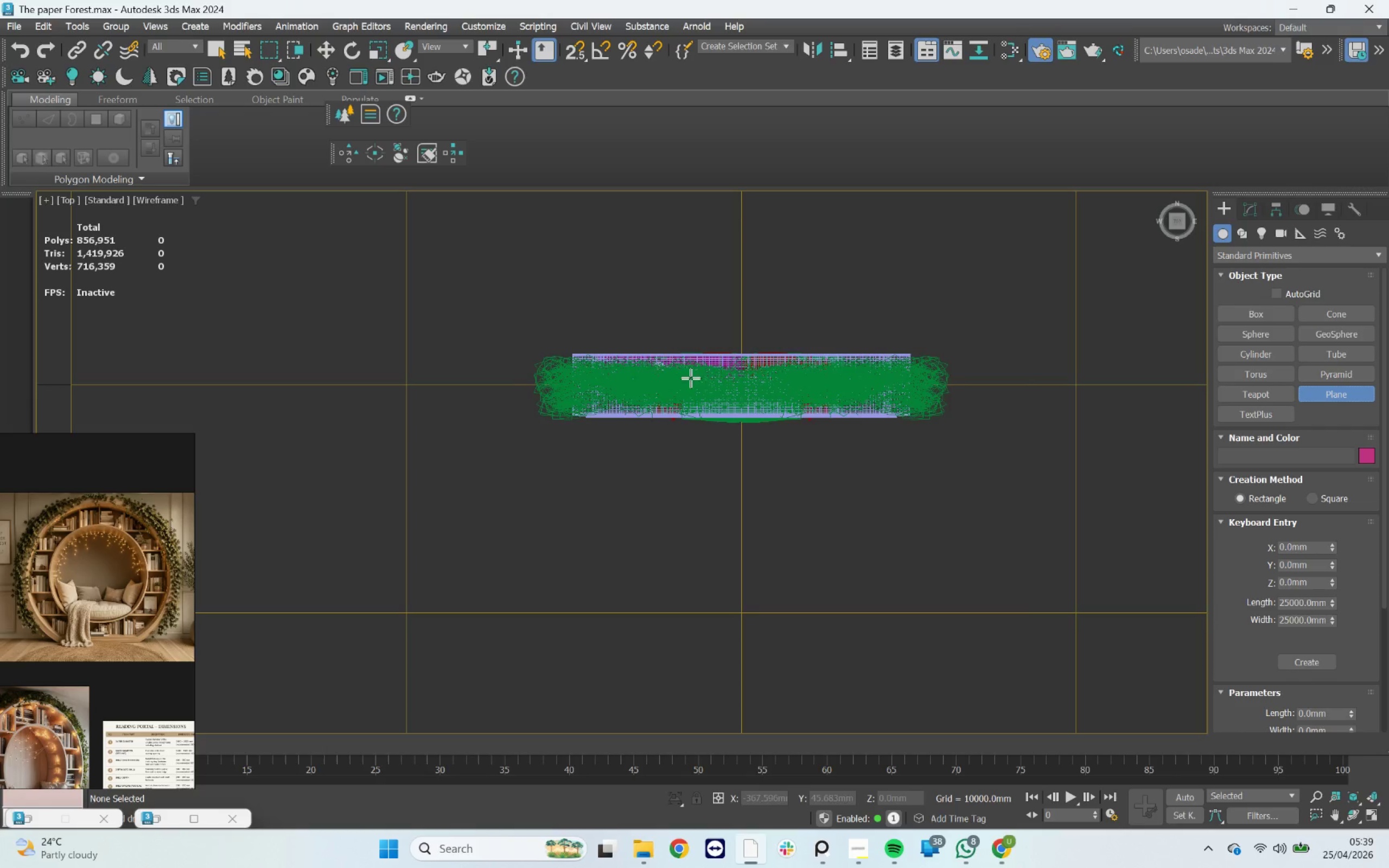 
left_click_drag(start_coordinate=[685, 373], to_coordinate=[984, 700])
 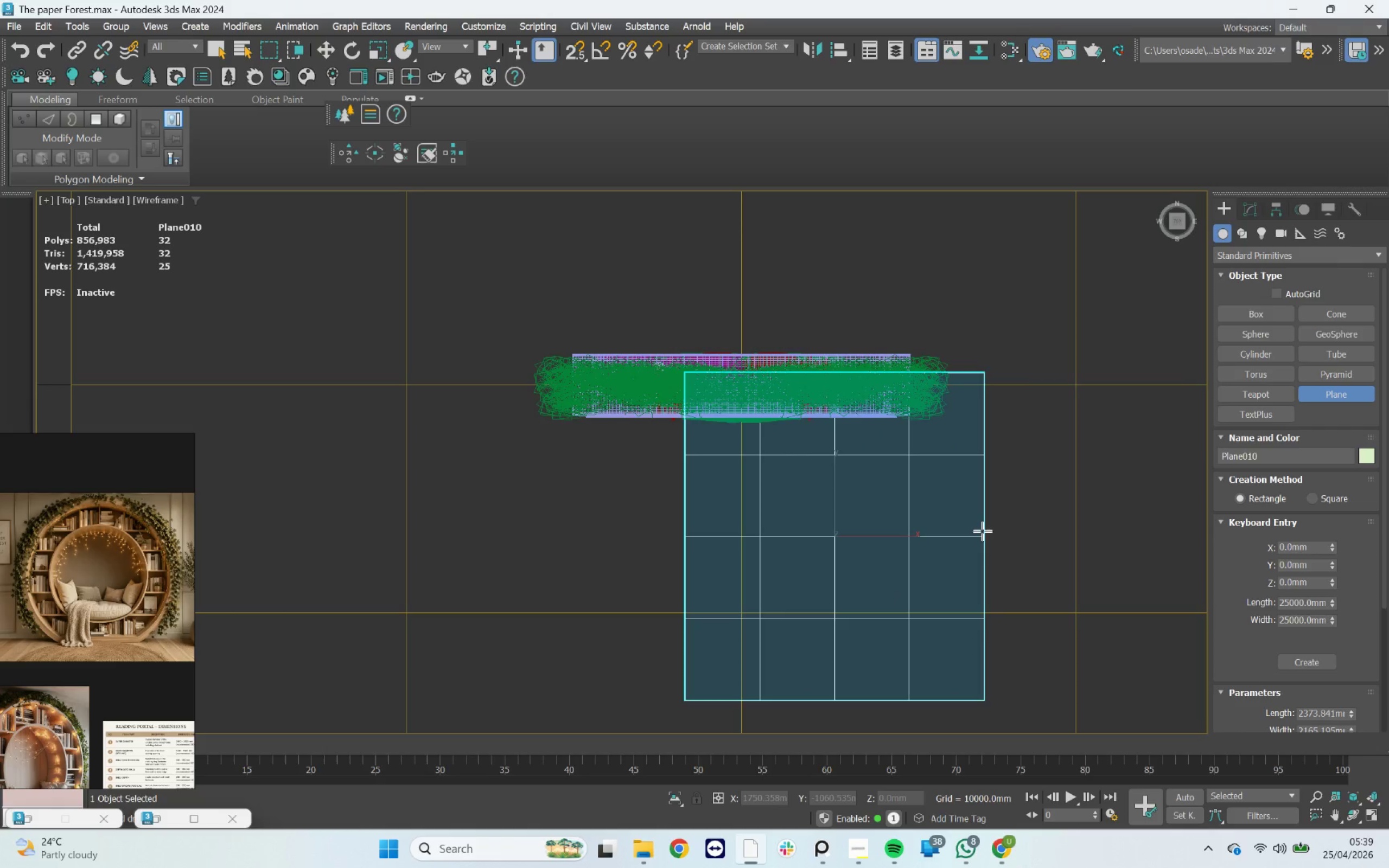 
key(W)
 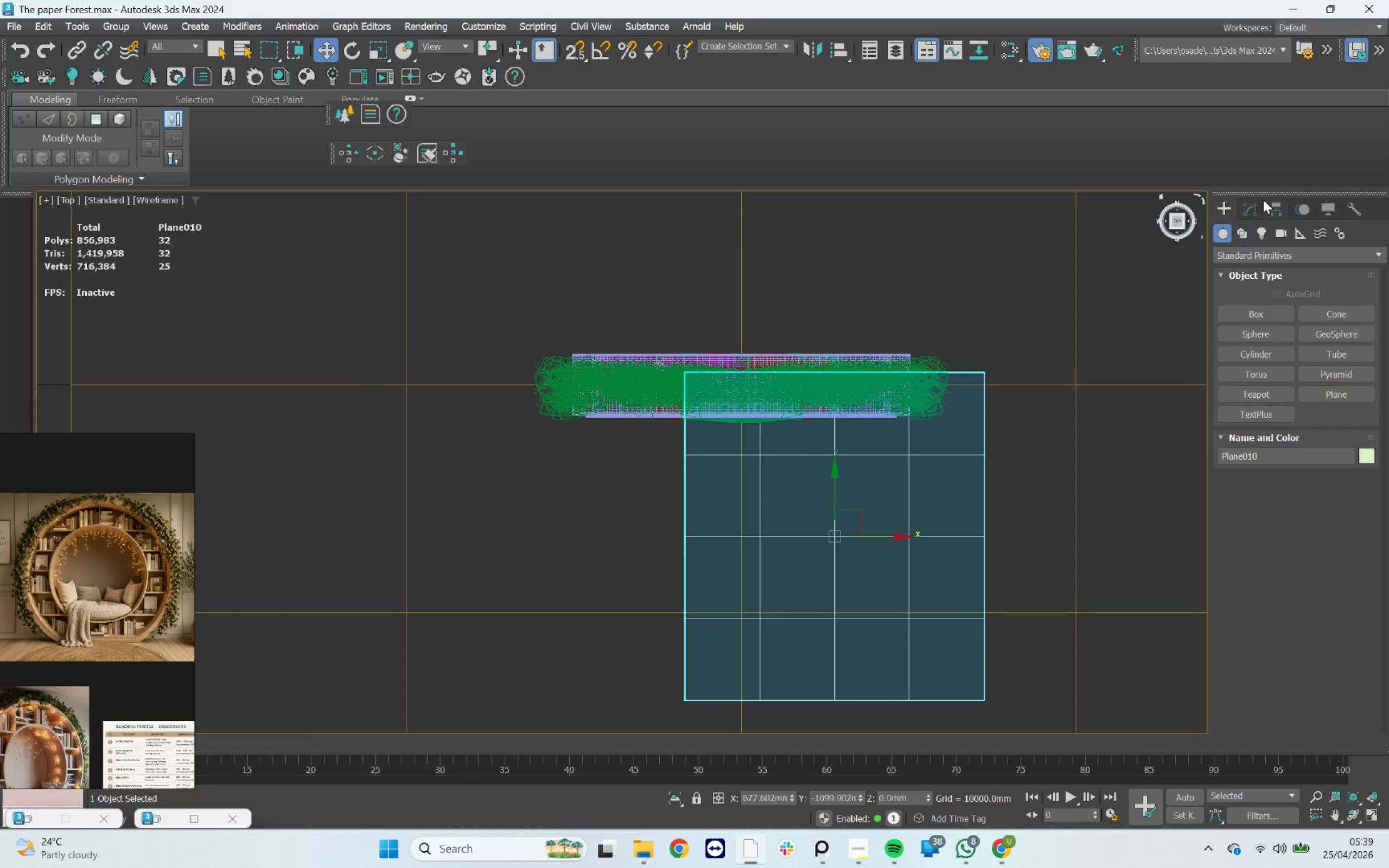 
left_click([1258, 202])
 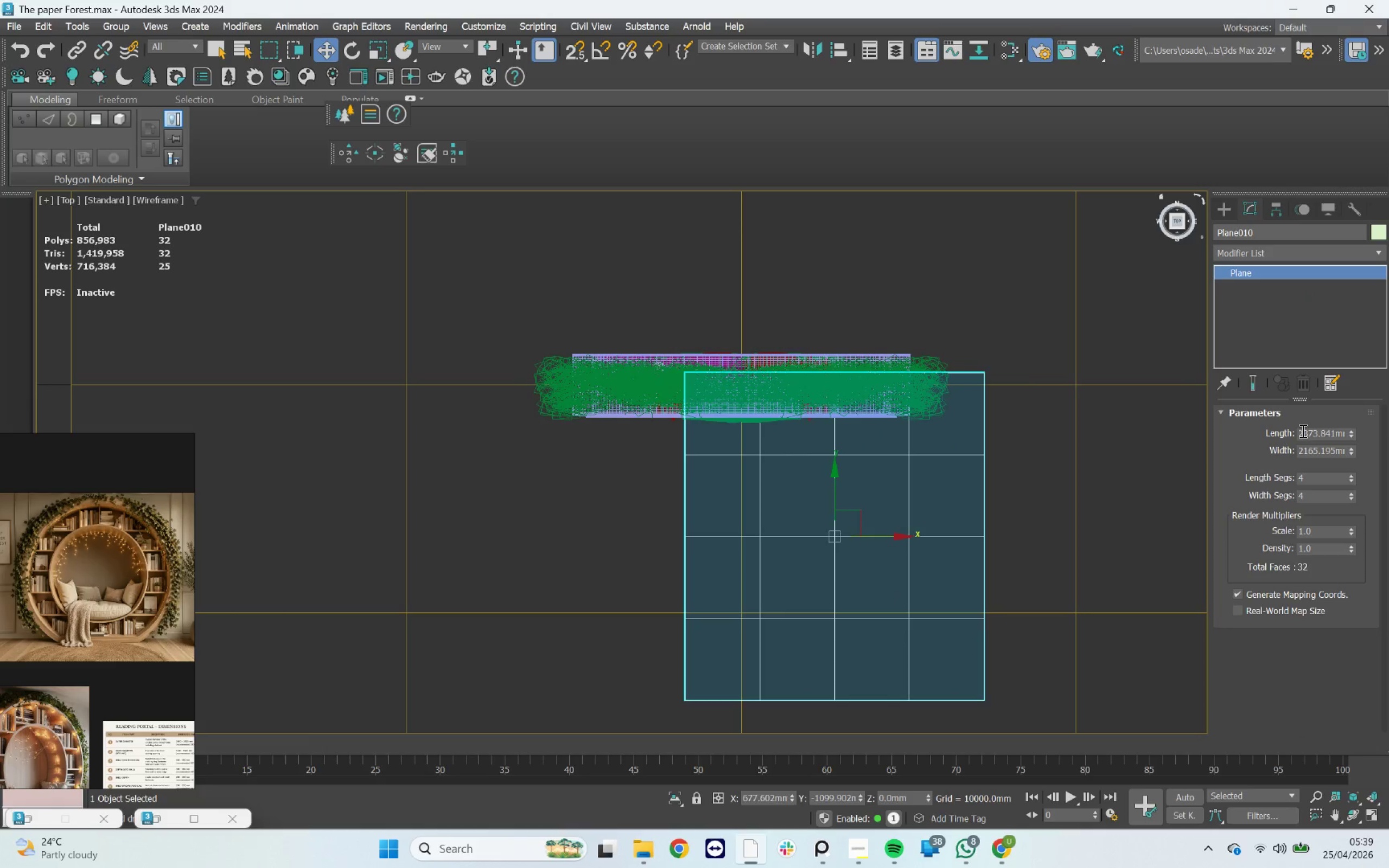 
left_click_drag(start_coordinate=[1299, 431], to_coordinate=[1388, 430])
 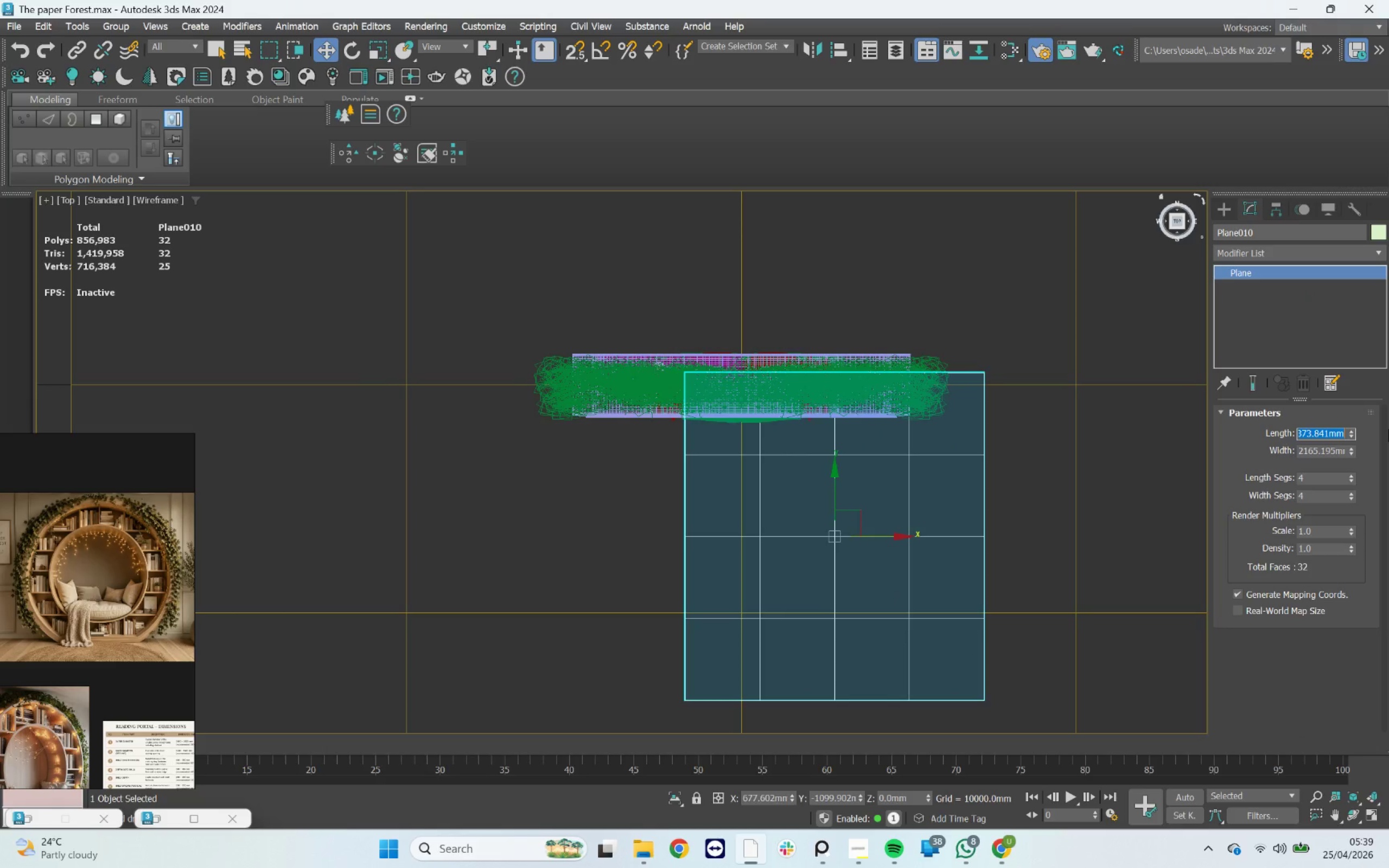 
type(200)
 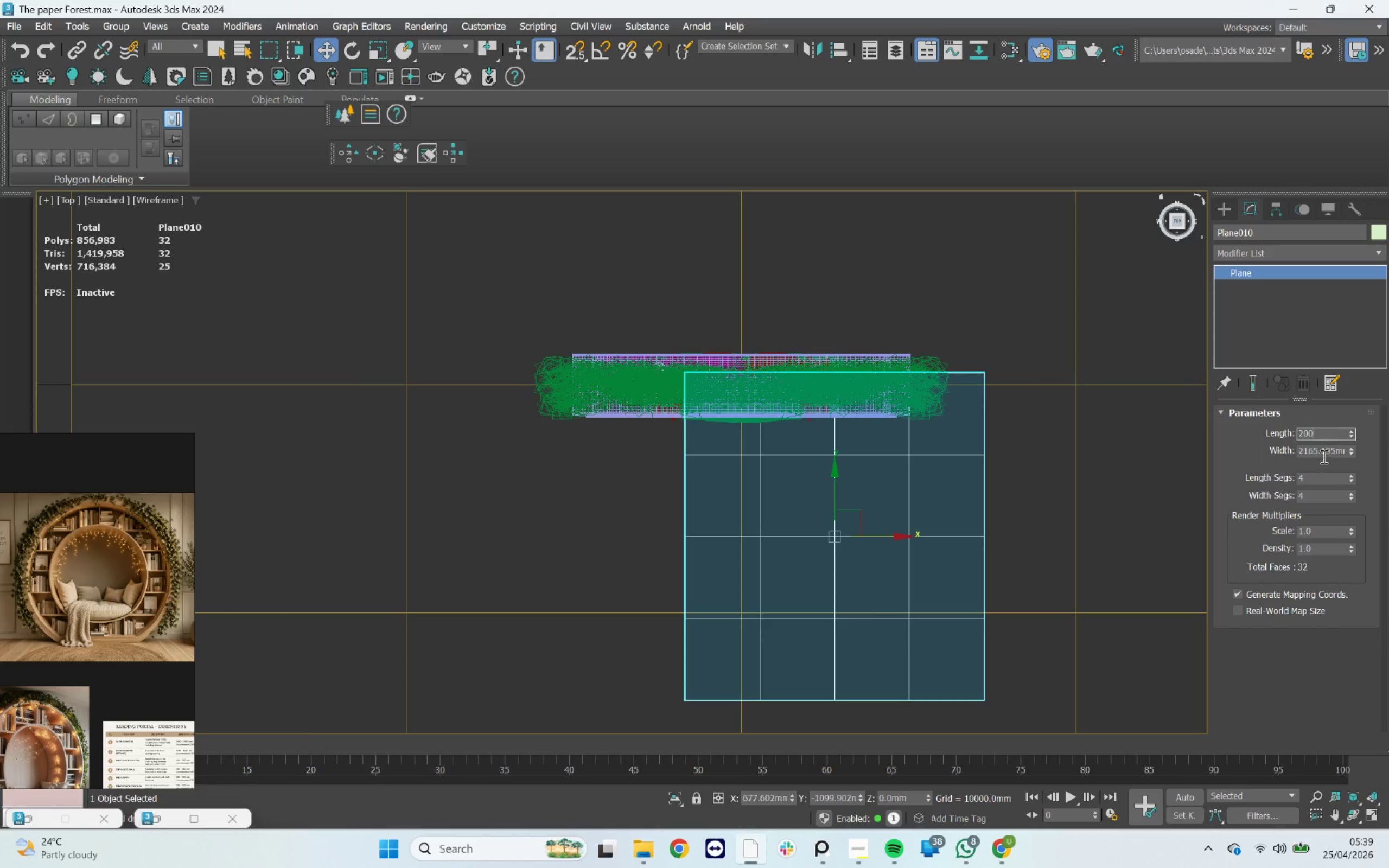 
key(0)
 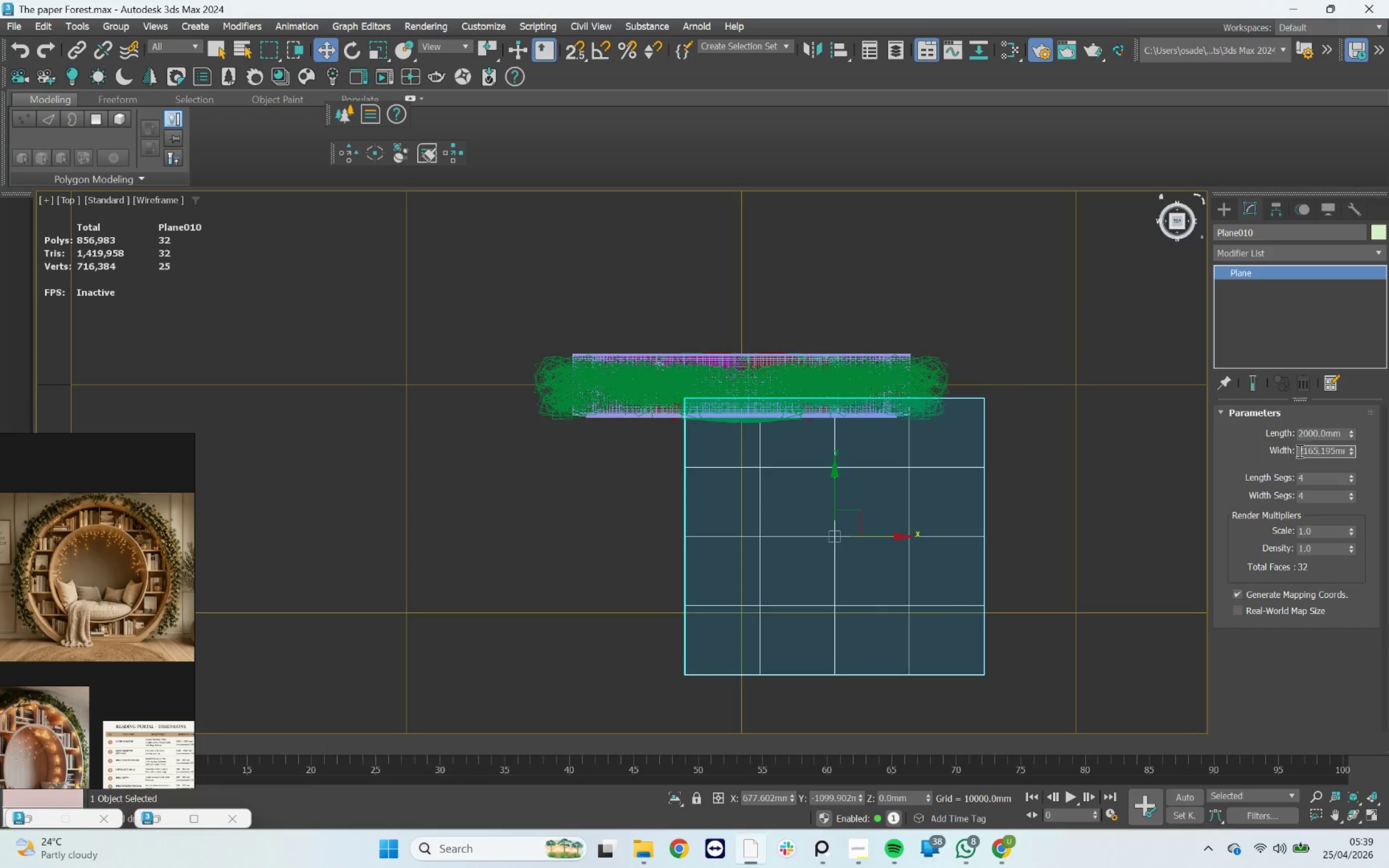 
left_click_drag(start_coordinate=[1298, 450], to_coordinate=[1343, 443])
 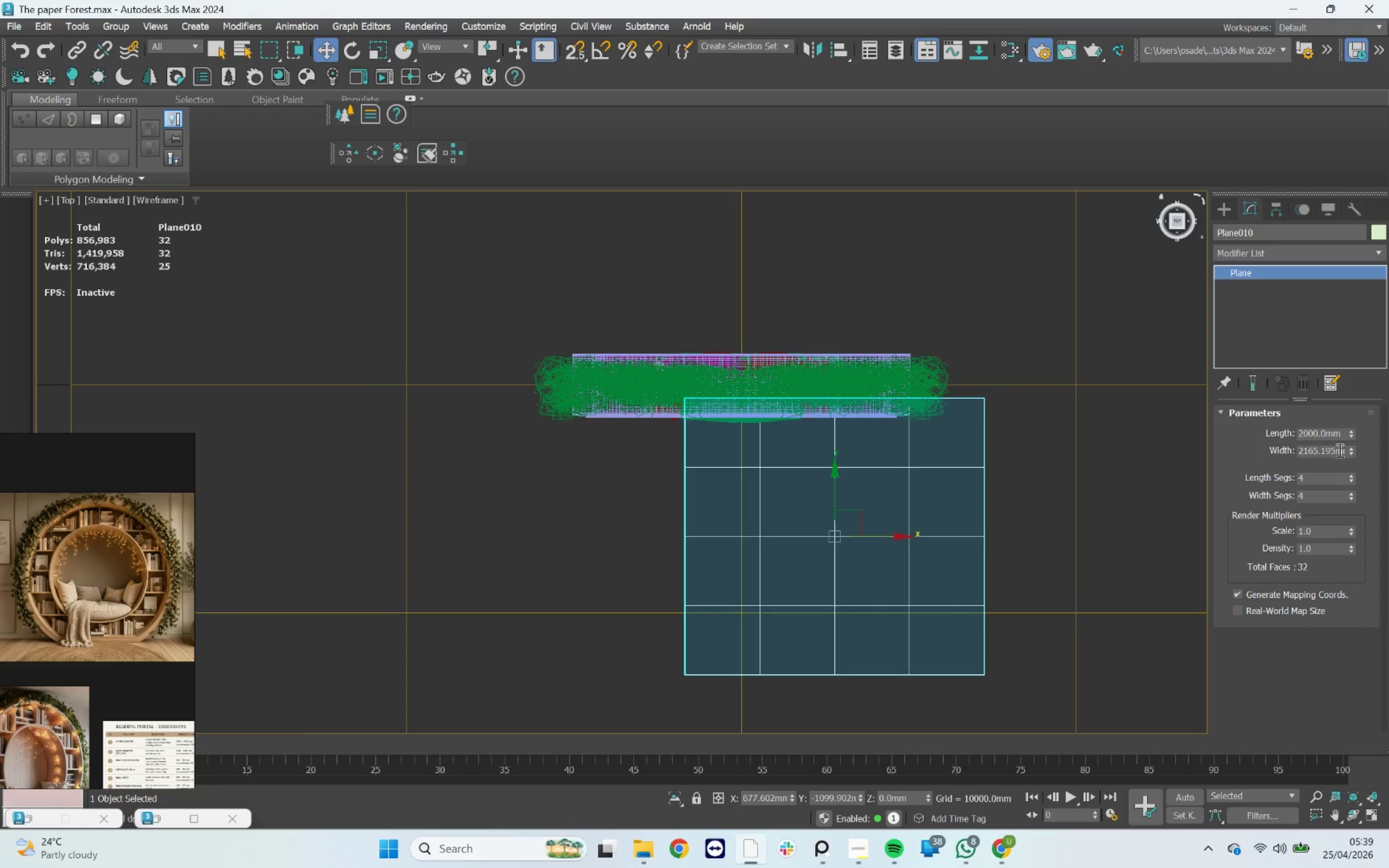 
double_click([1339, 450])
 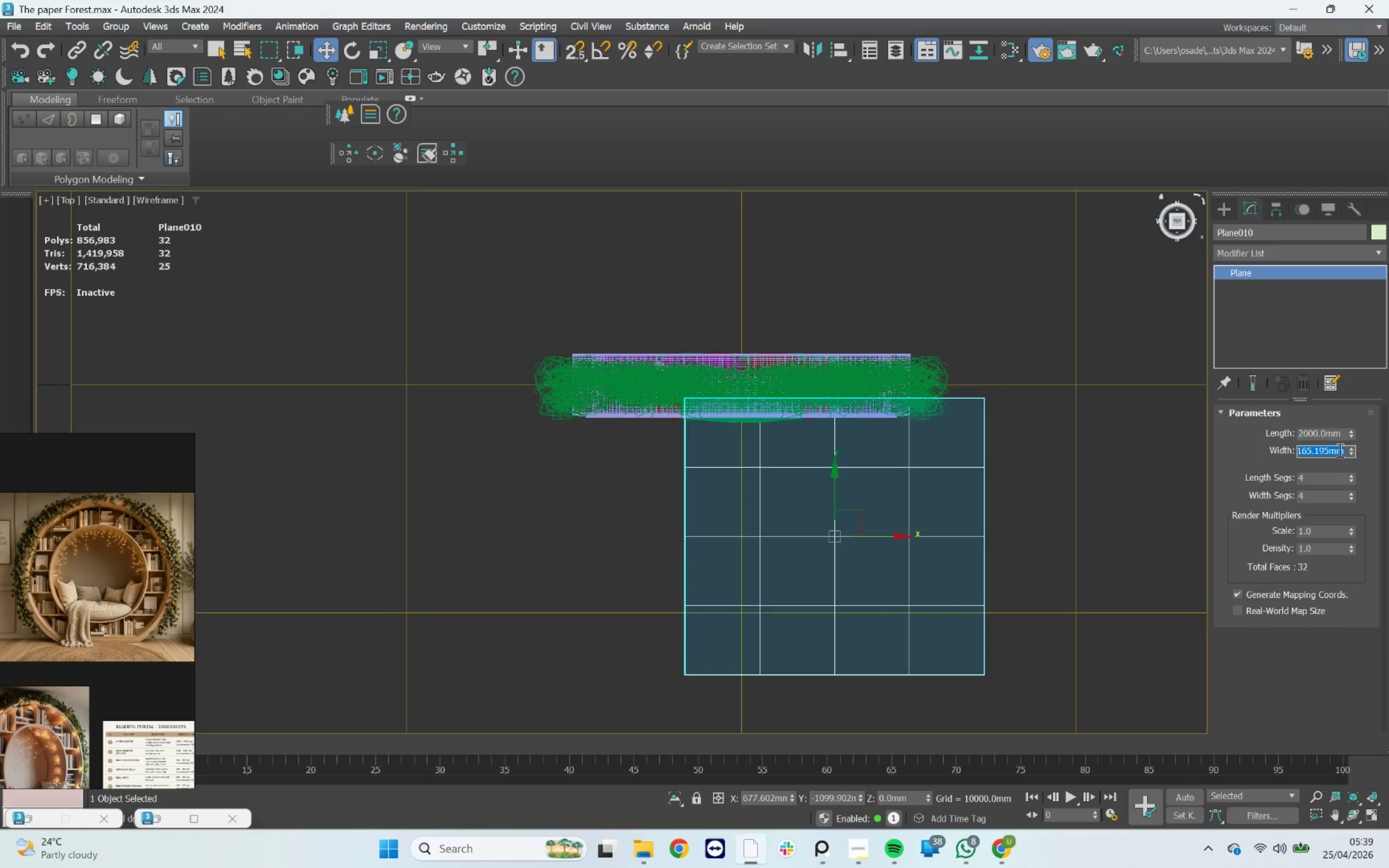 
type(2000)
 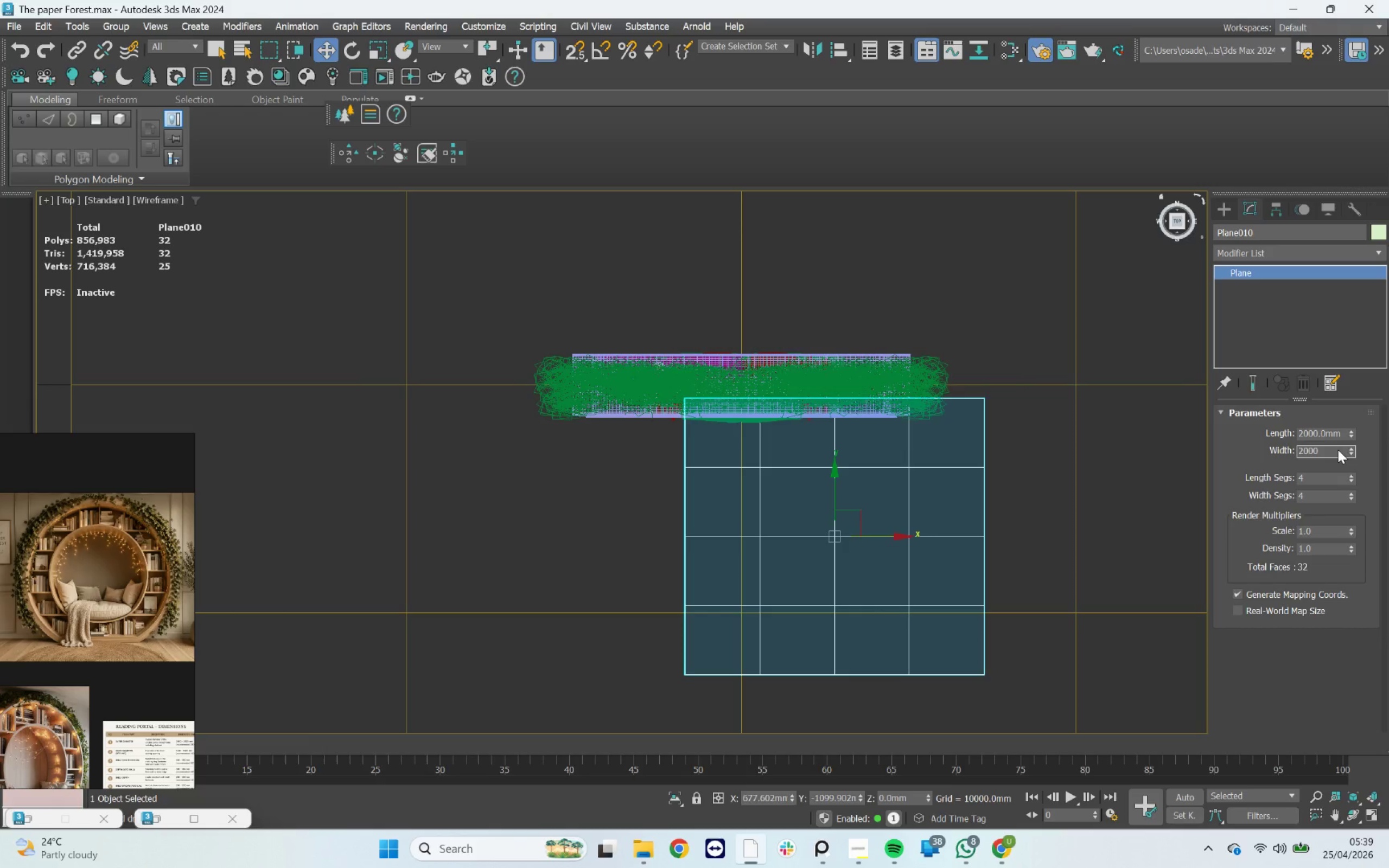 
key(Enter)
 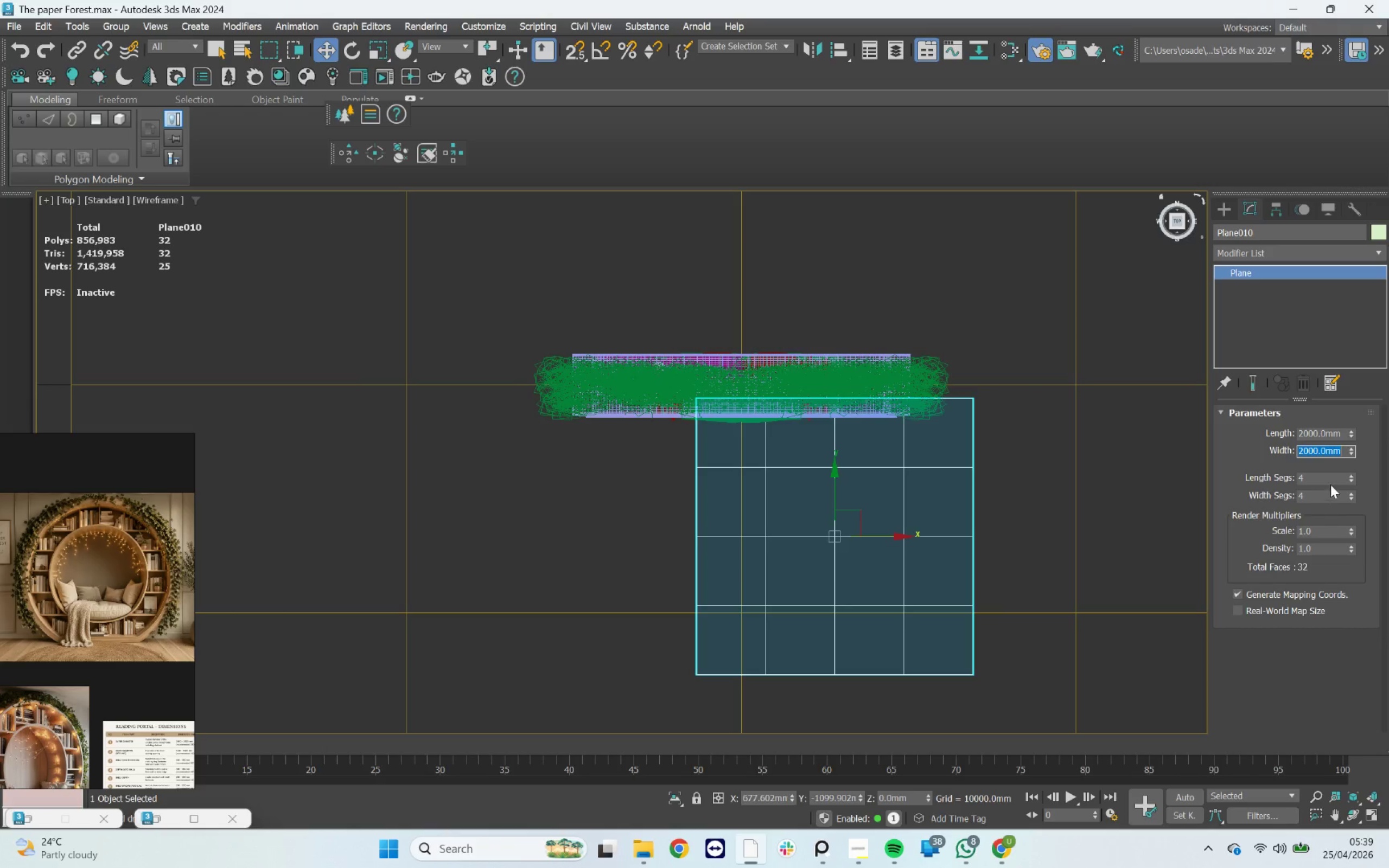 
left_click_drag(start_coordinate=[1337, 483], to_coordinate=[1257, 486])
 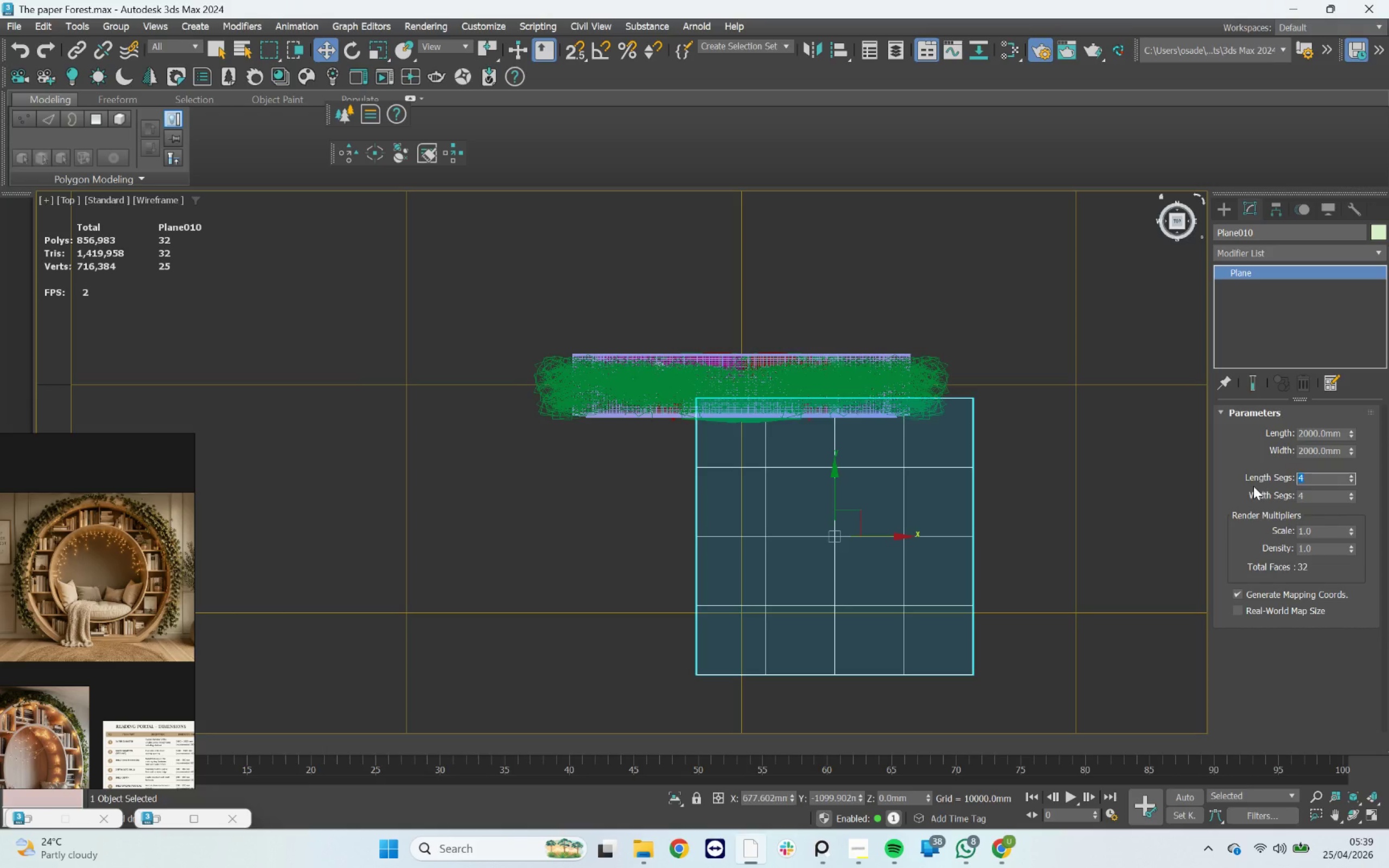 
type(70)
 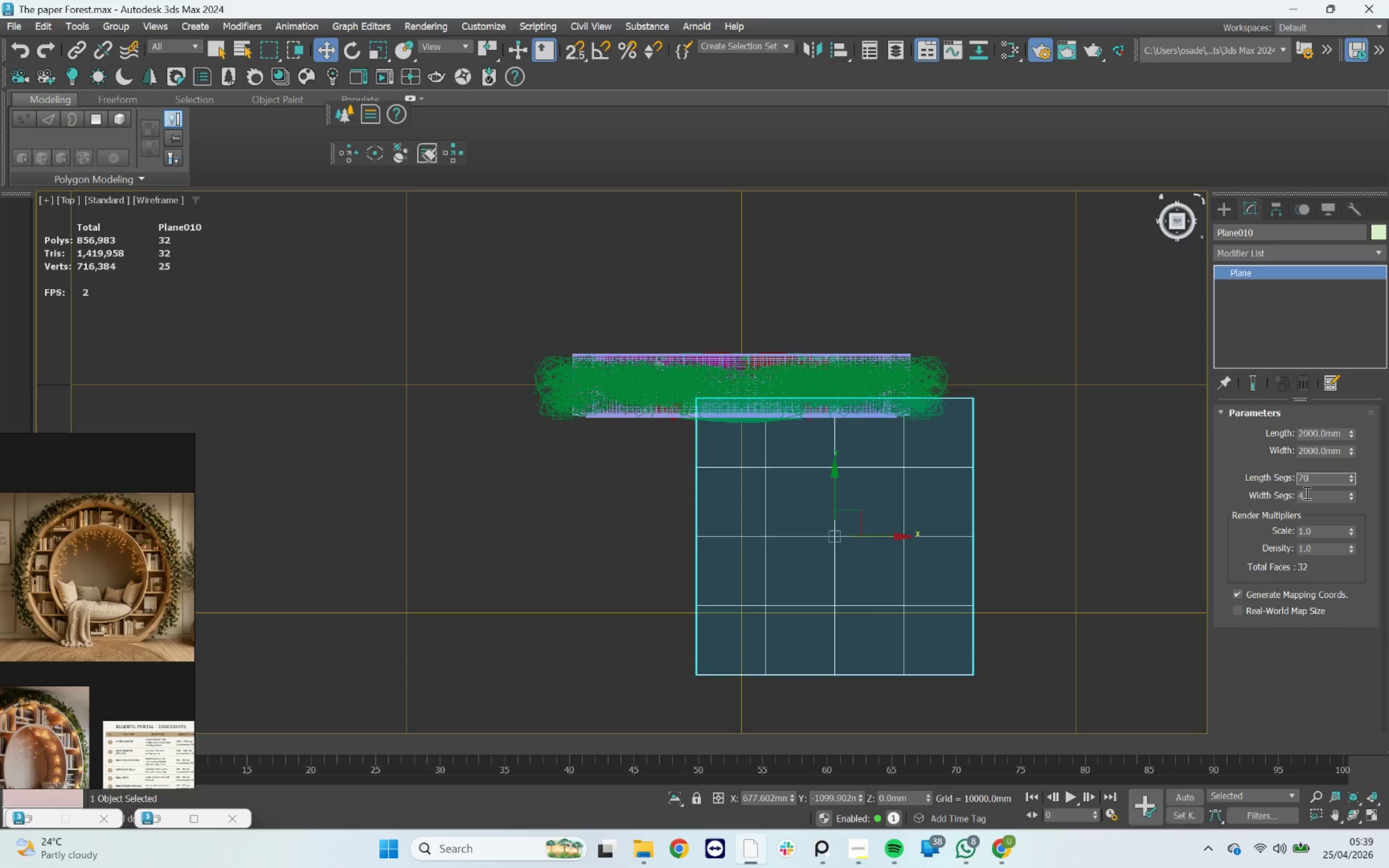 
left_click([1307, 492])
 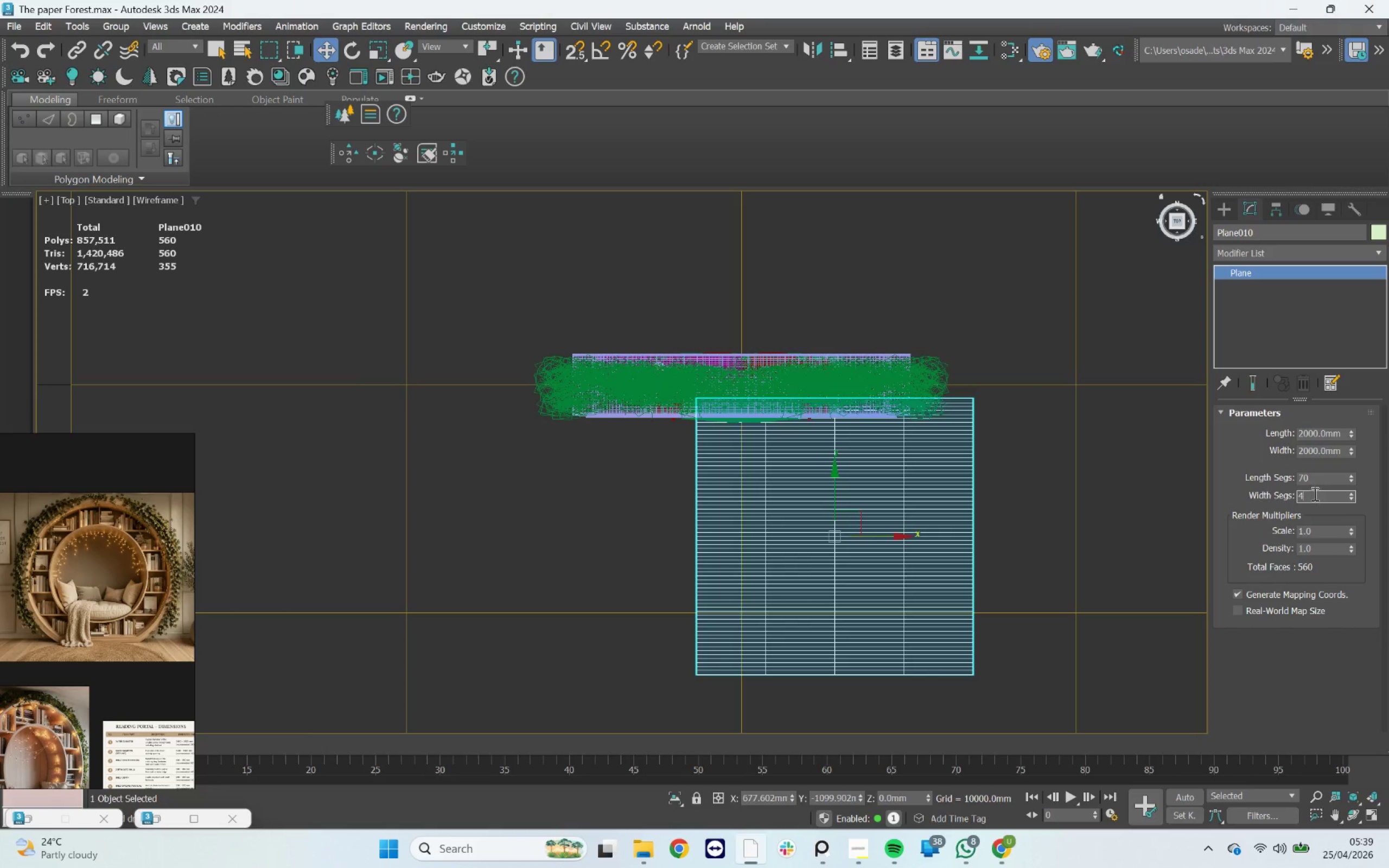 
left_click_drag(start_coordinate=[1314, 494], to_coordinate=[1271, 495])
 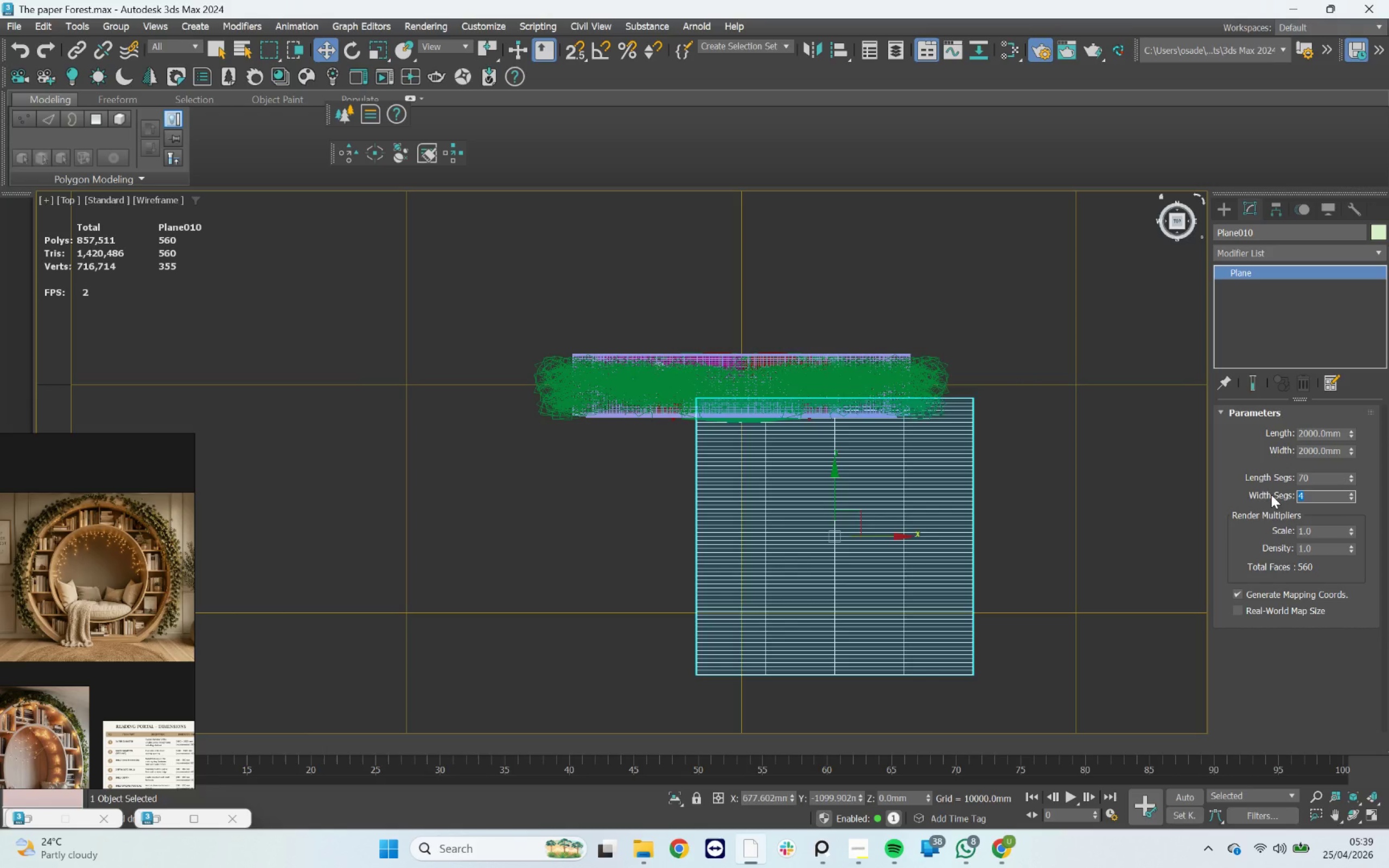 
type(70)
 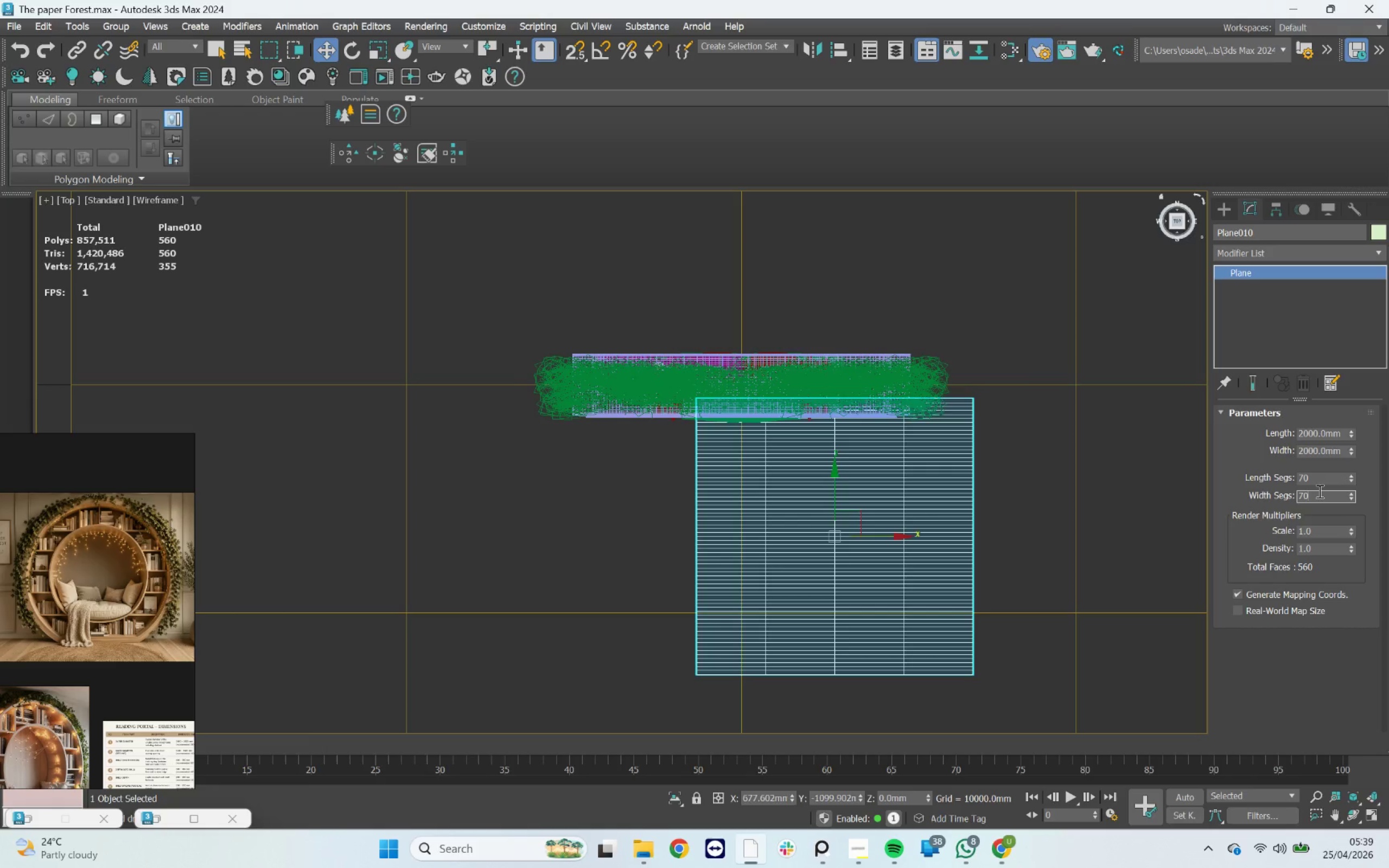 
key(Enter)
 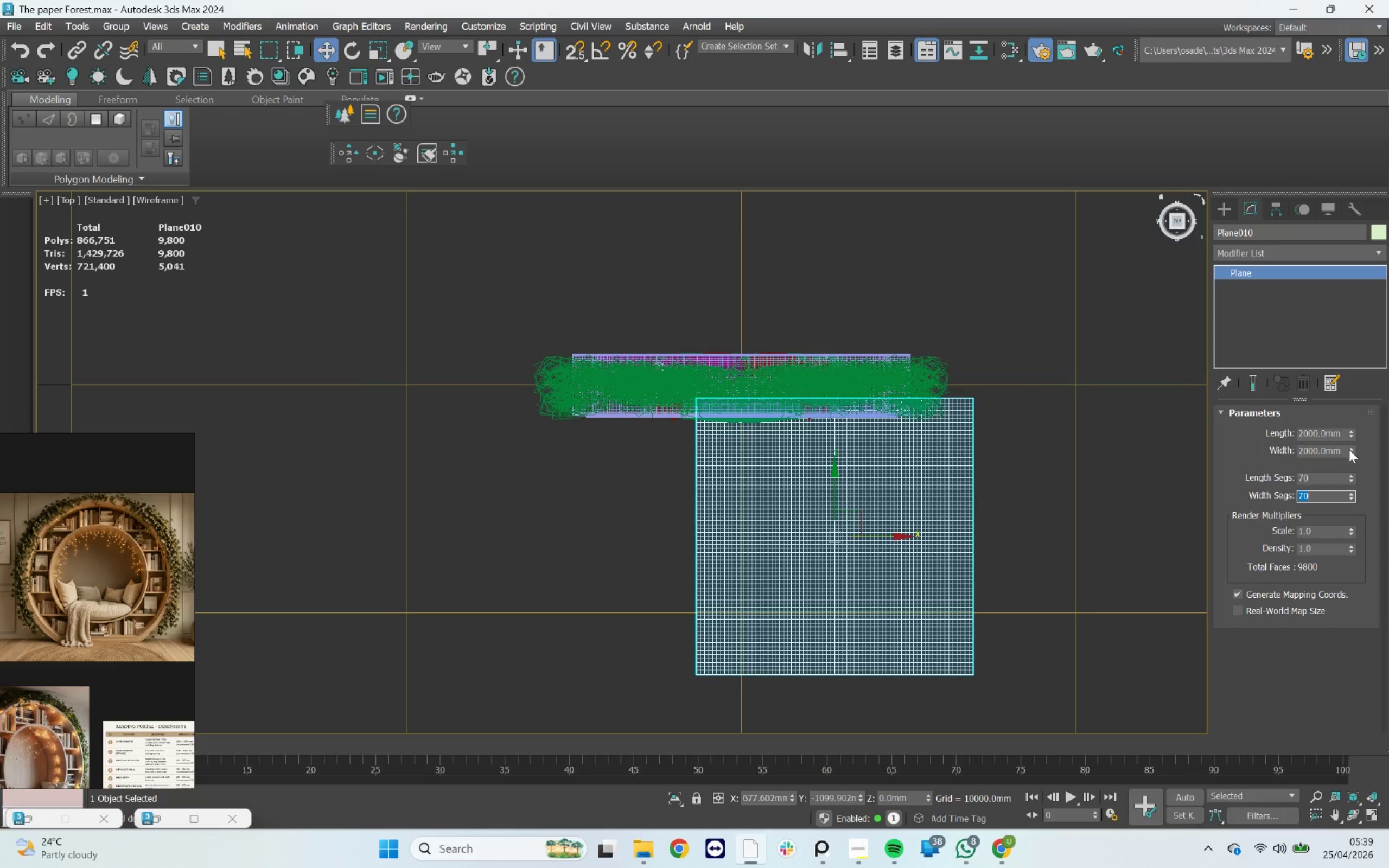 
left_click_drag(start_coordinate=[1343, 448], to_coordinate=[1266, 446])
 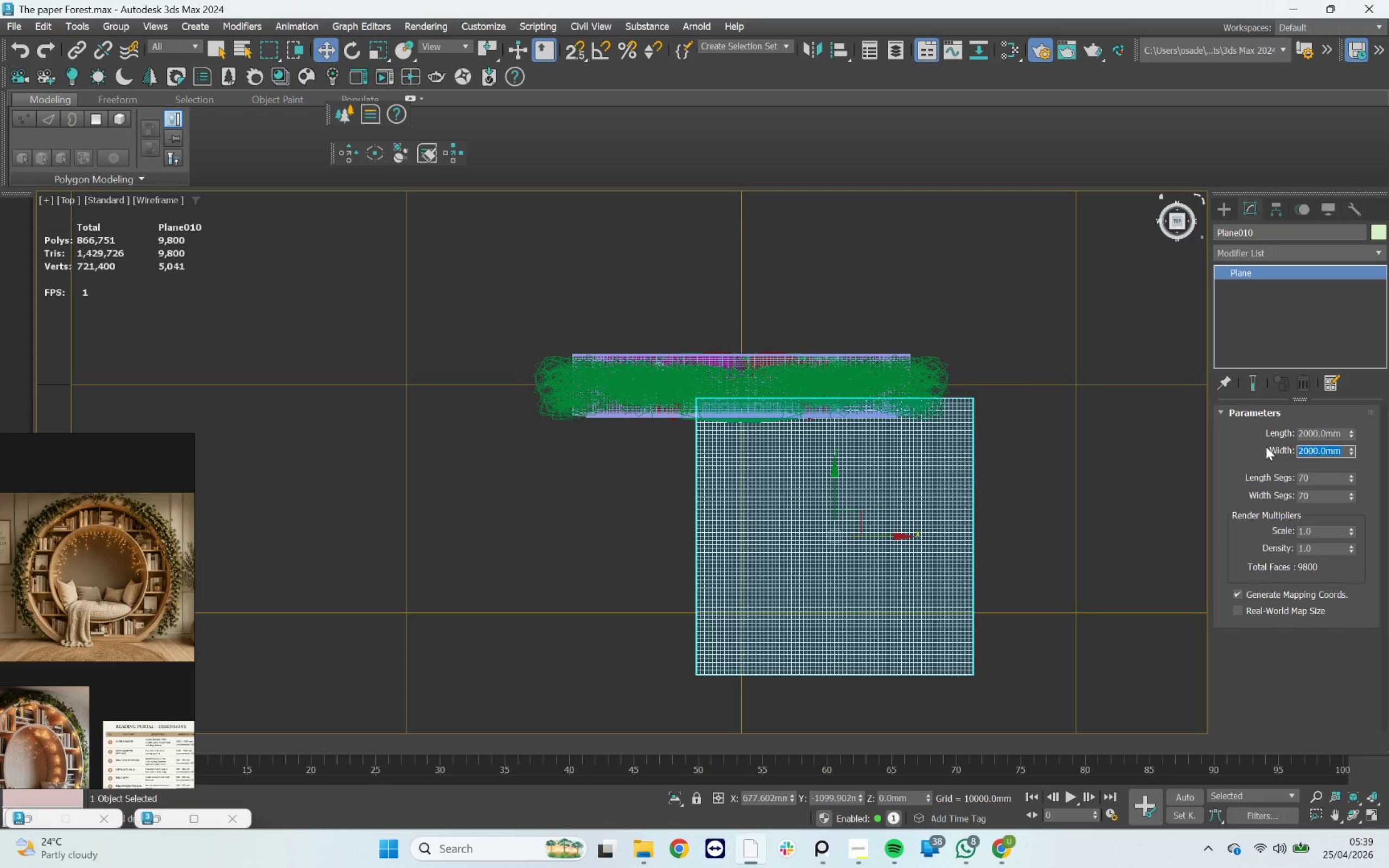 
type(1000)
 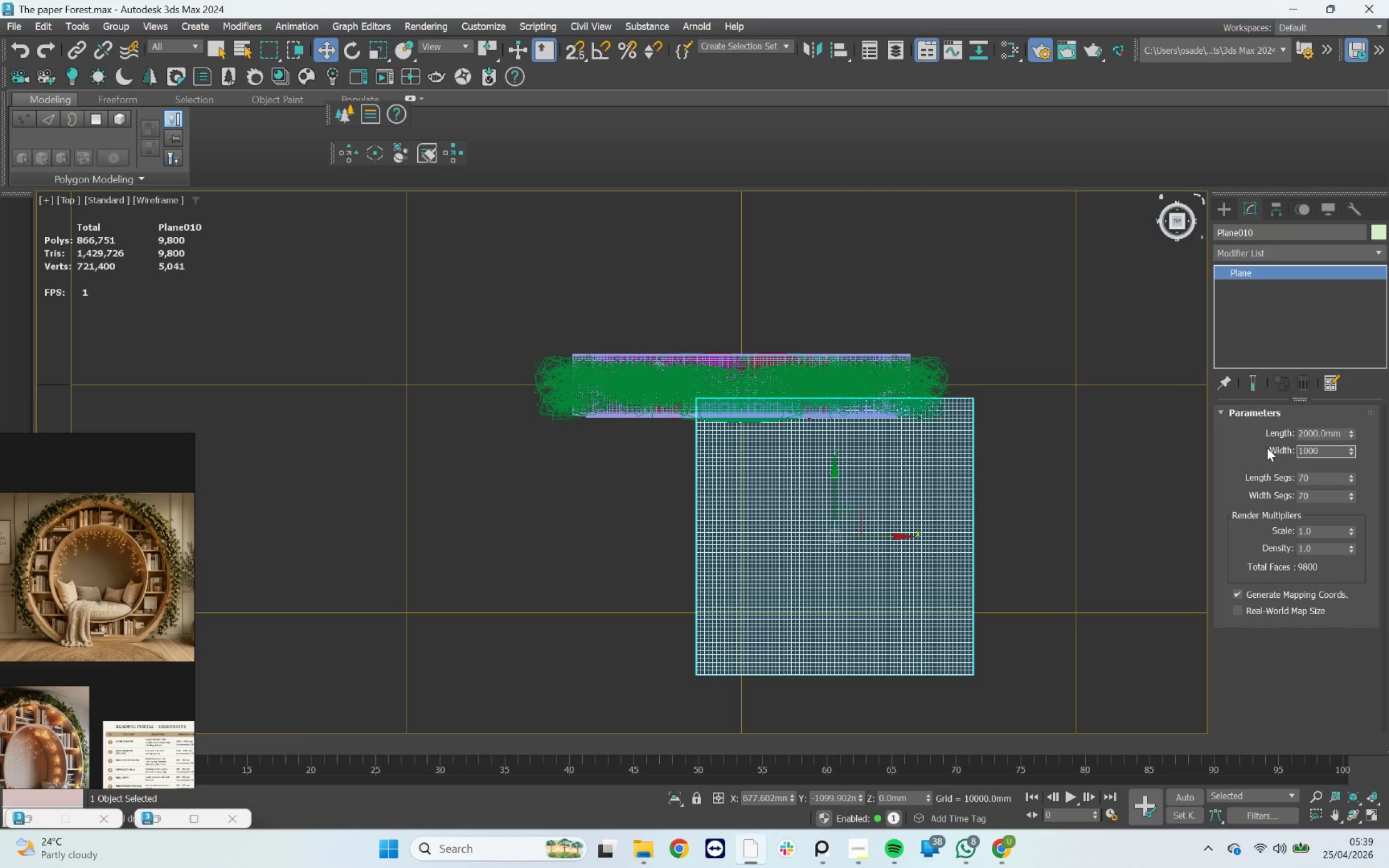 
key(Enter)
 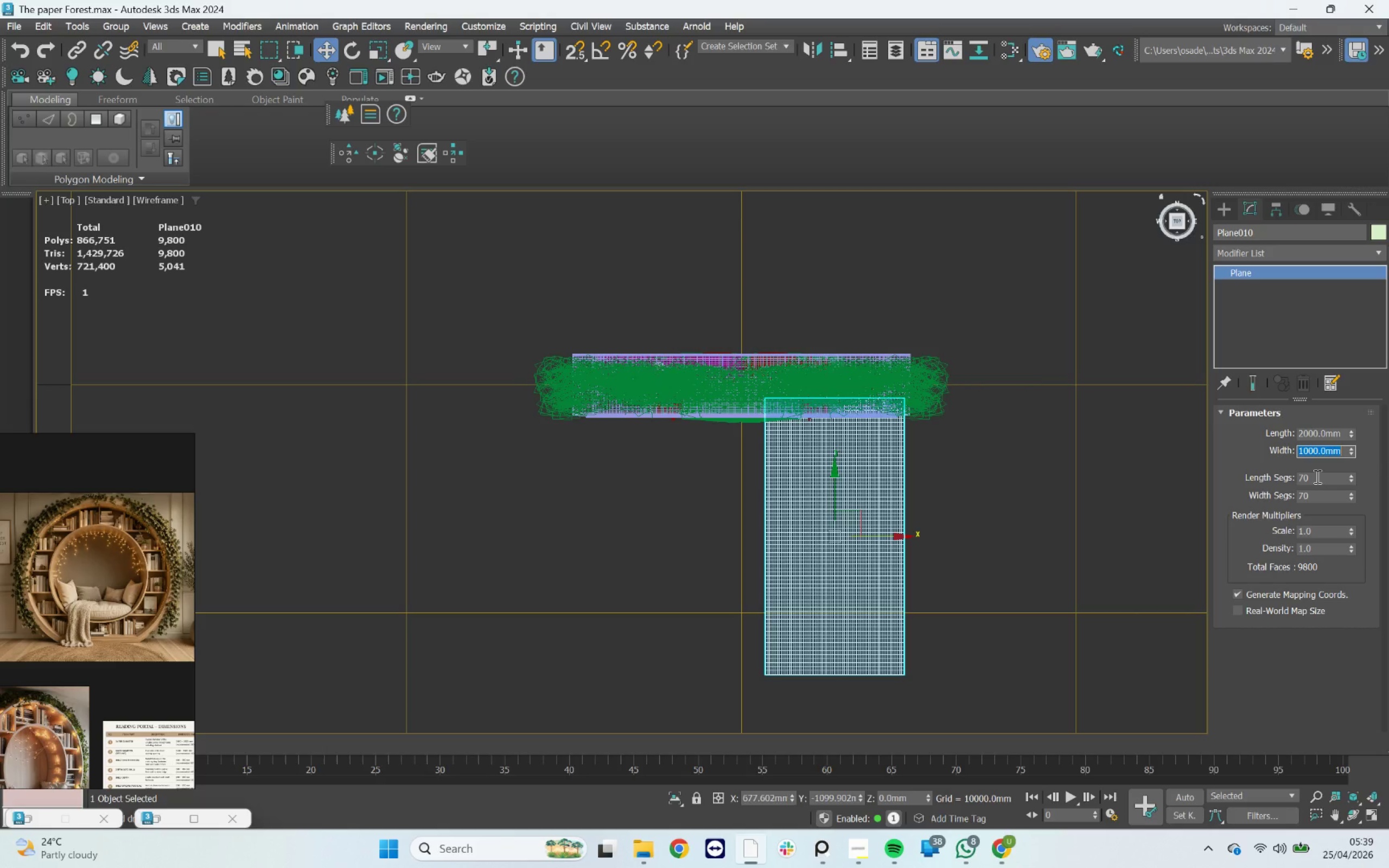 
left_click_drag(start_coordinate=[1323, 496], to_coordinate=[1285, 493])
 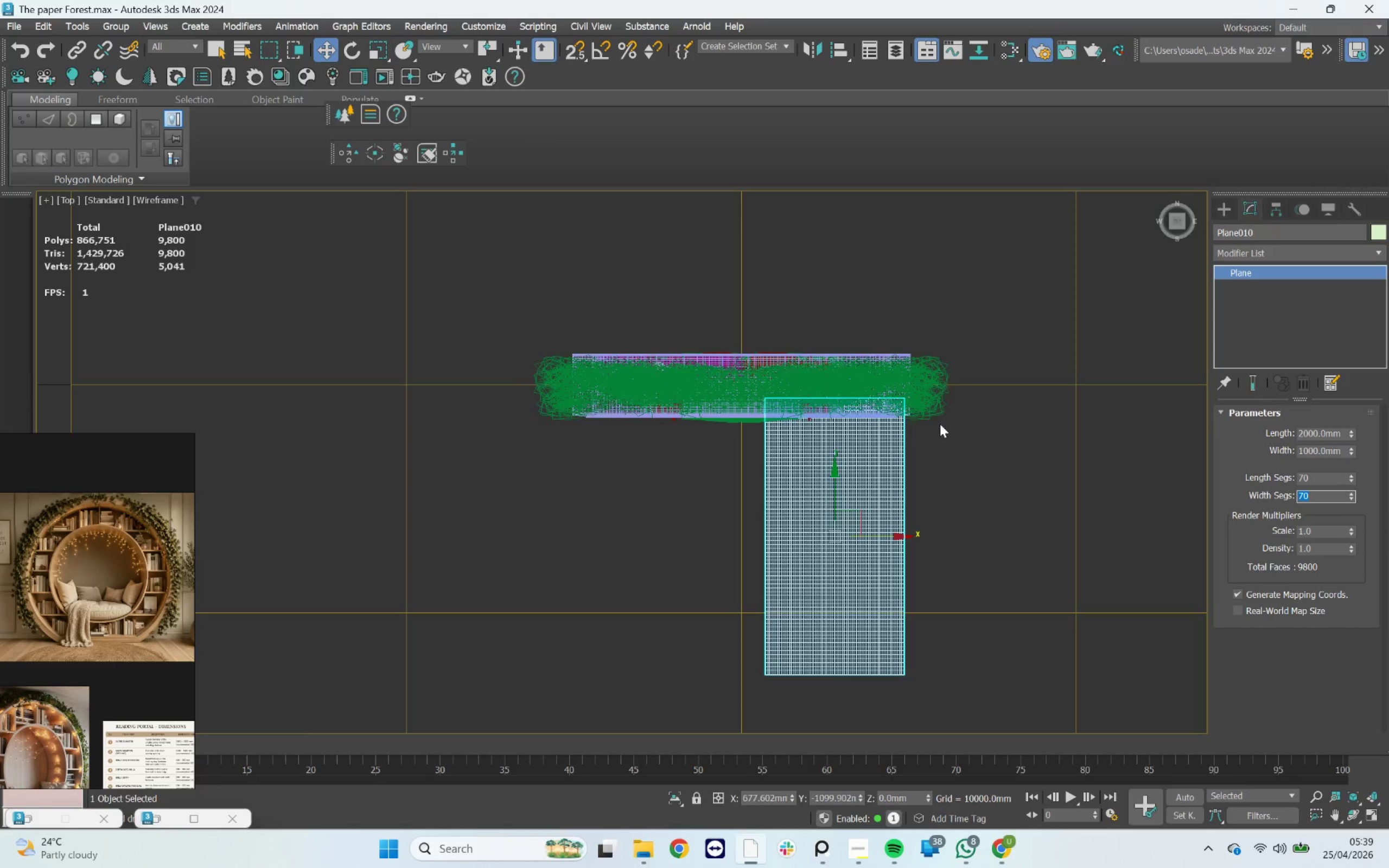 
scroll: coordinate [875, 397], scroll_direction: up, amount: 5.0
 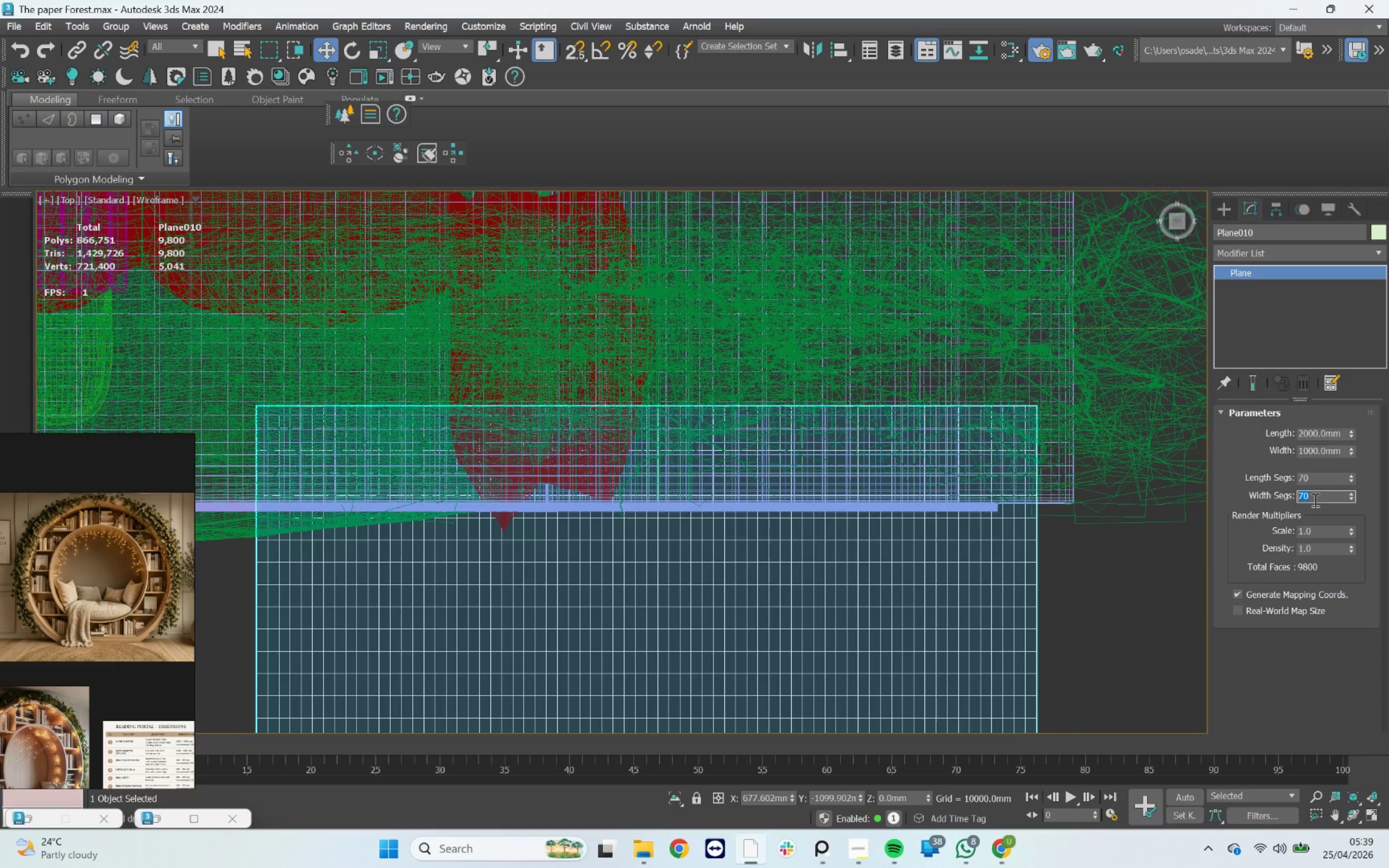 
type(35)
 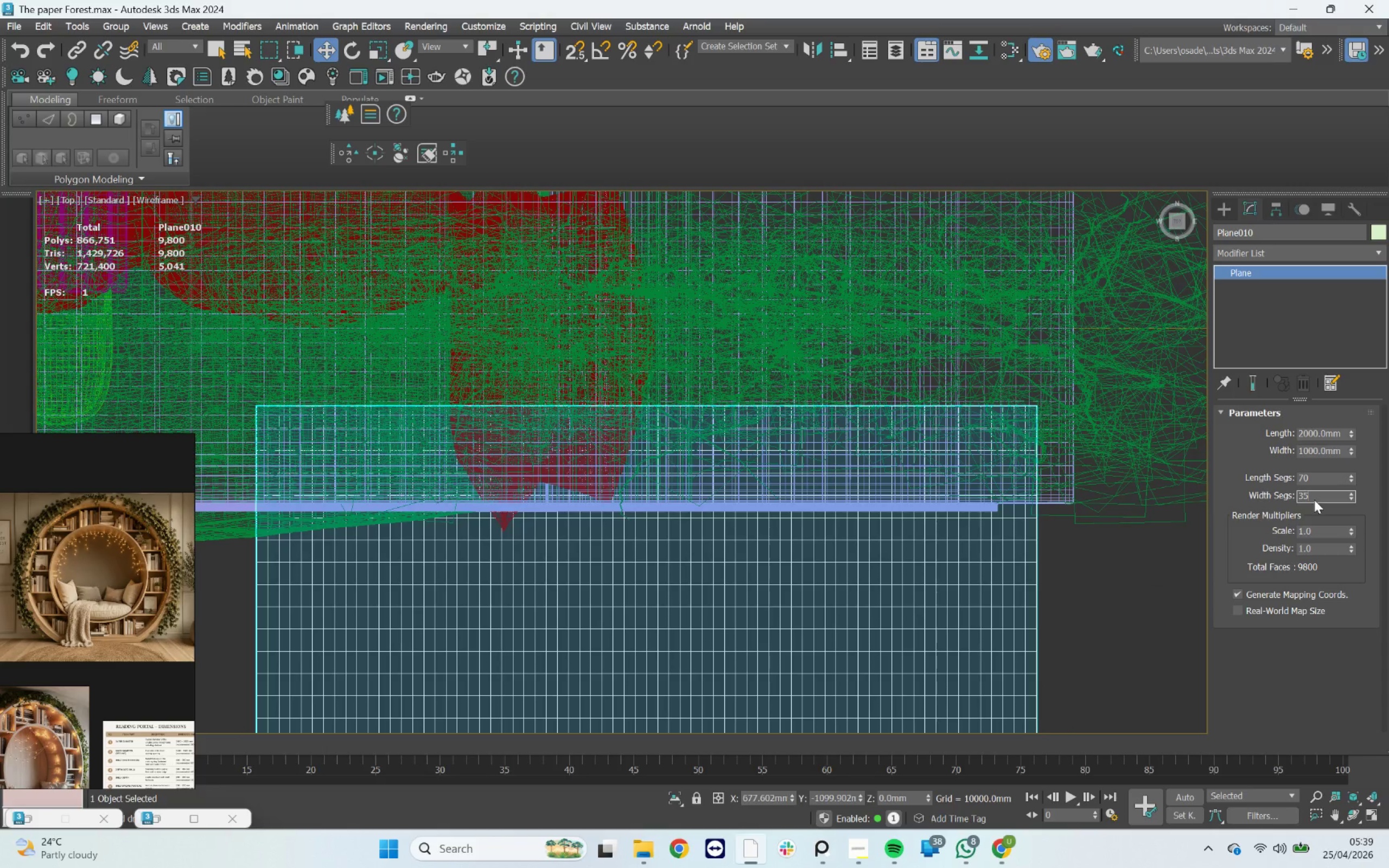 
key(Enter)
 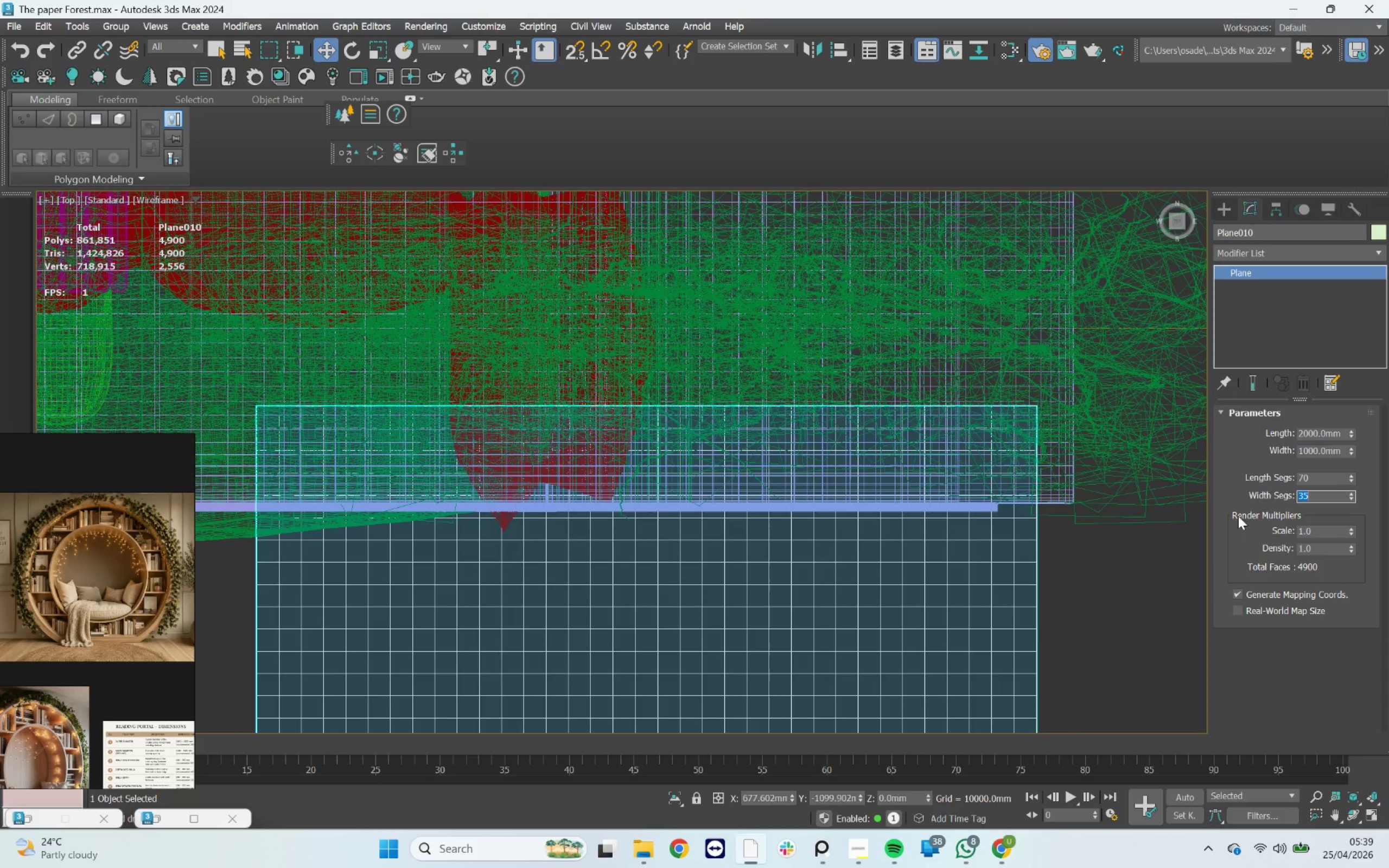 
scroll: coordinate [959, 513], scroll_direction: down, amount: 7.0
 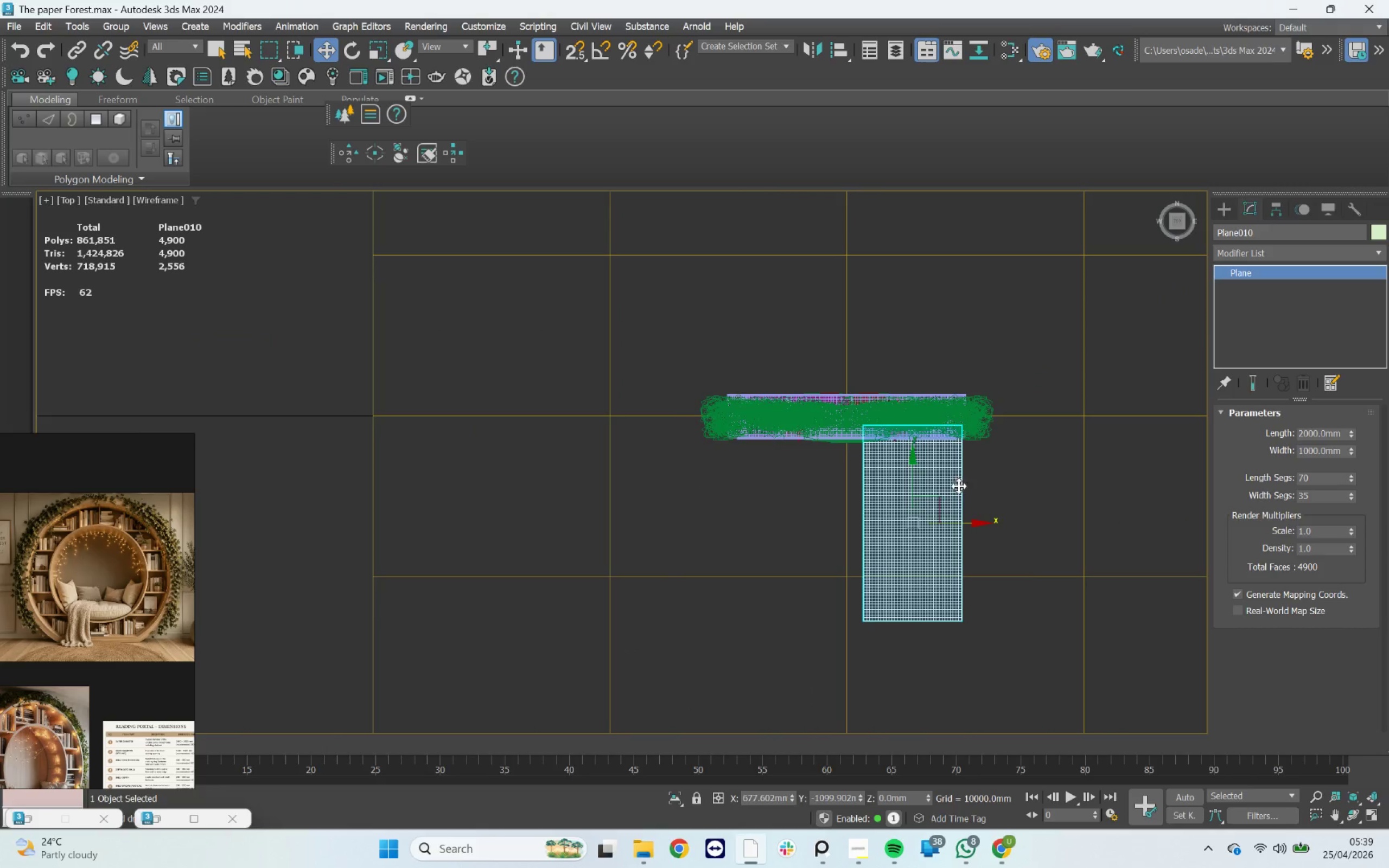 
scroll: coordinate [921, 502], scroll_direction: up, amount: 2.0
 